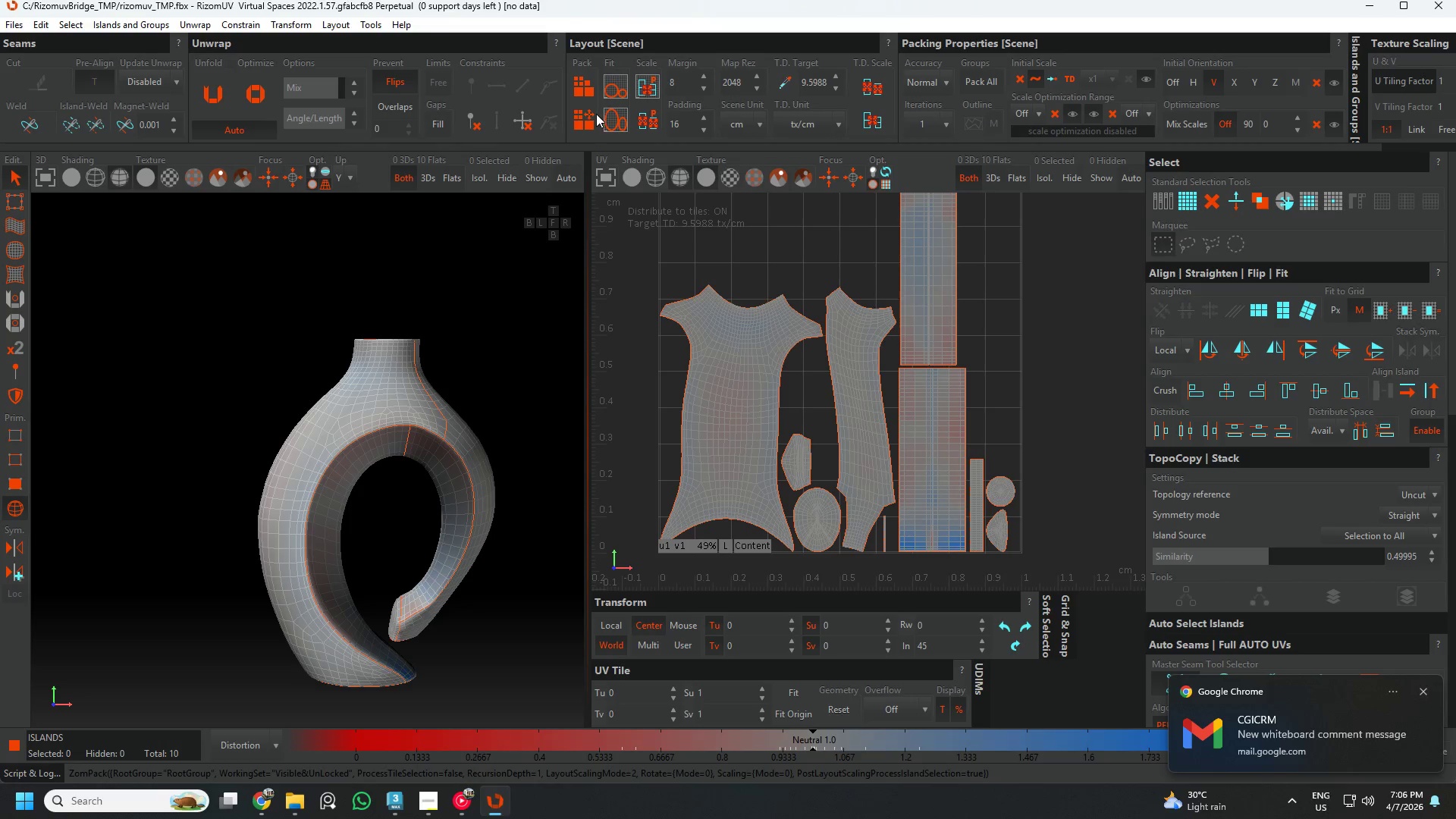 
left_click([579, 119])
 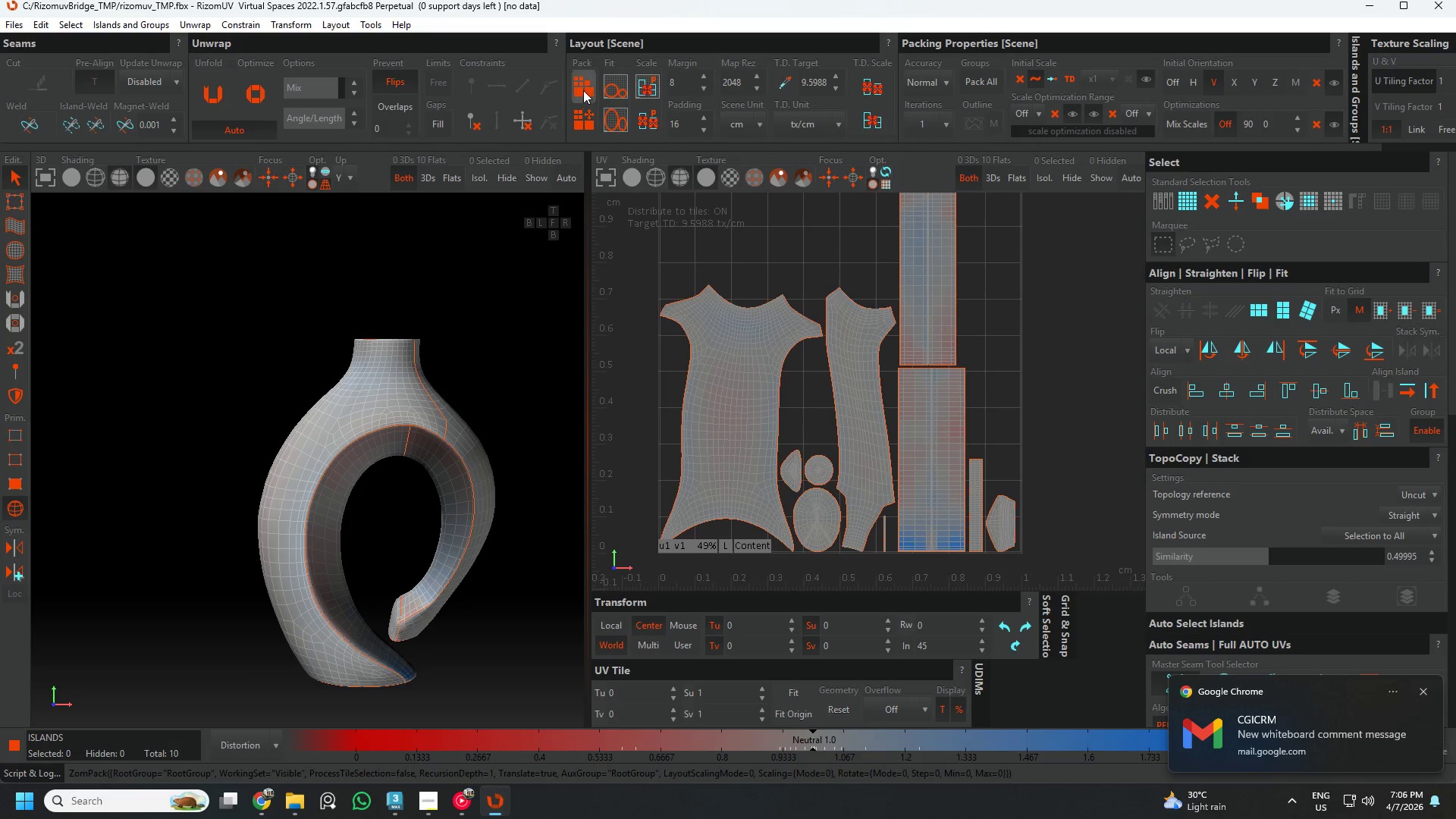 
left_click([582, 90])
 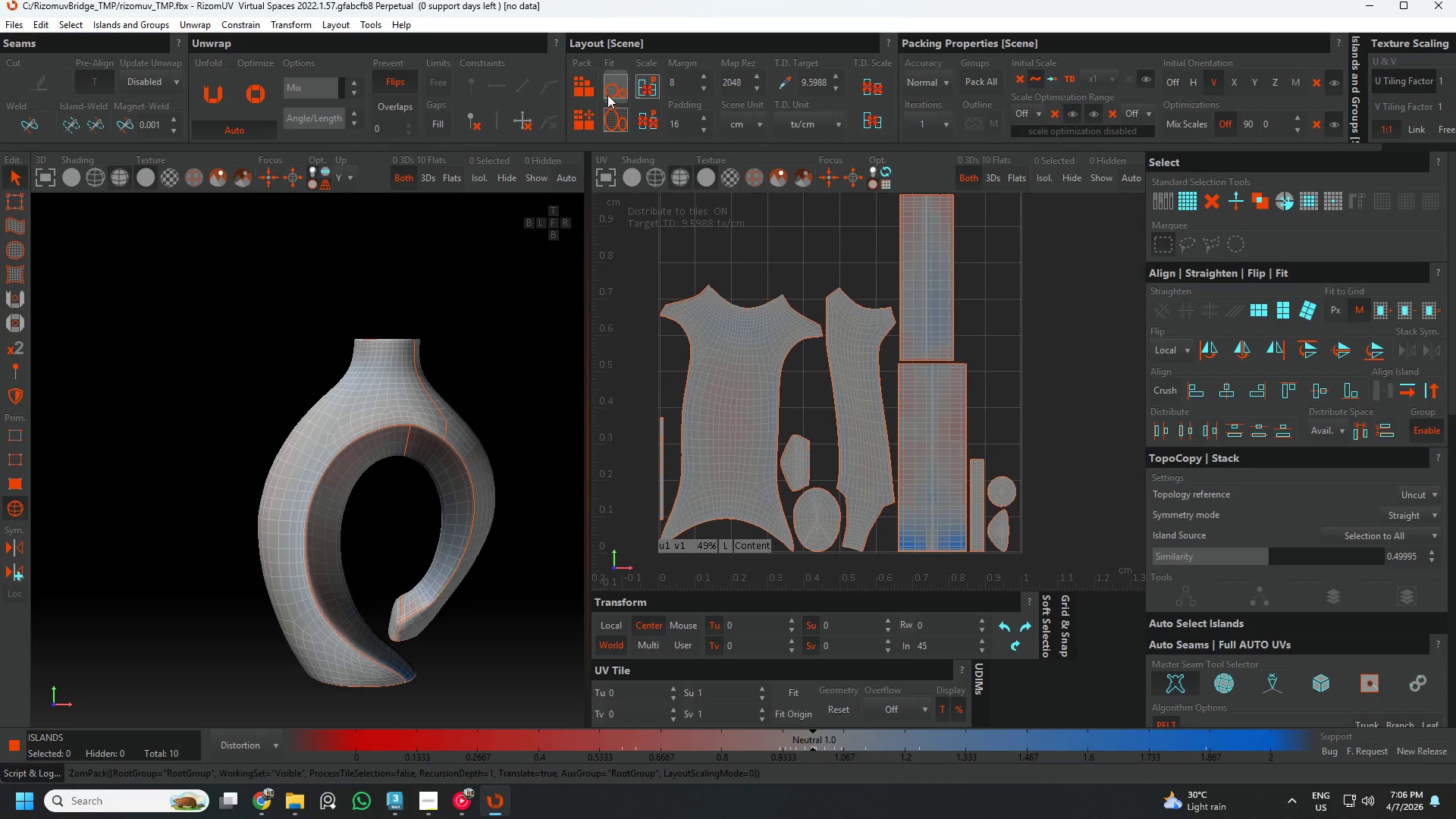 
left_click([613, 84])
 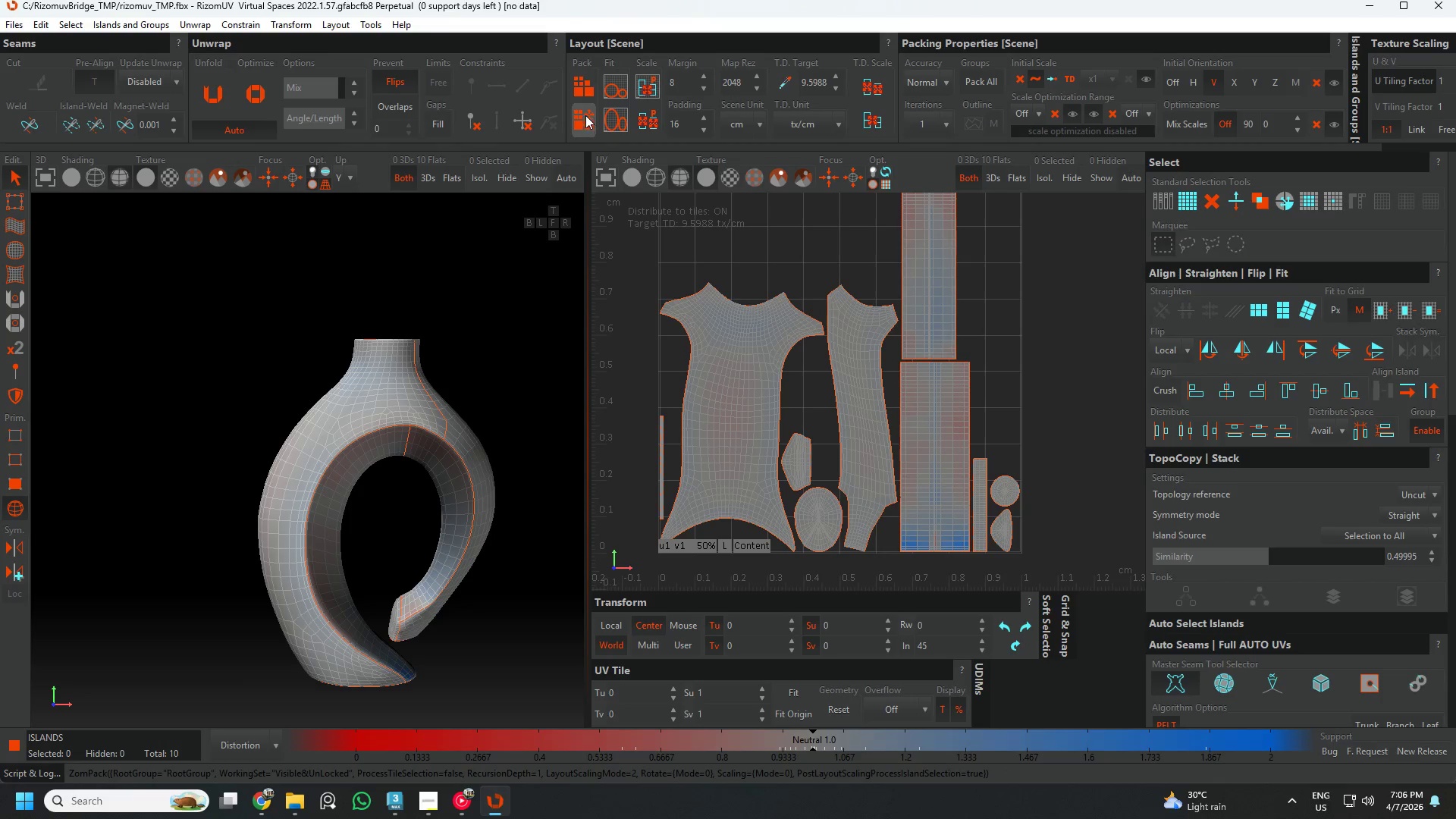 
left_click([583, 94])
 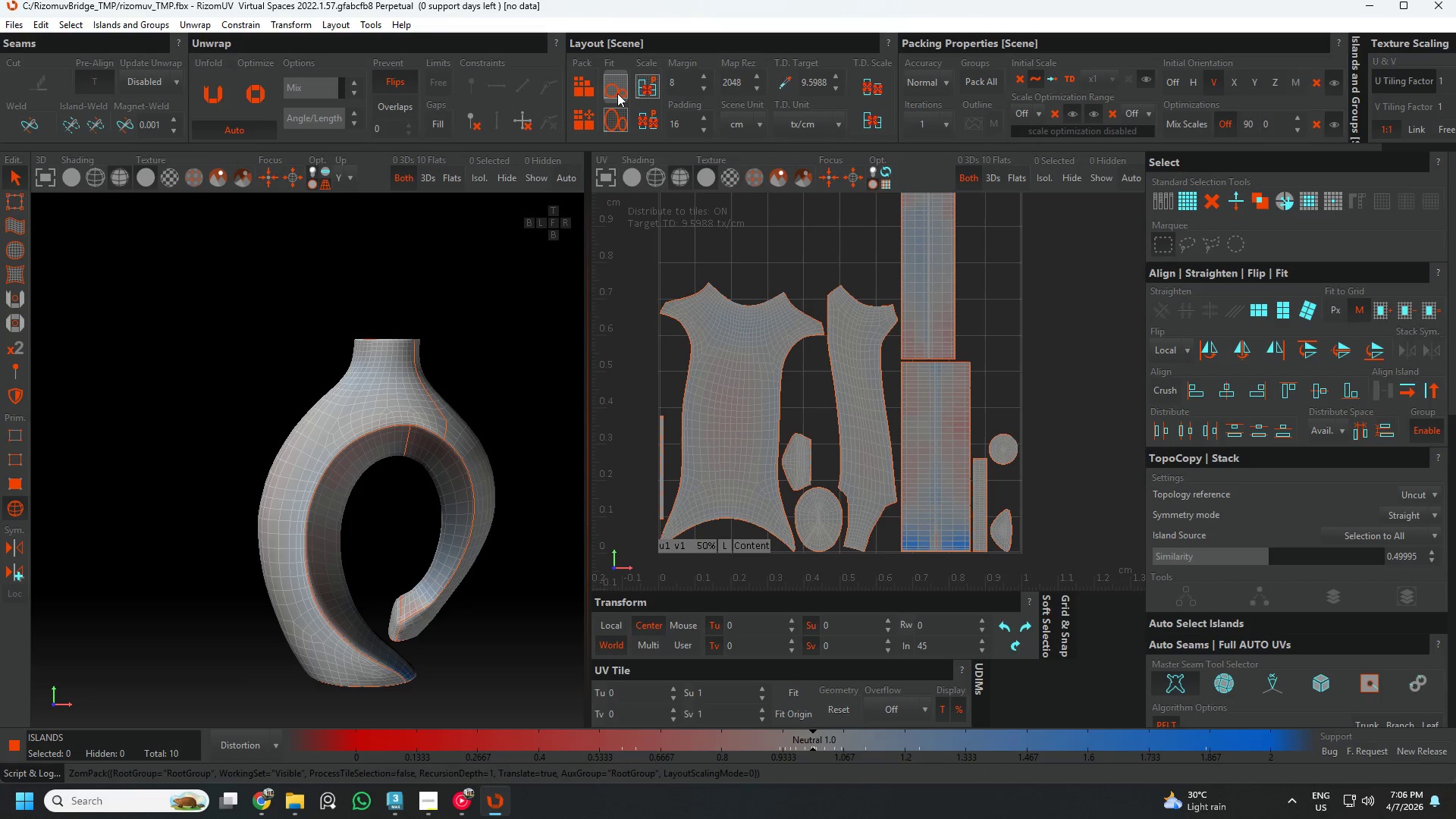 
left_click([617, 93])
 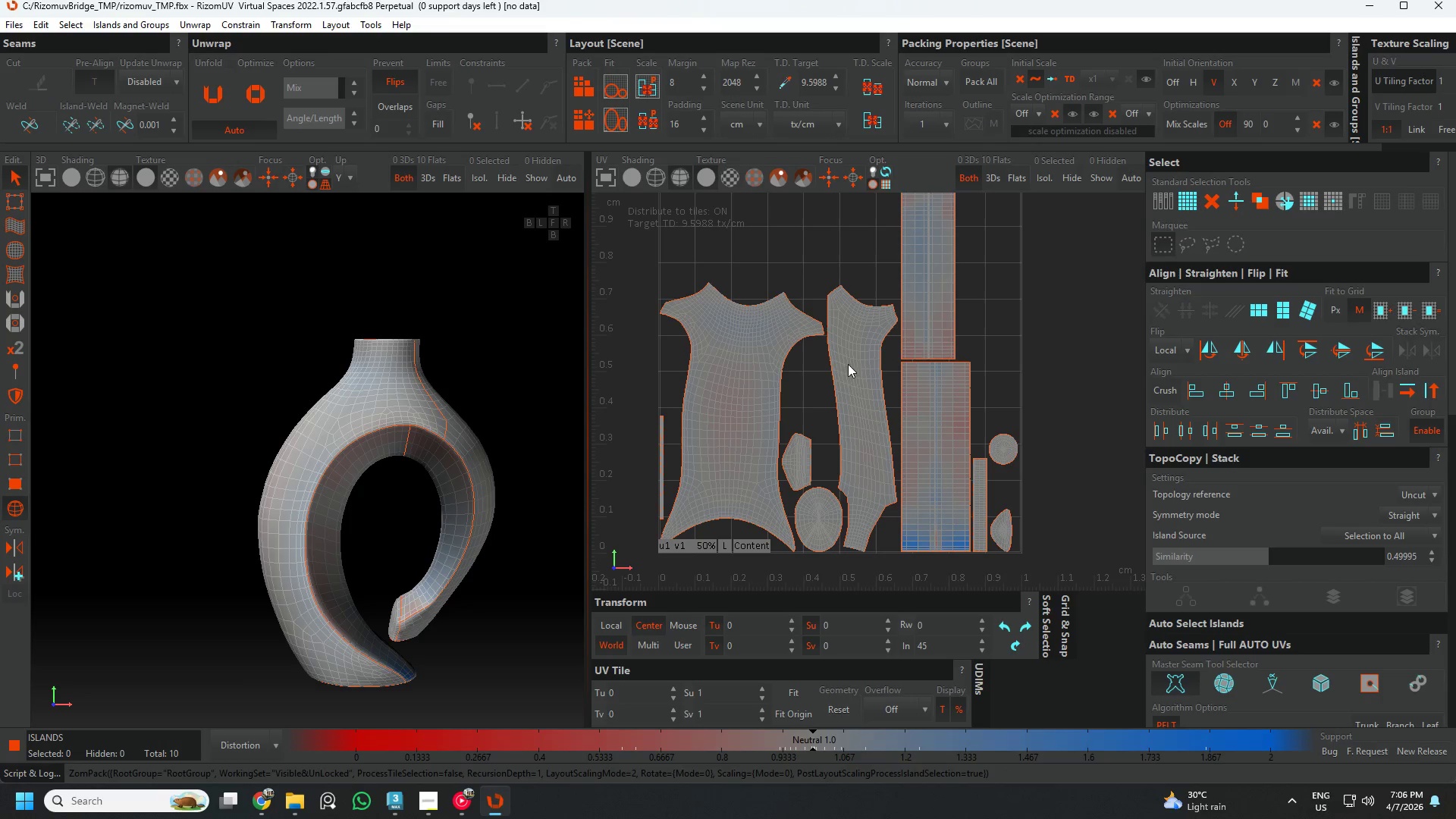 
scroll: coordinate [876, 426], scroll_direction: down, amount: 2.0
 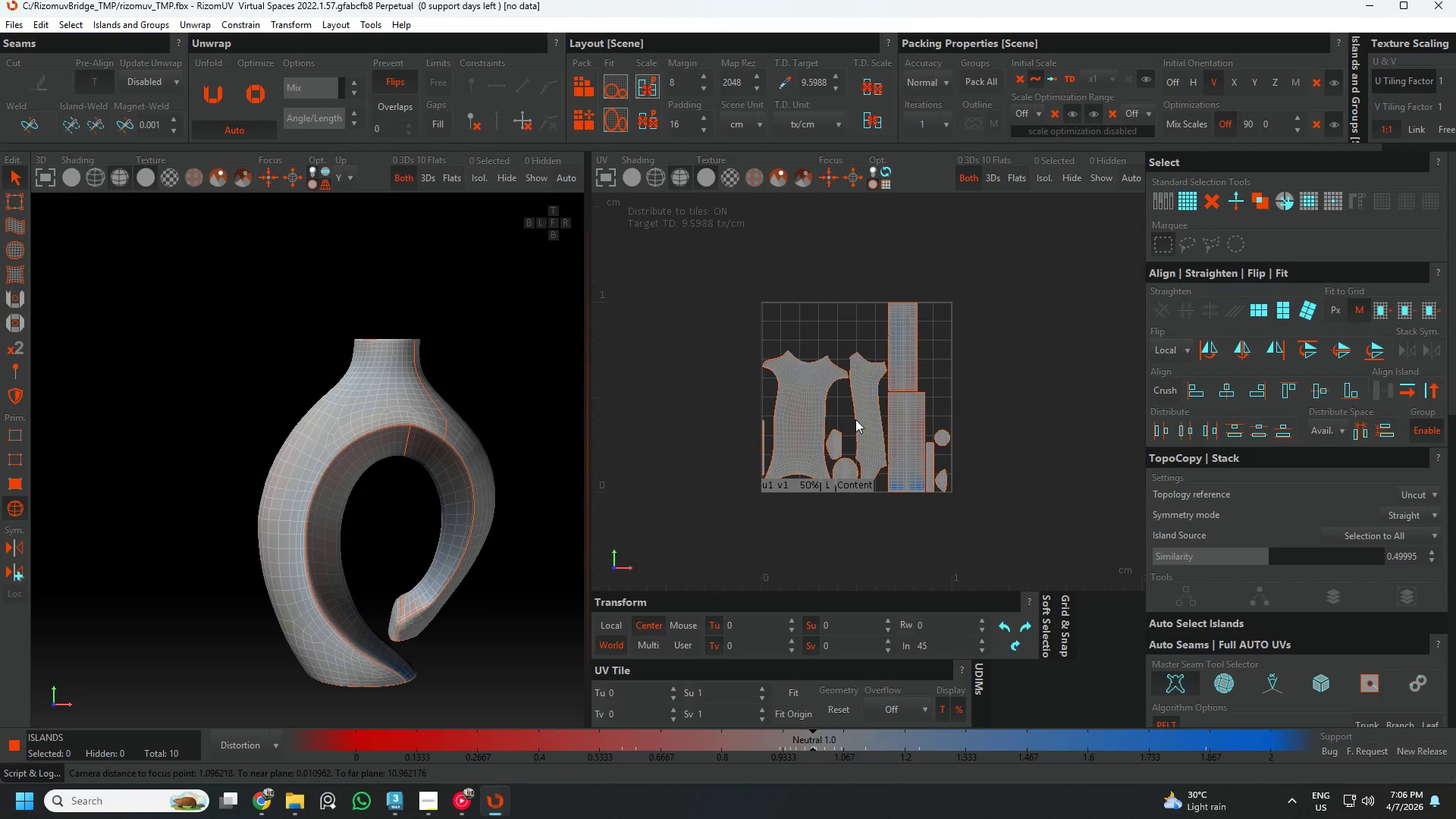 
left_click([872, 409])
 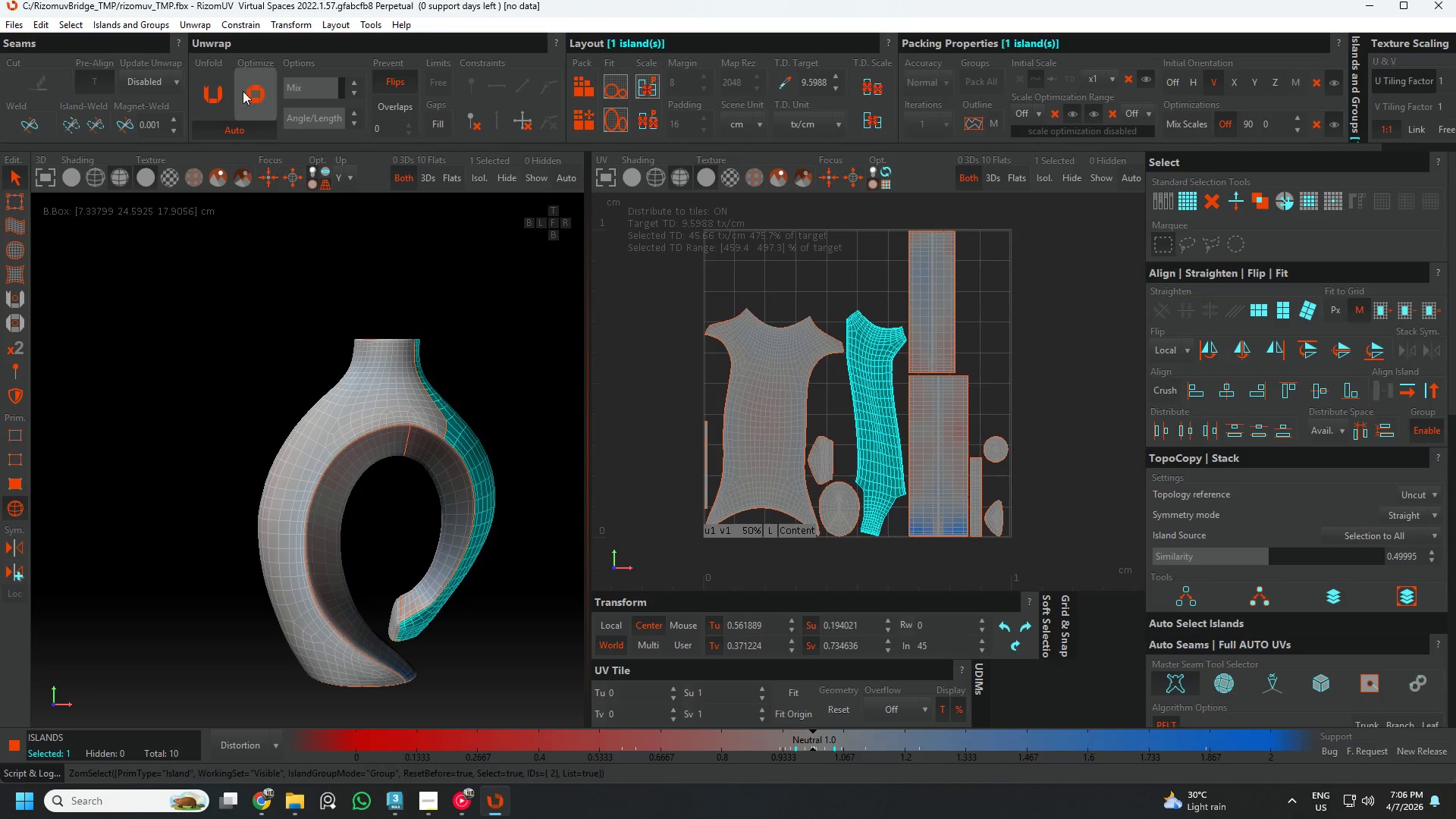 
scroll: coordinate [855, 419], scroll_direction: up, amount: 1.0
 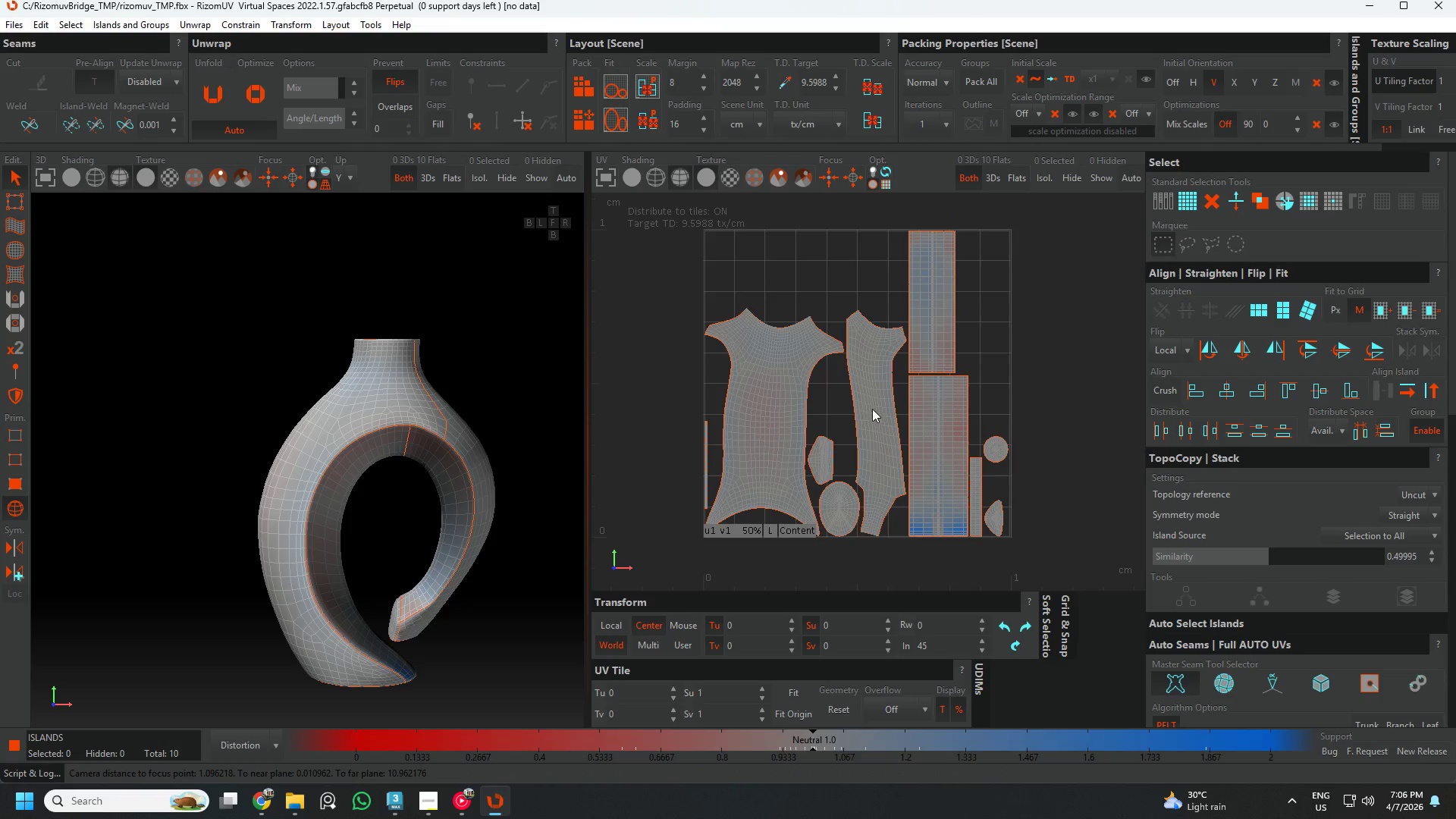 
double_click([252, 89])
 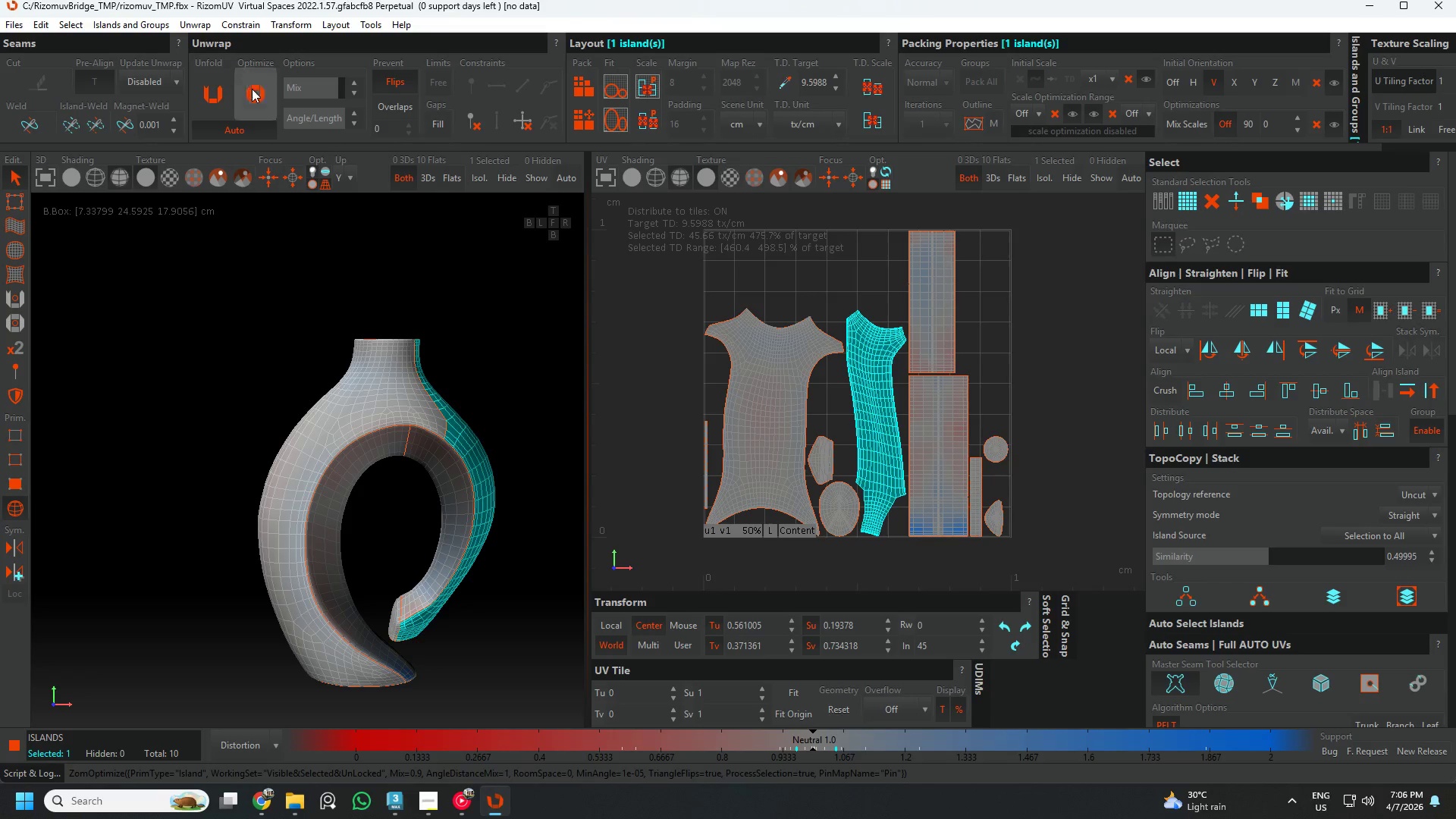 
triple_click([252, 89])
 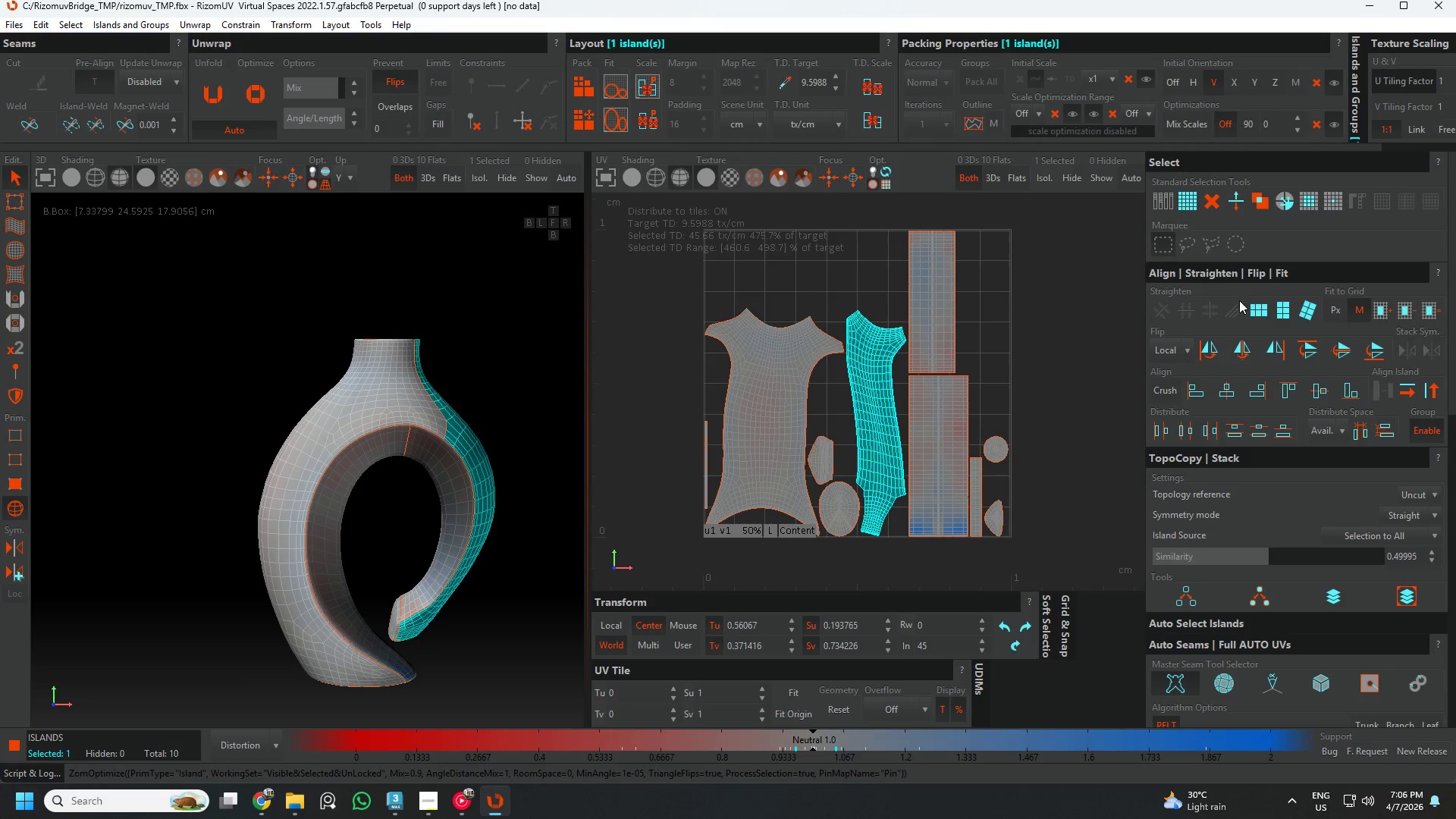 
left_click([1272, 309])
 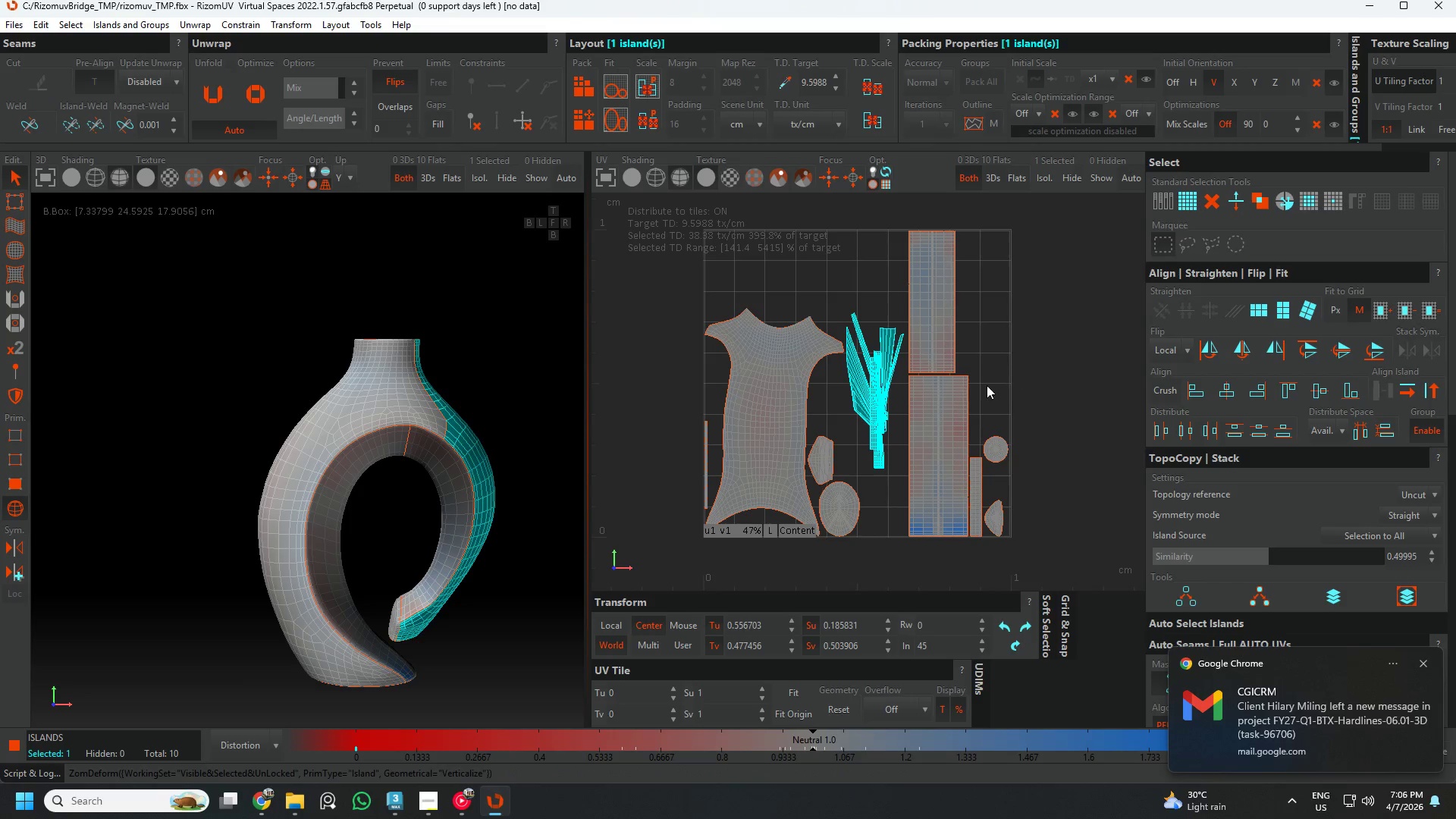 
key(Control+Z)
 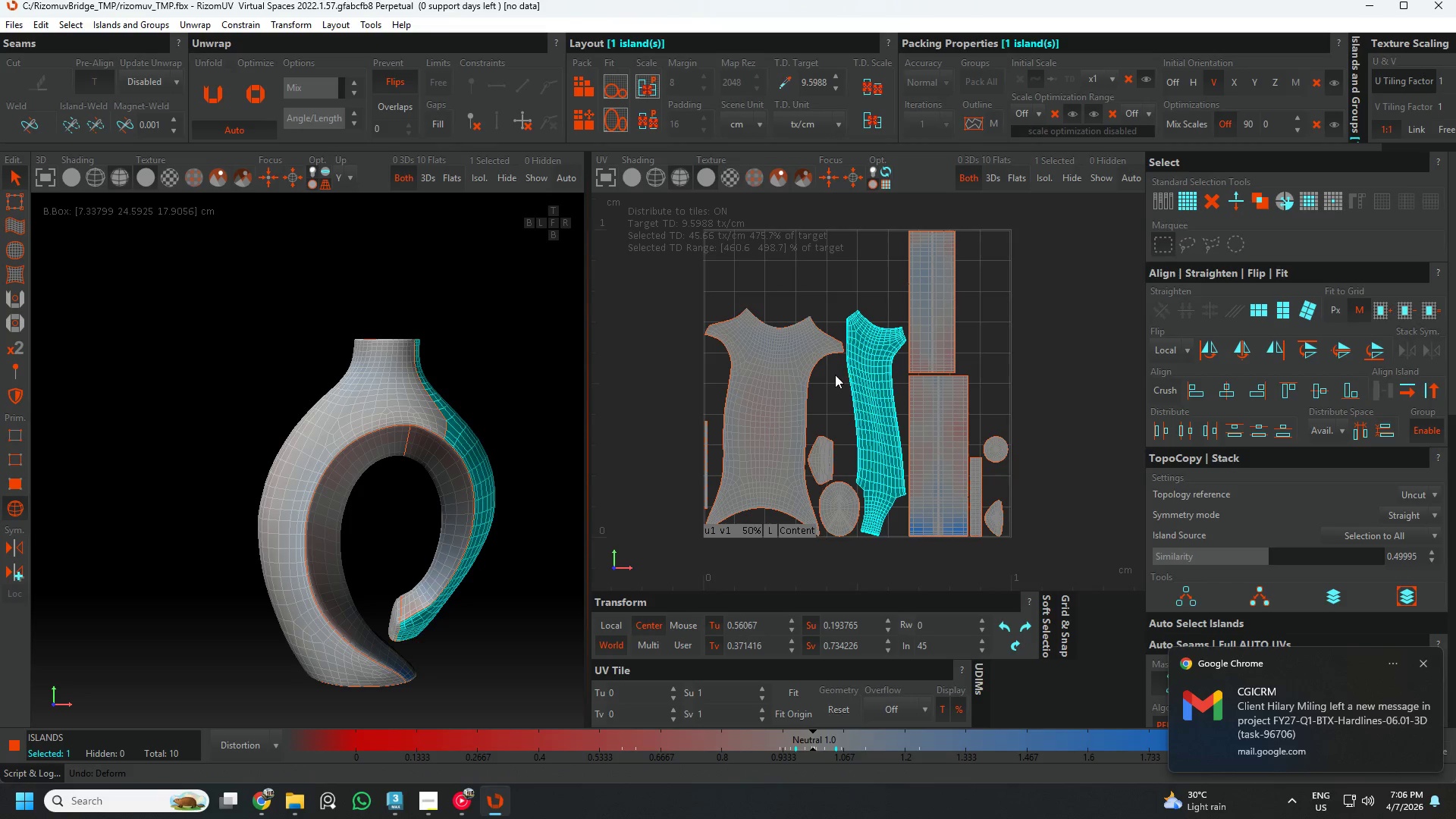 
left_click([835, 375])
 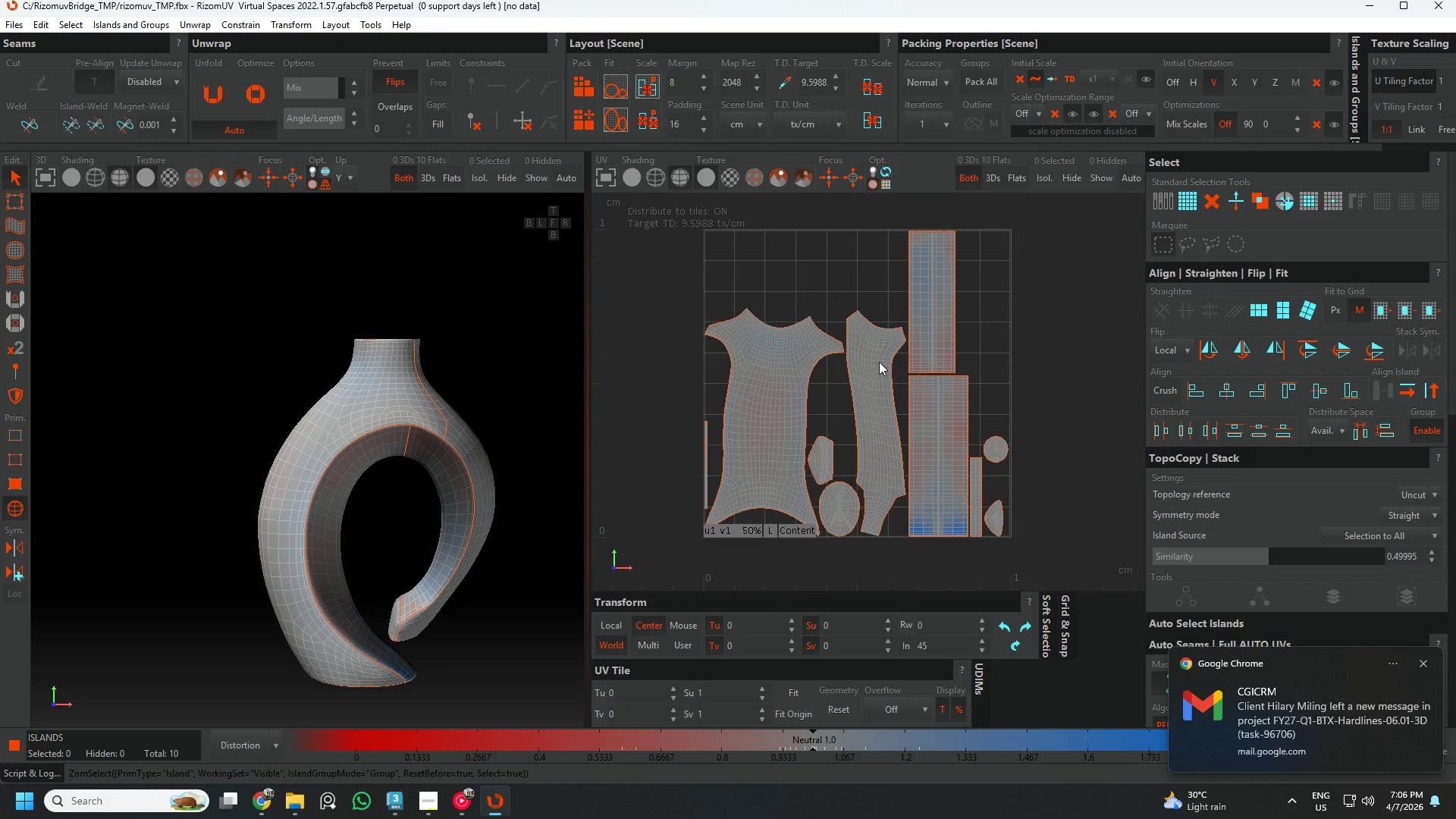 
scroll: coordinate [905, 340], scroll_direction: up, amount: 3.0
 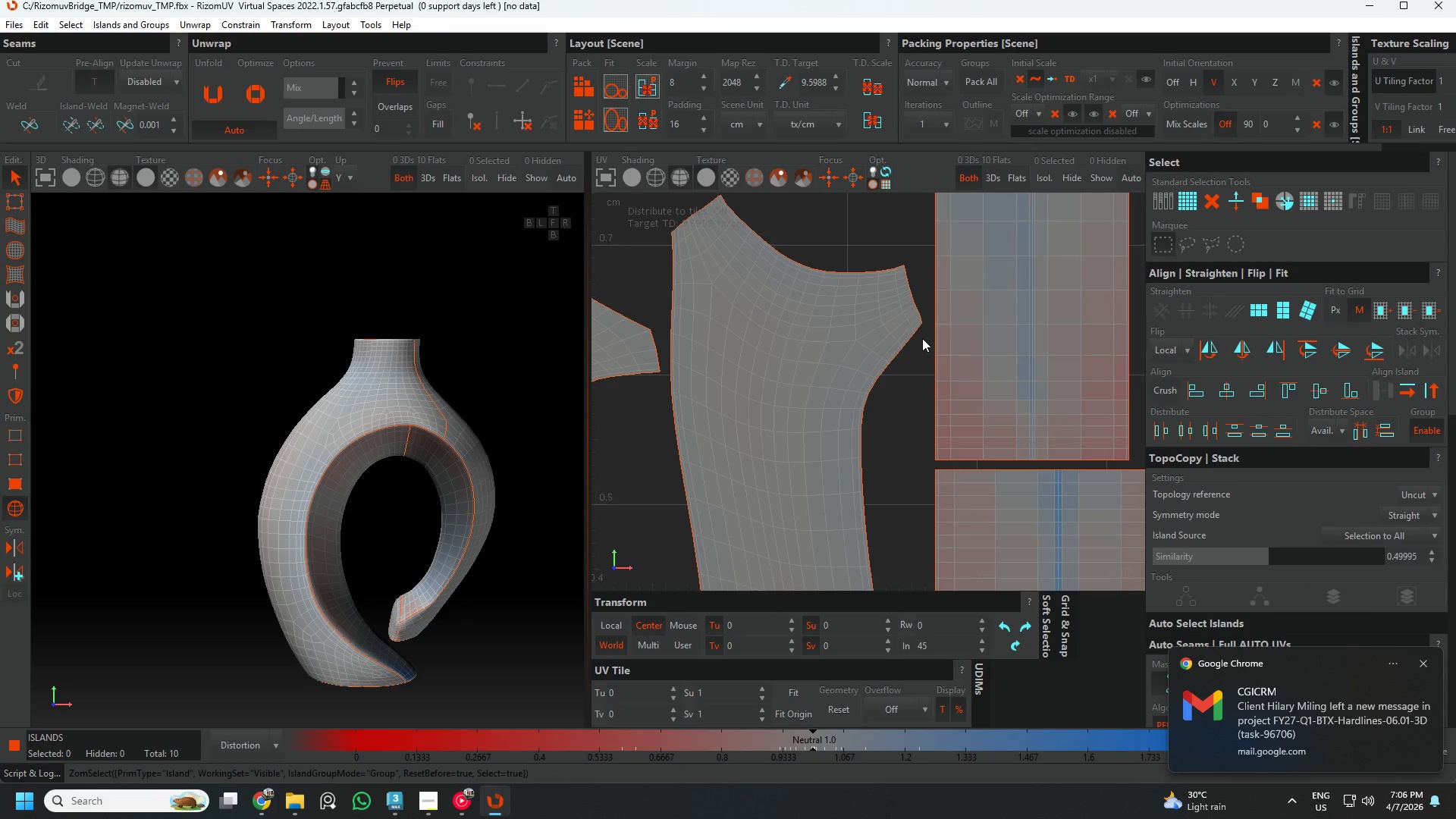 
key(F4)
 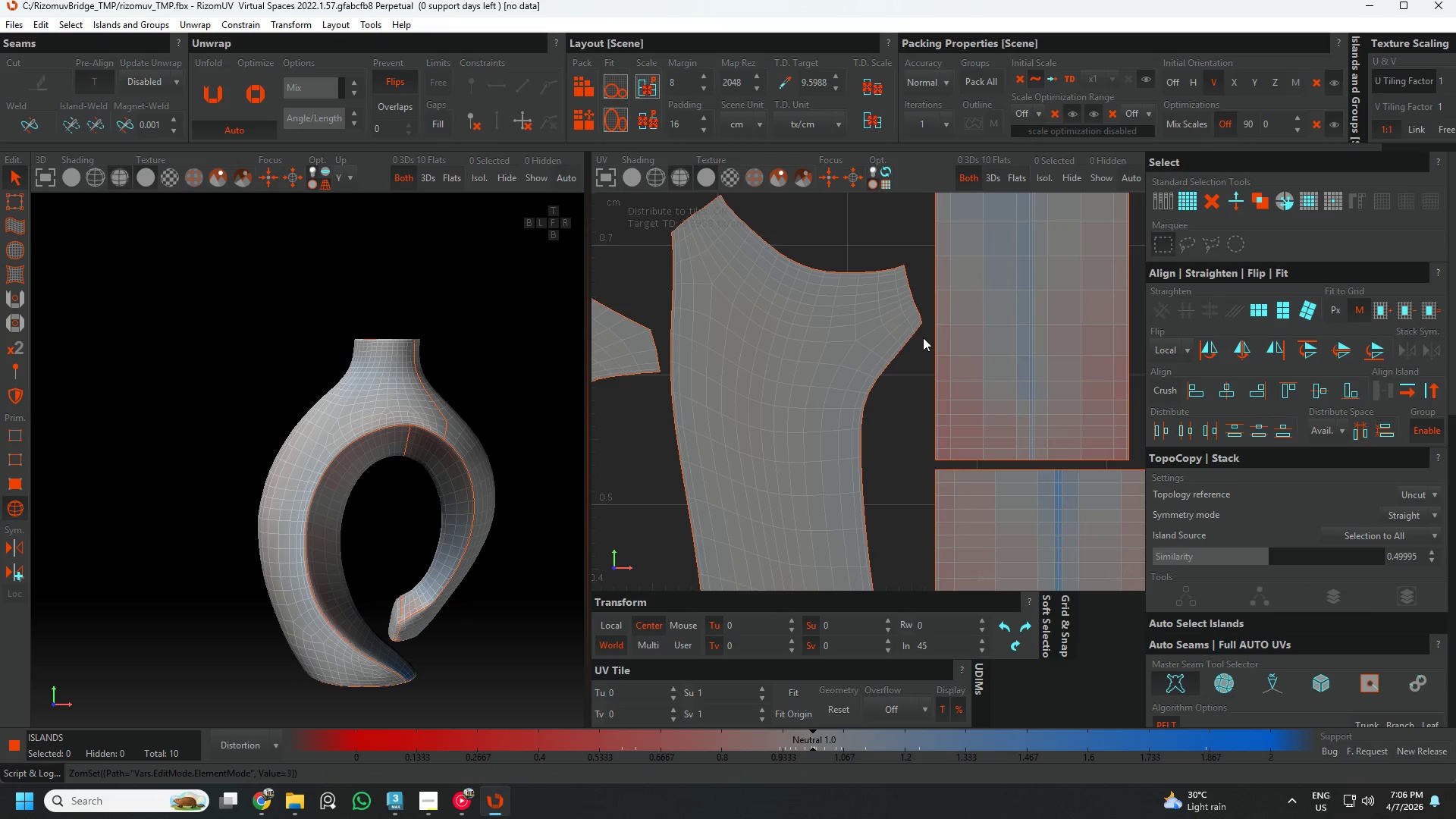 
key(F2)
 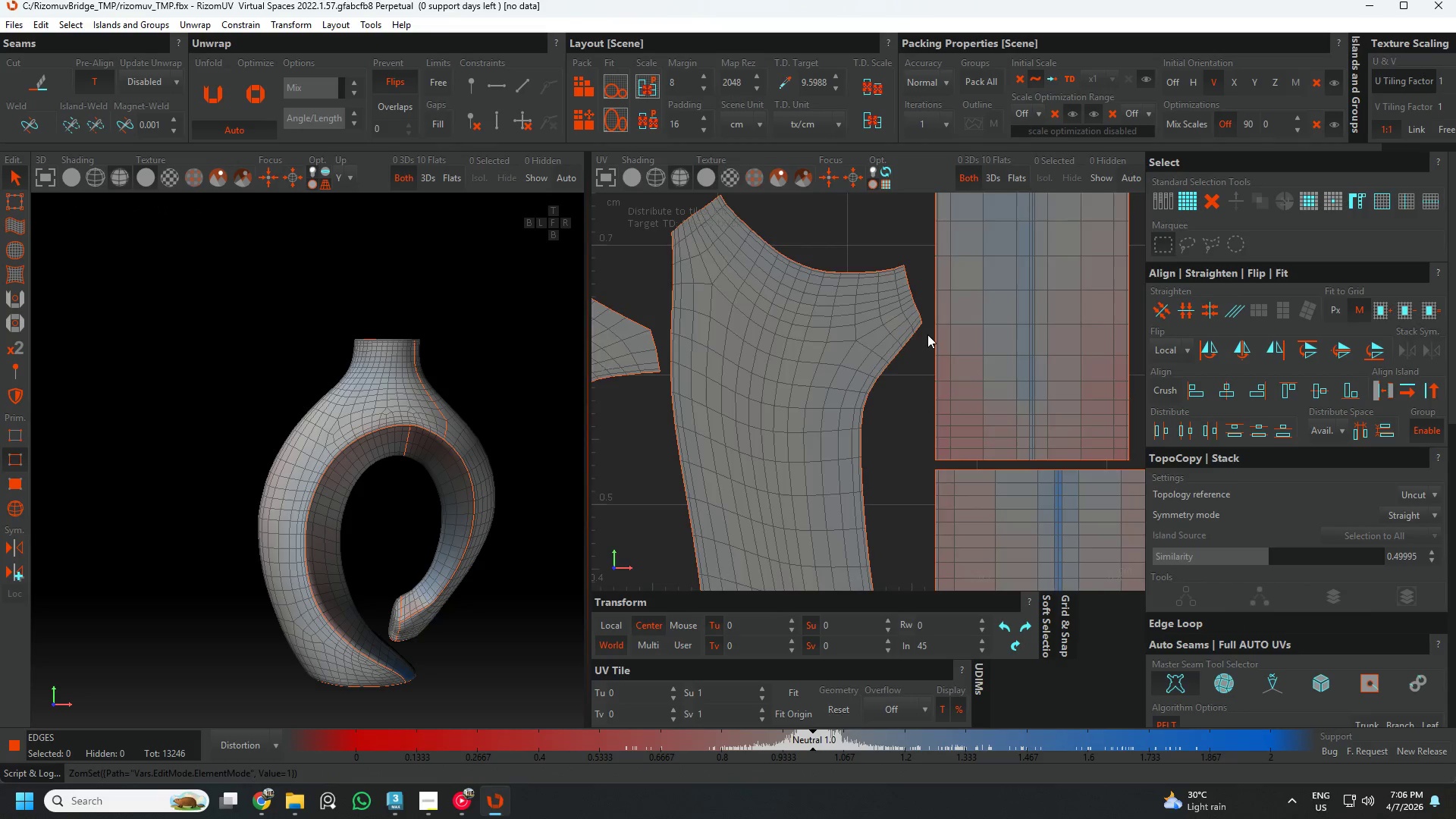 
scroll: coordinate [927, 334], scroll_direction: up, amount: 3.0
 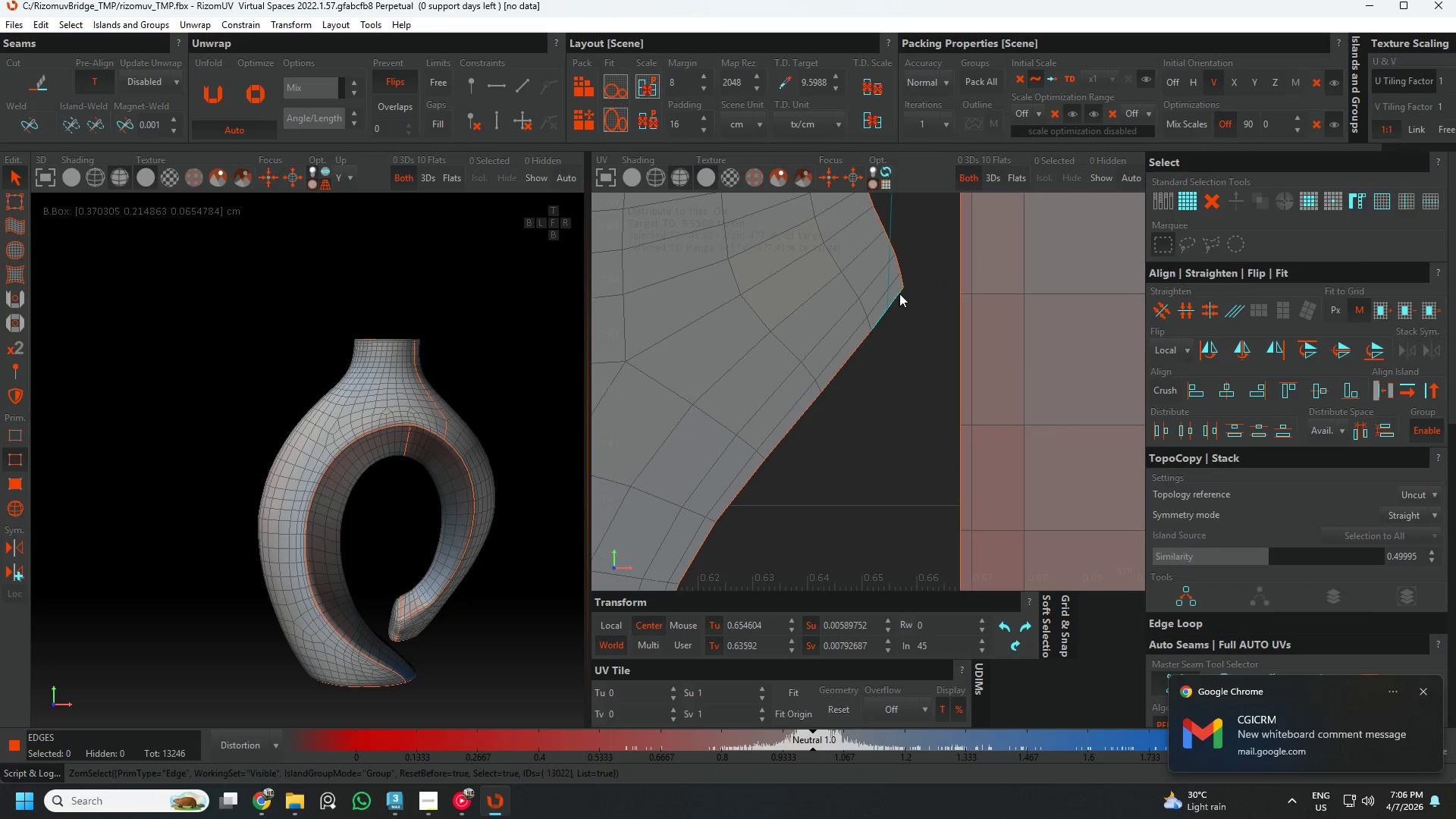 
hold_key(key=ControlLeft, duration=0.72)
 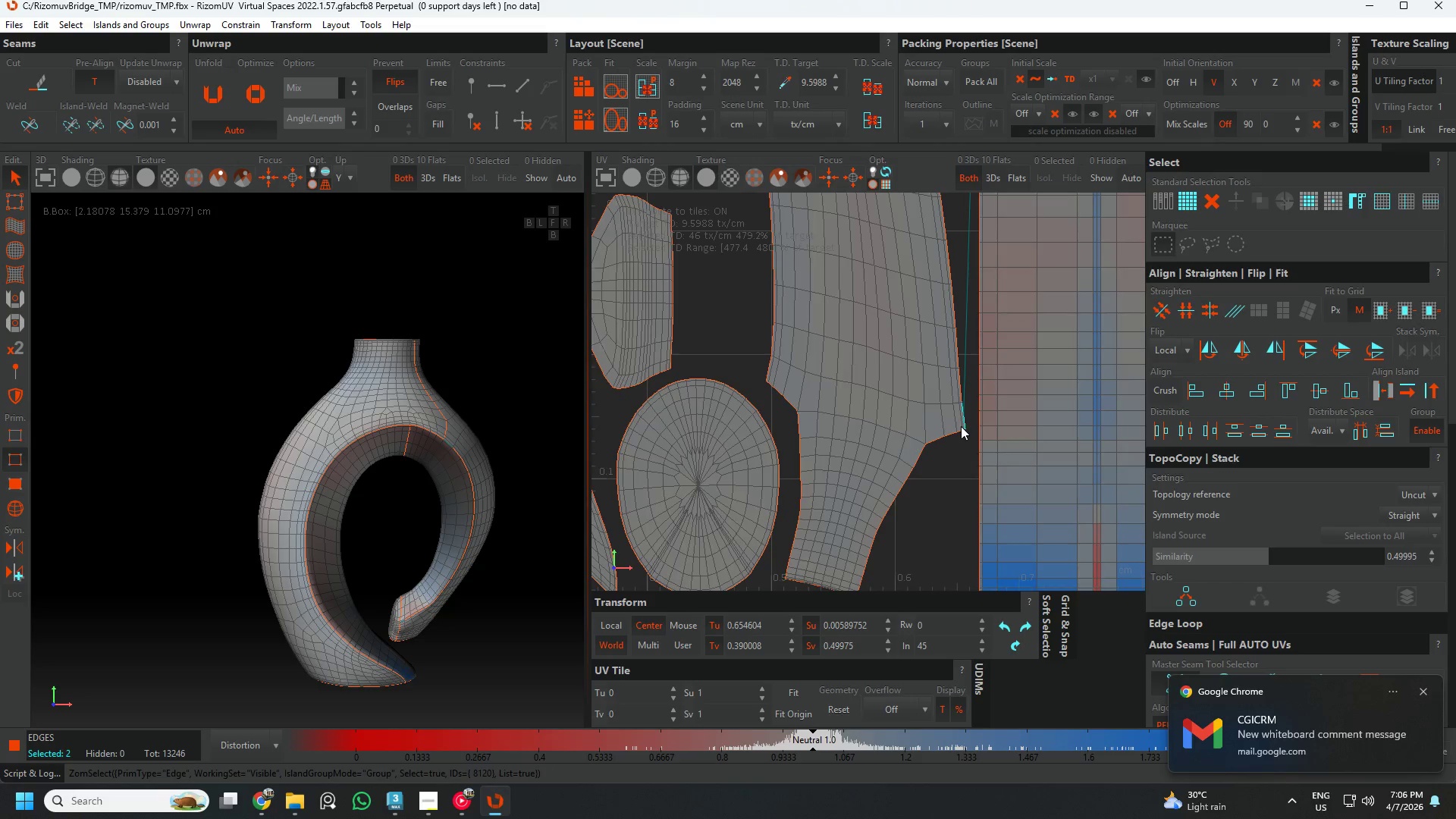 
scroll: coordinate [912, 438], scroll_direction: down, amount: 3.0
 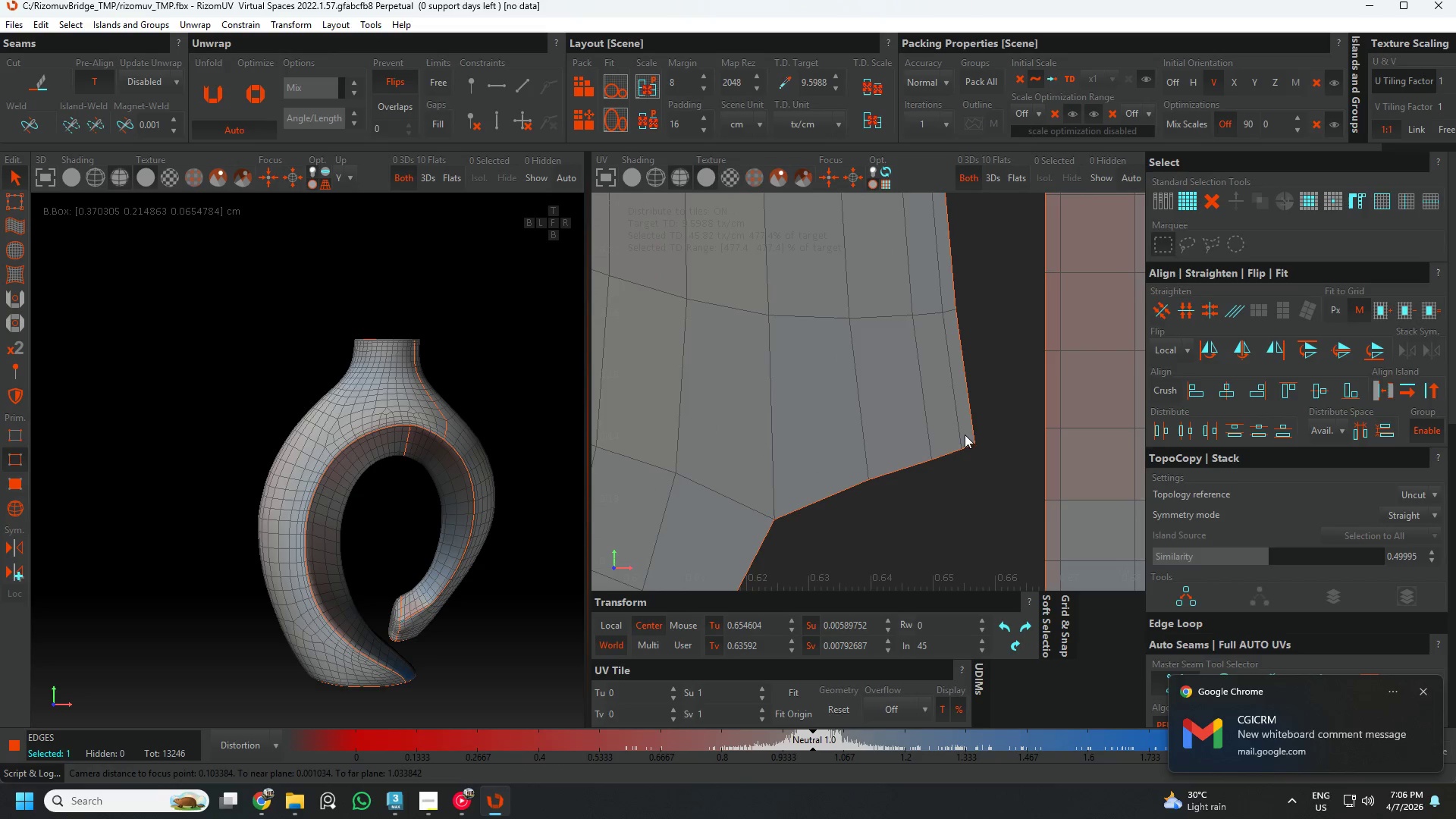 
left_click([968, 424])
 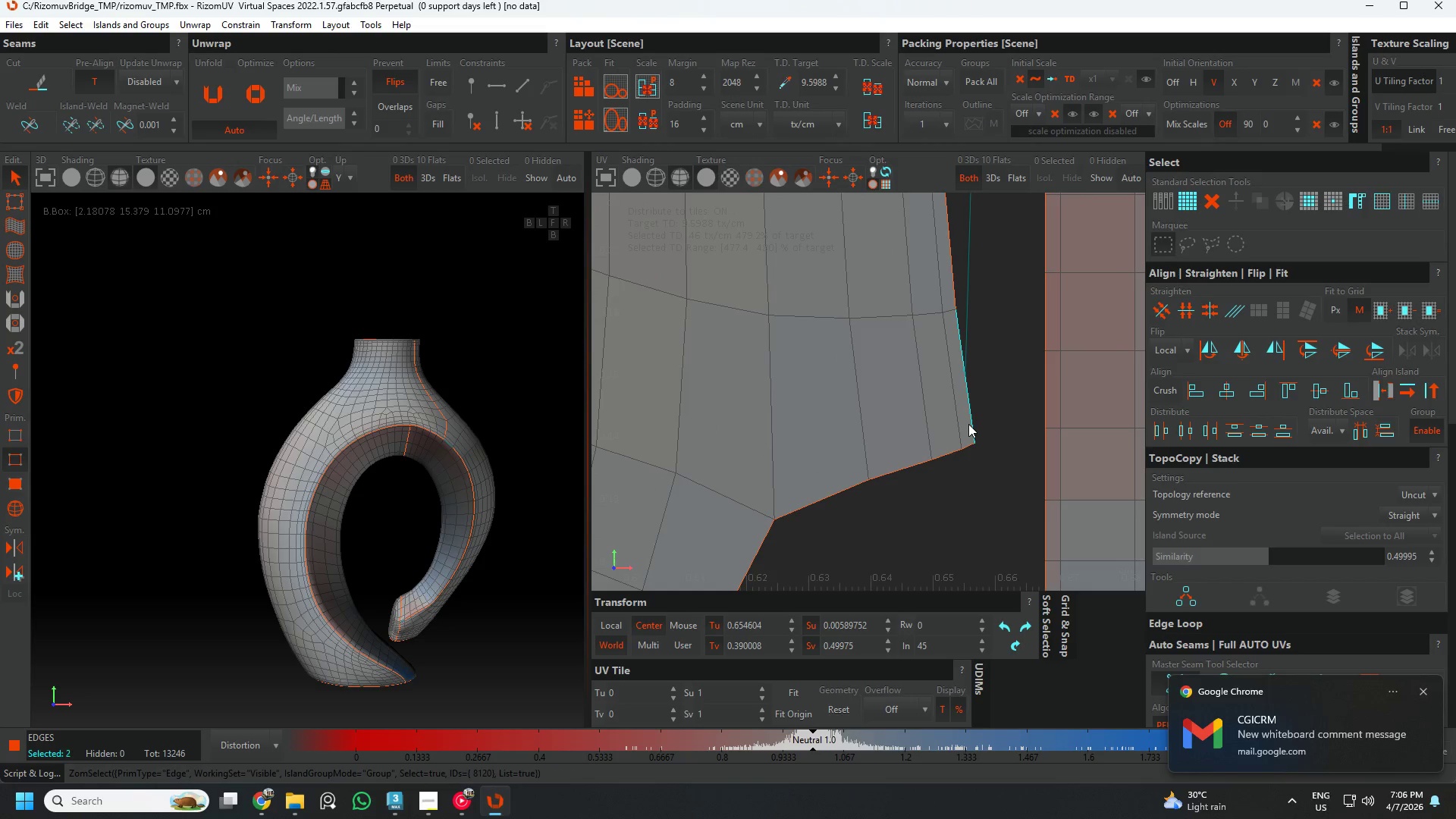 
hold_key(key=ControlLeft, duration=0.67)
left_click([968, 378])
 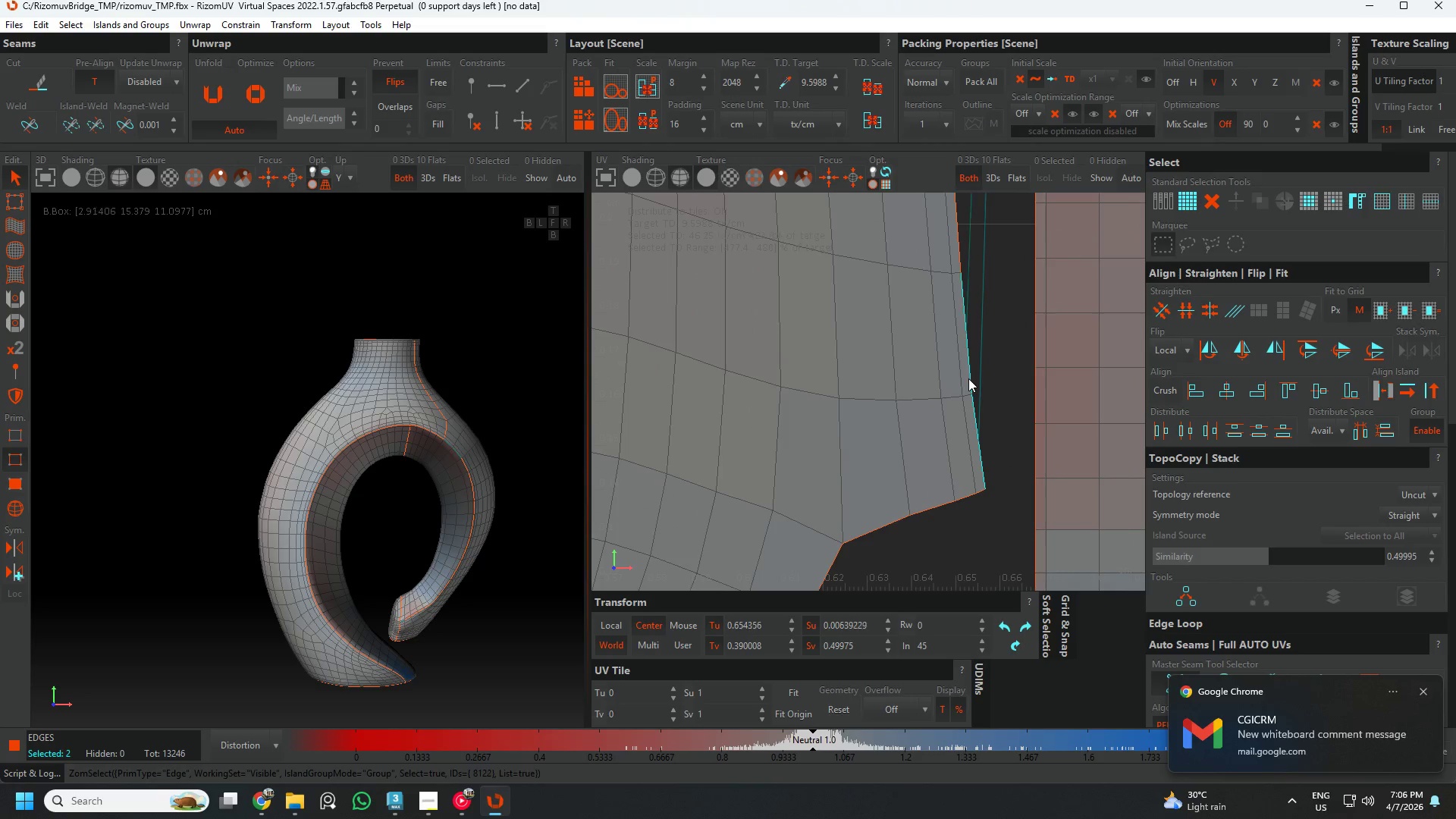 
scroll: coordinate [961, 416], scroll_direction: down, amount: 3.0
 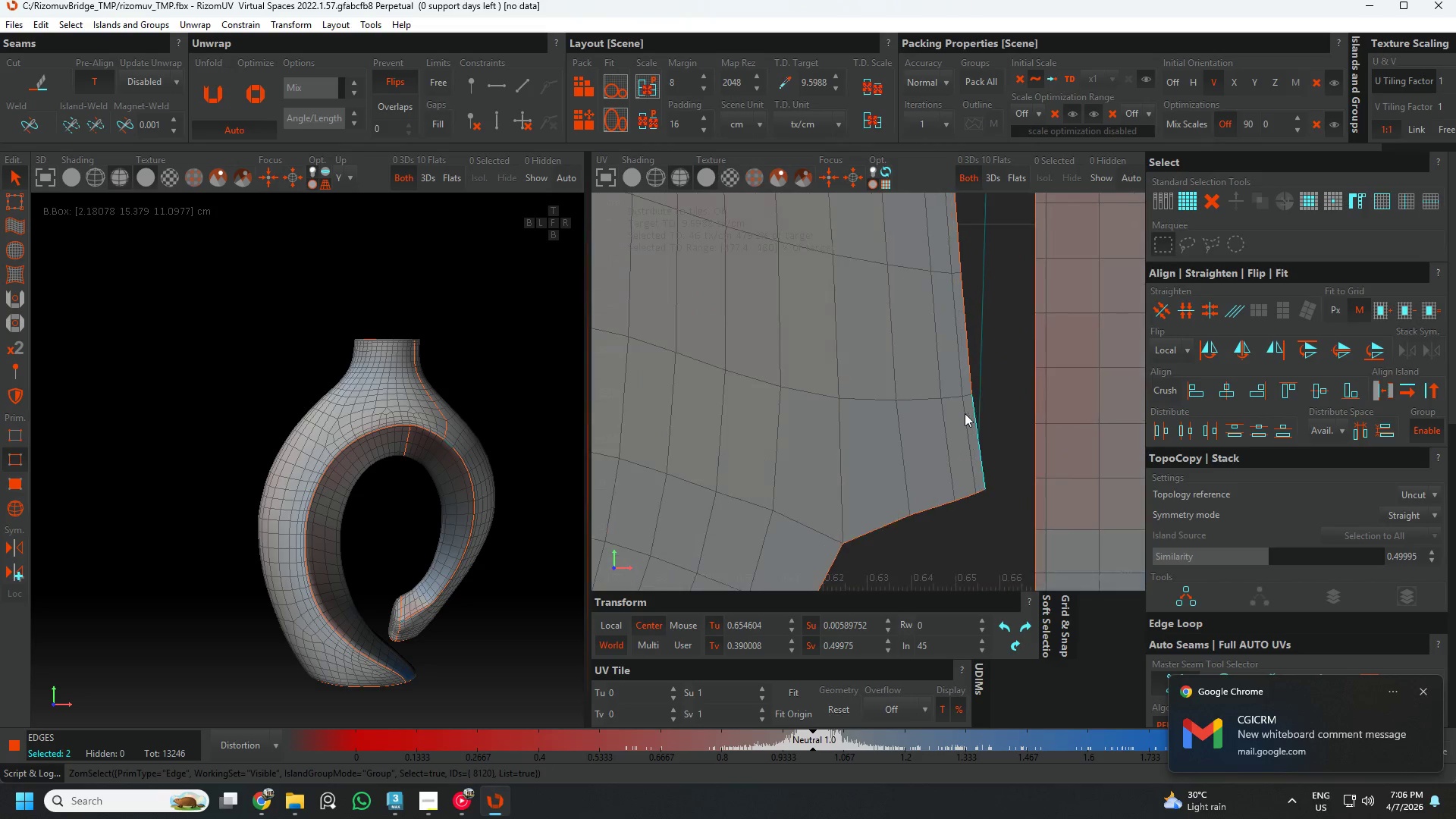 
double_click([968, 378])
 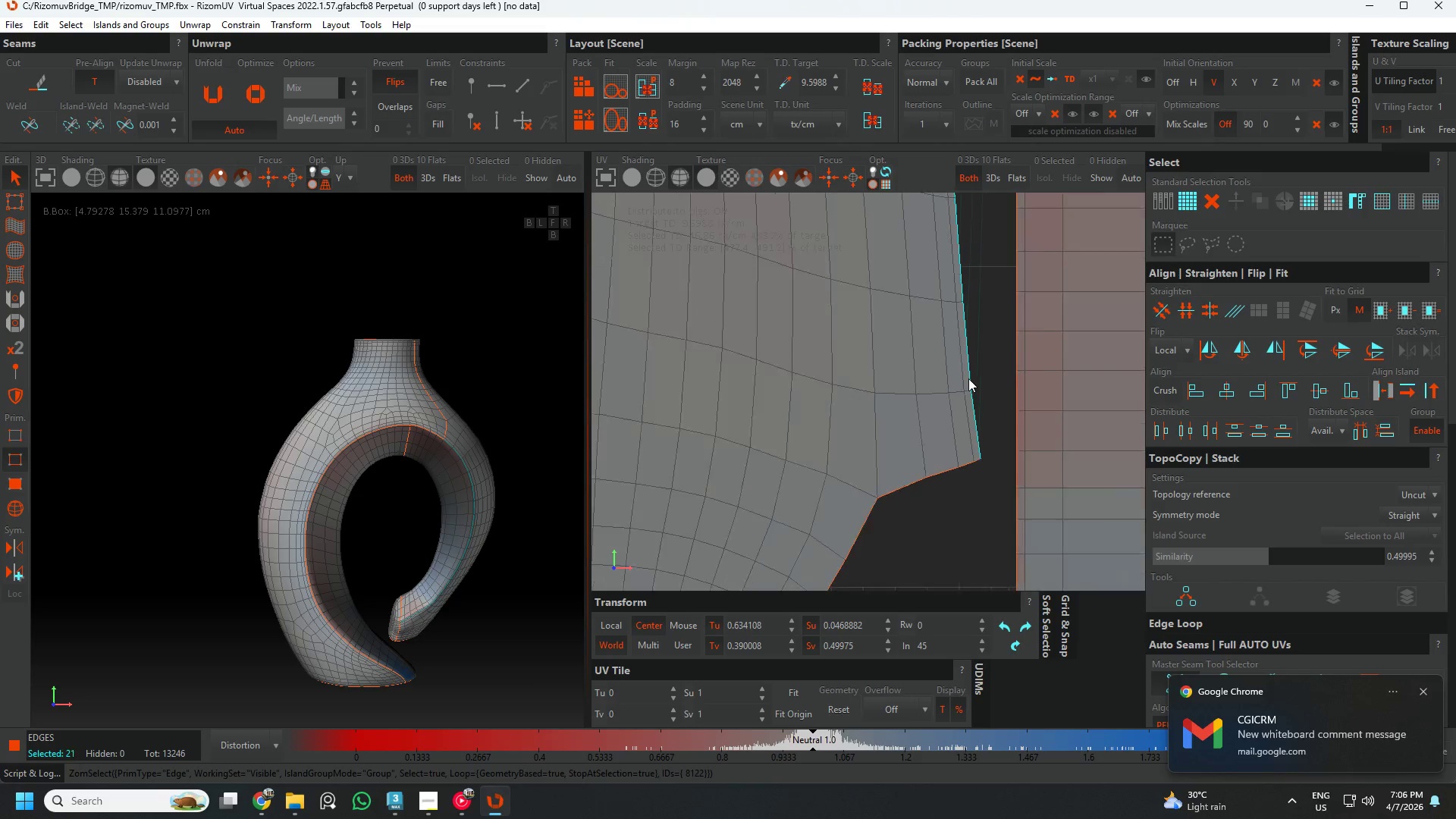 
hold_key(key=ControlLeft, duration=1.33)
 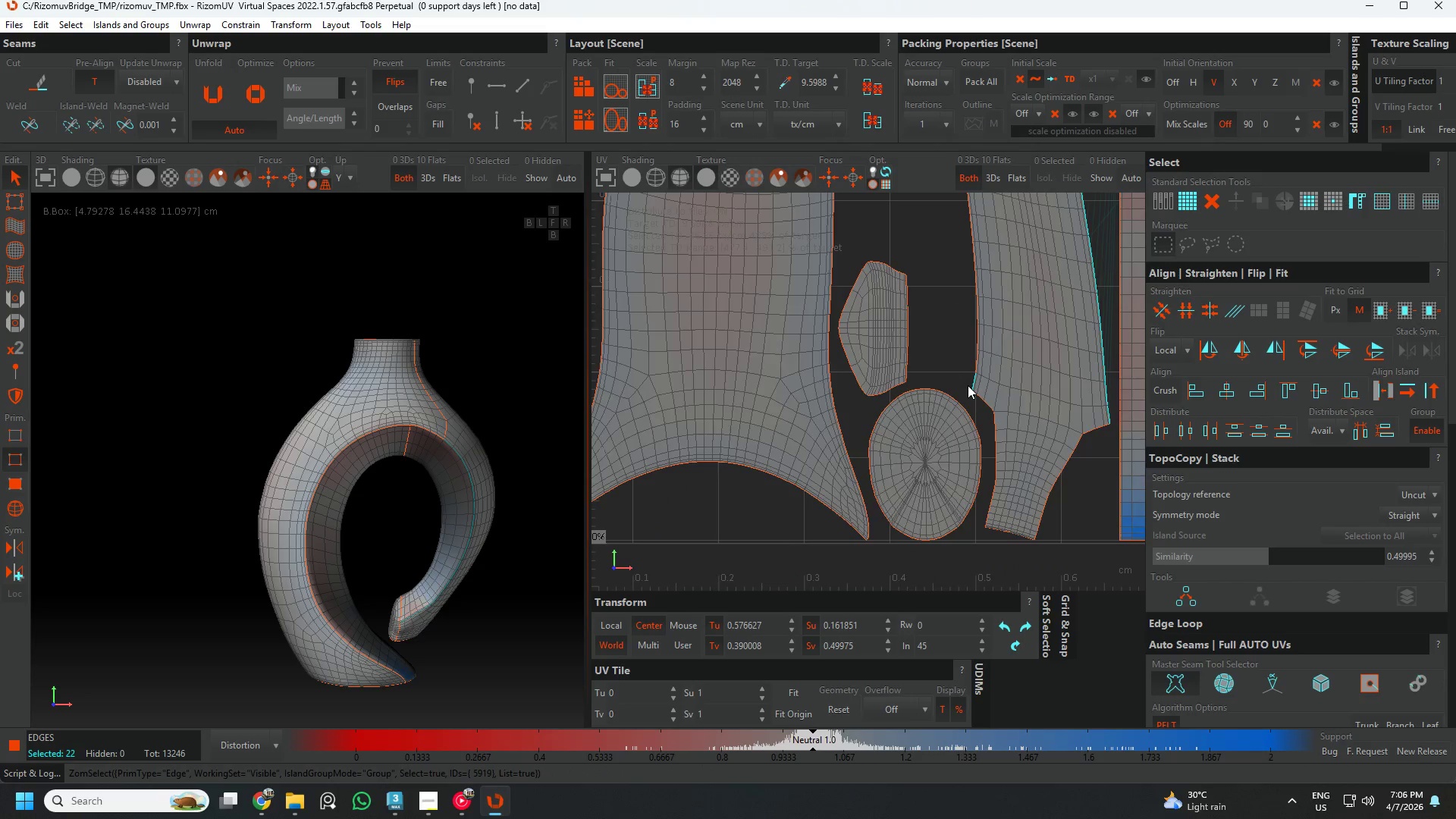 
scroll: coordinate [913, 384], scroll_direction: down, amount: 1.0
 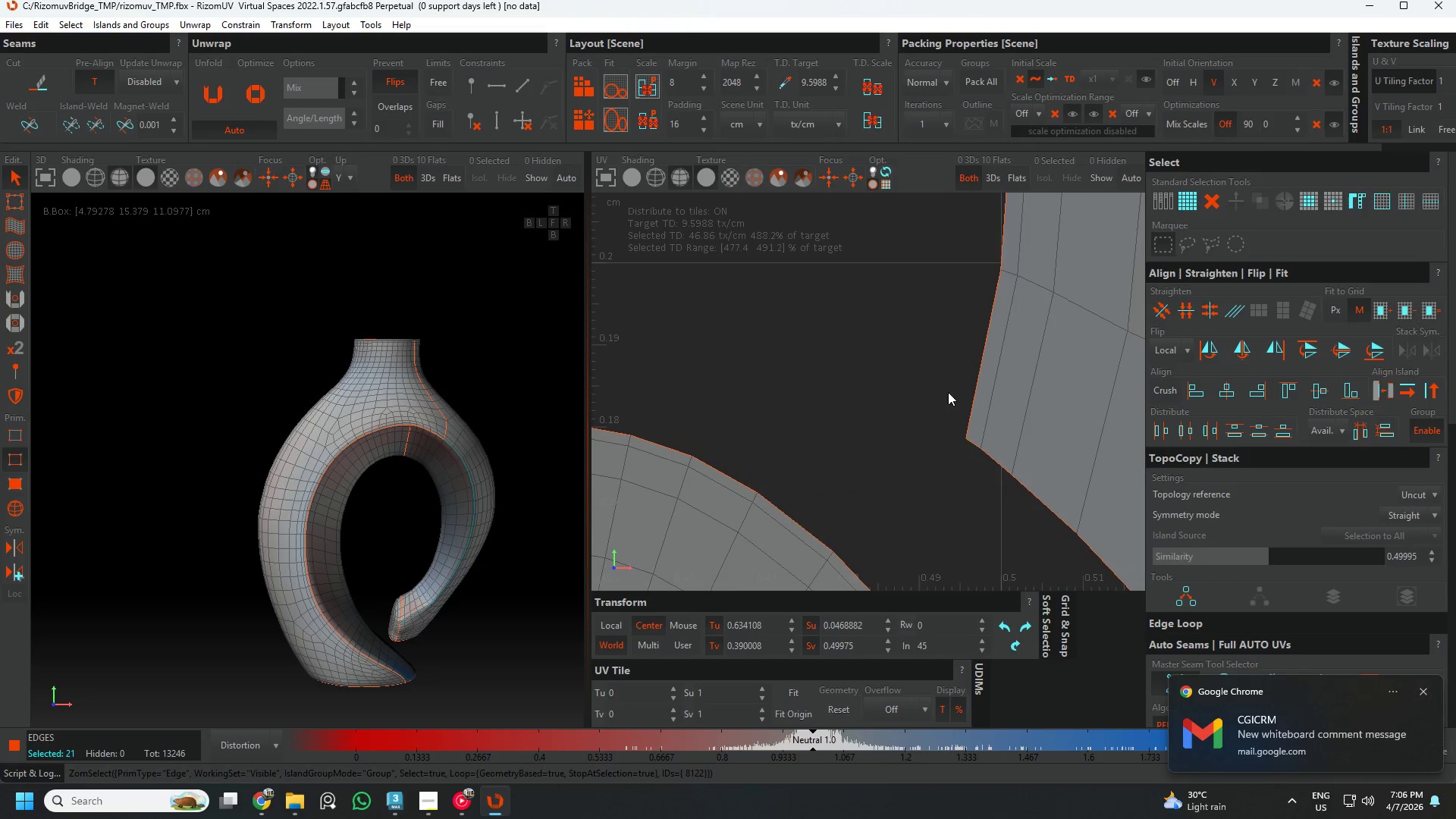 
left_click([978, 381])
 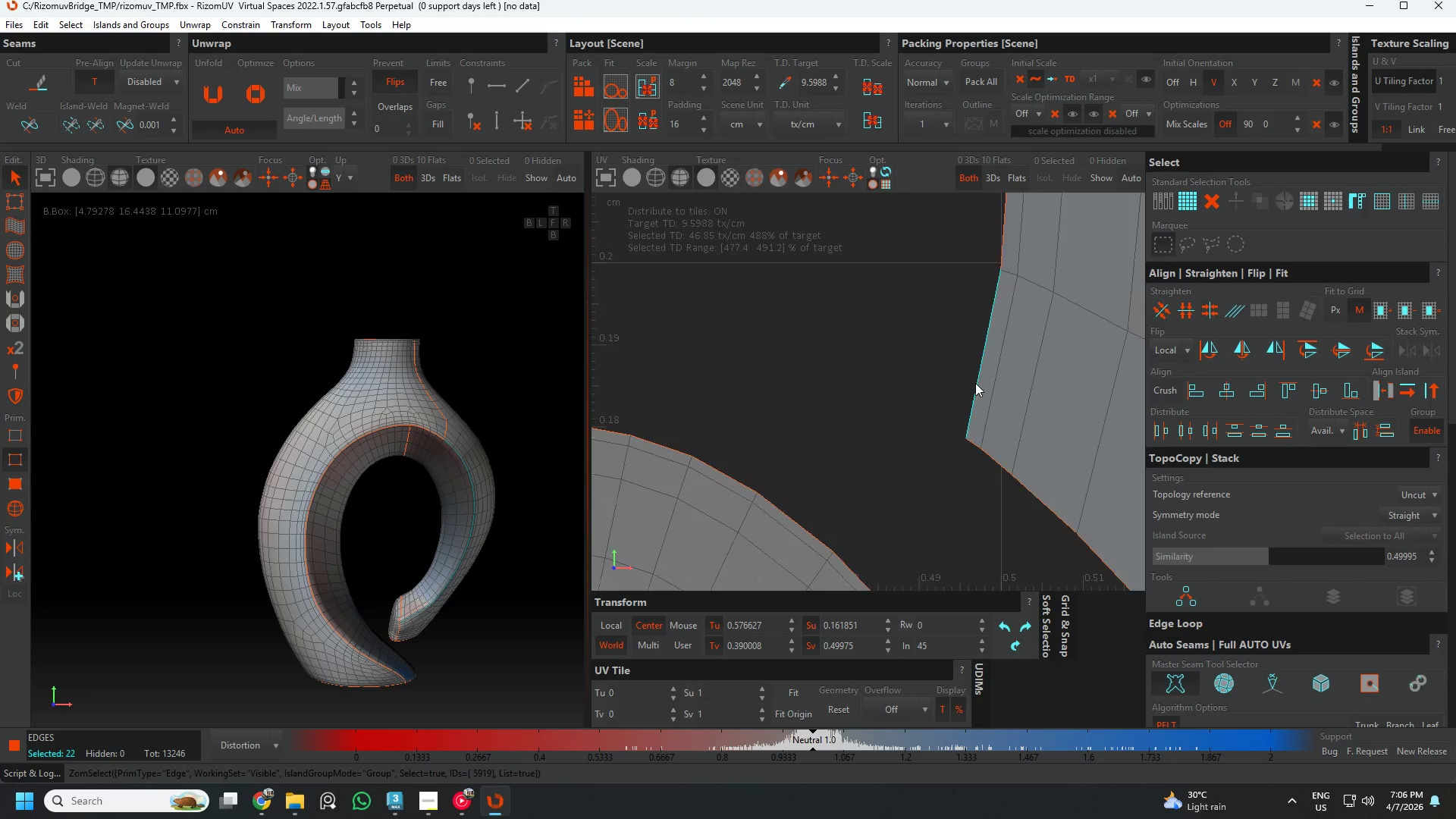 
scroll: coordinate [964, 372], scroll_direction: down, amount: 9.0
 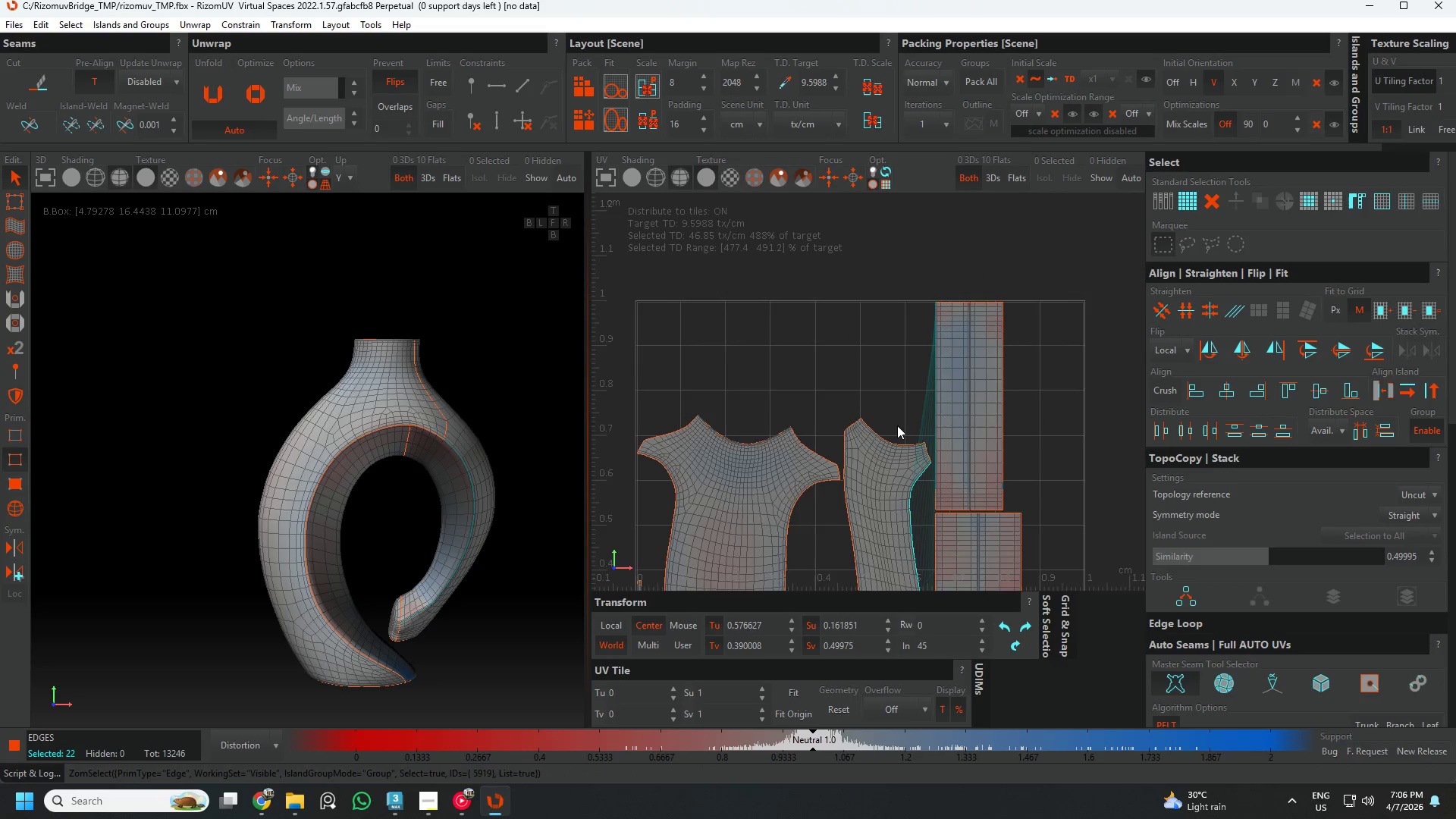 
hold_key(key=ShiftLeft, duration=0.69)
 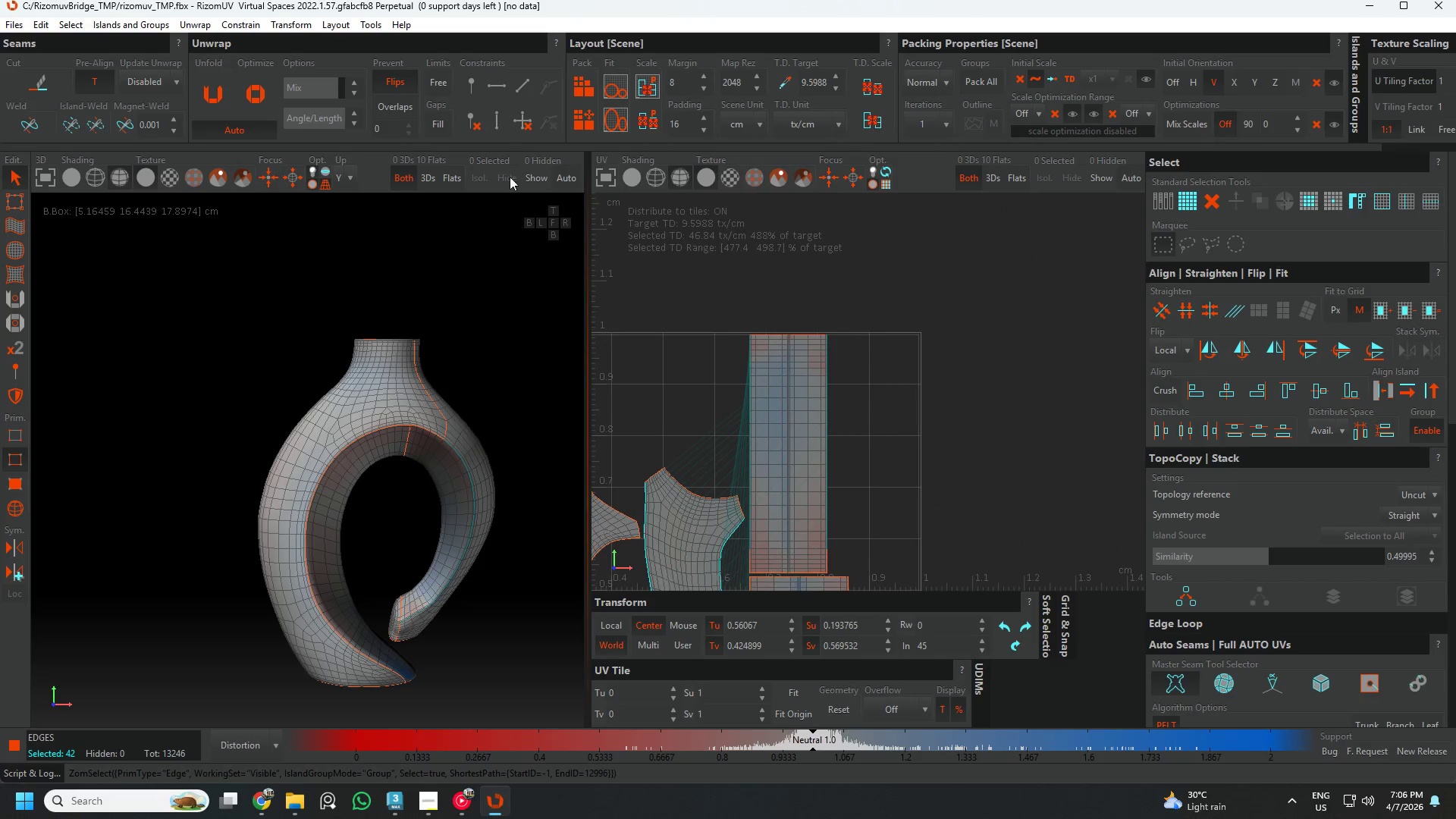 
scroll: coordinate [627, 489], scroll_direction: up, amount: 5.0
 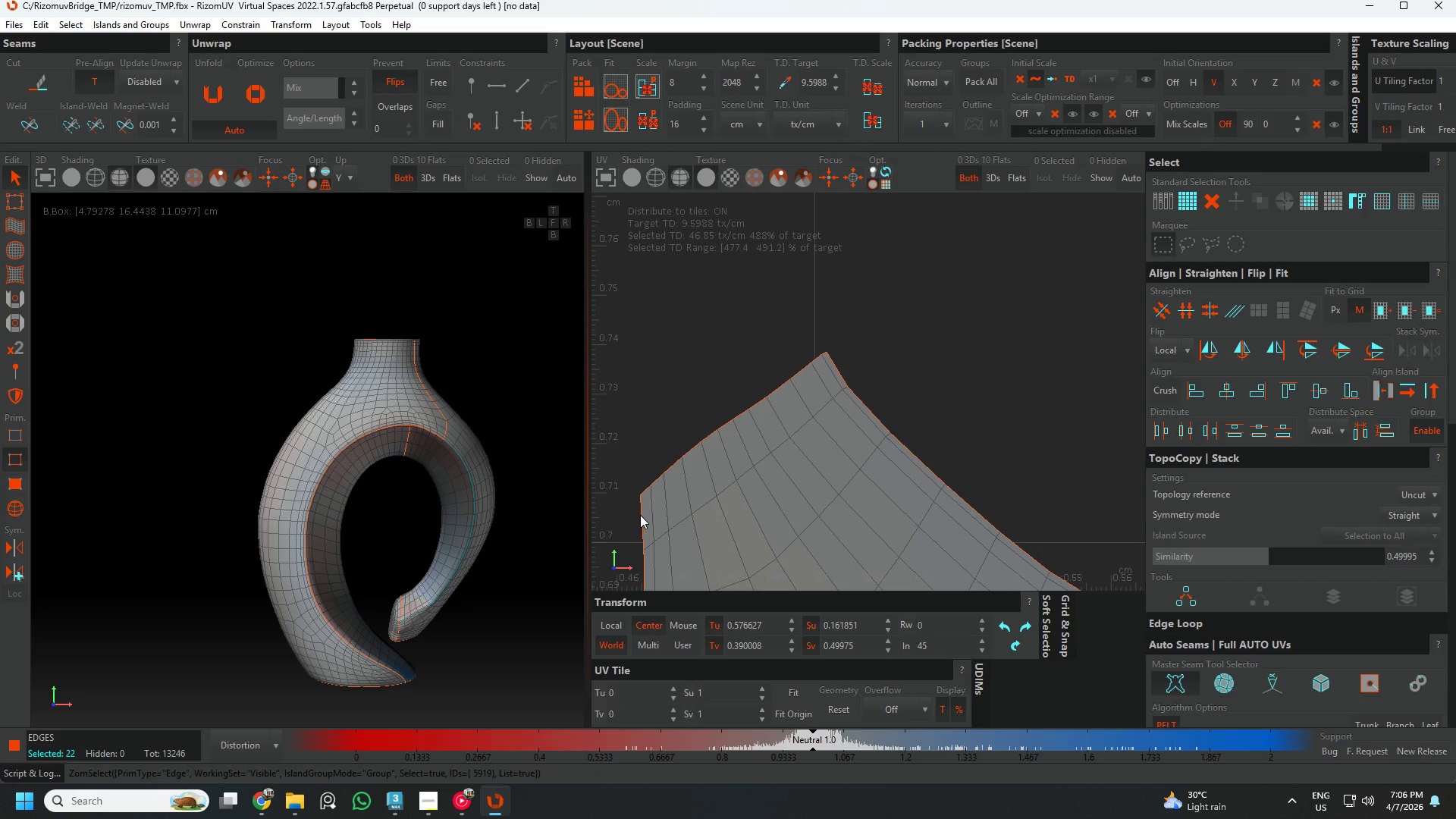 
left_click([642, 507])
 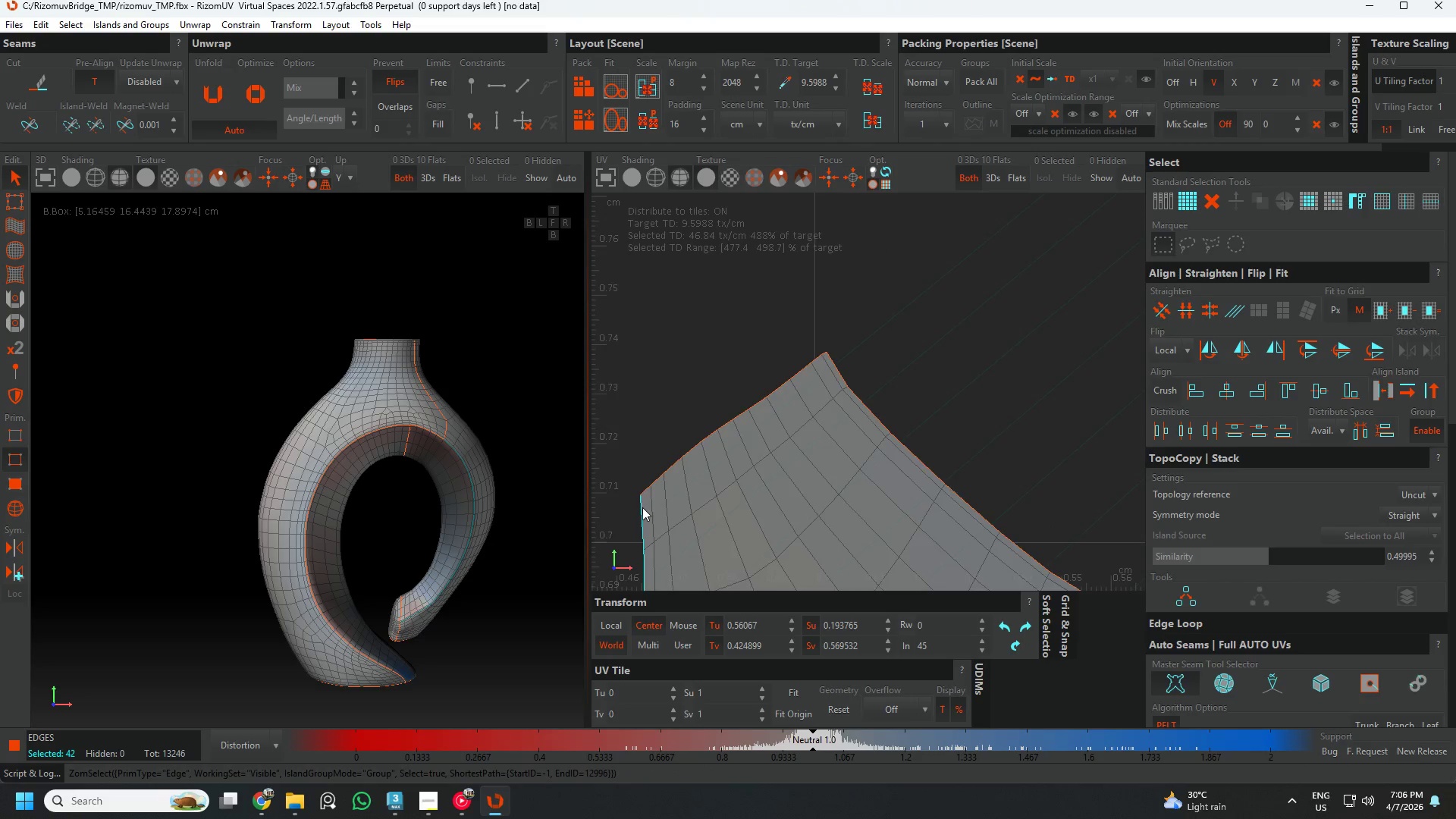 
scroll: coordinate [646, 441], scroll_direction: down, amount: 7.0
 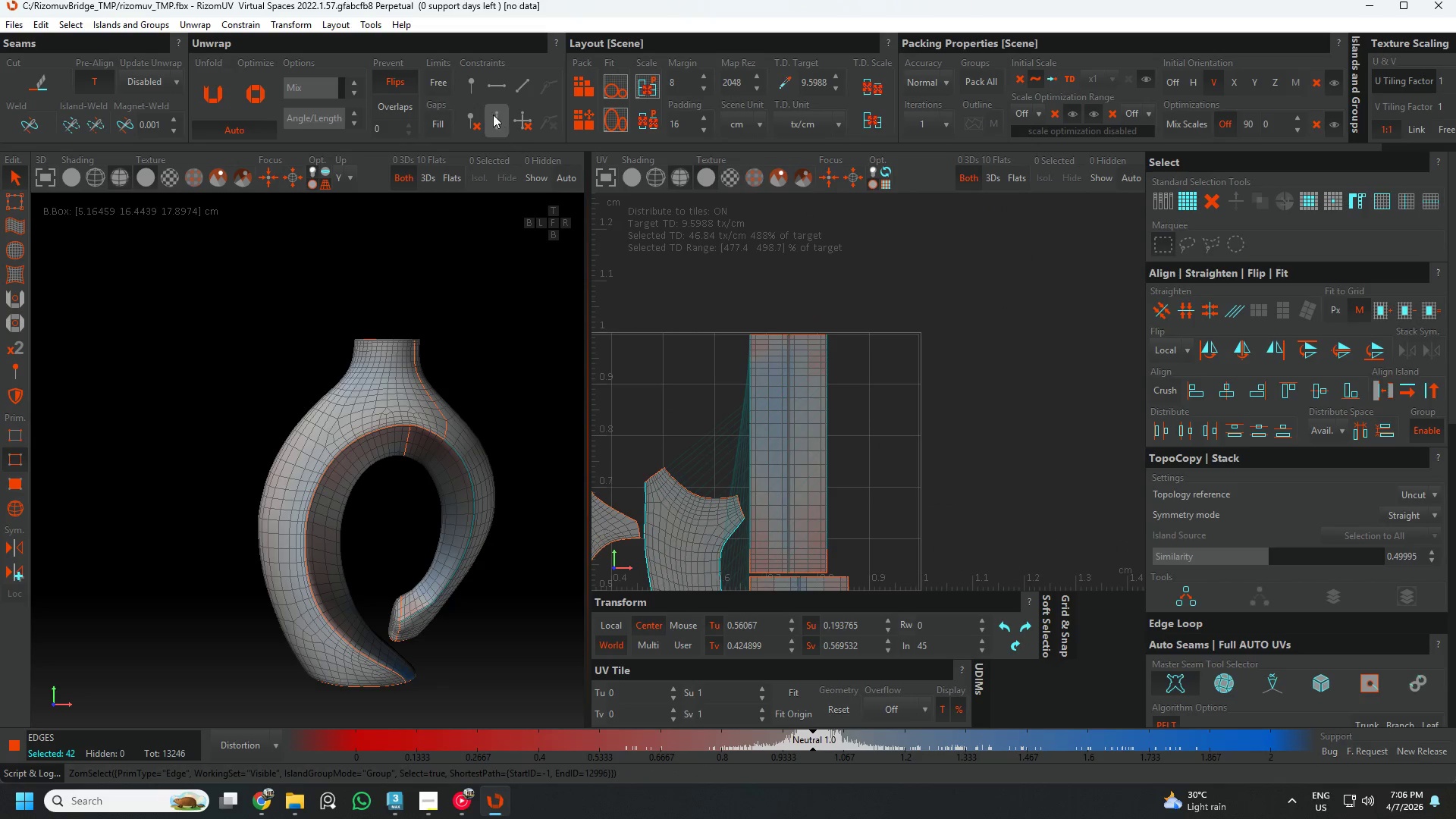 
left_click([491, 115])
 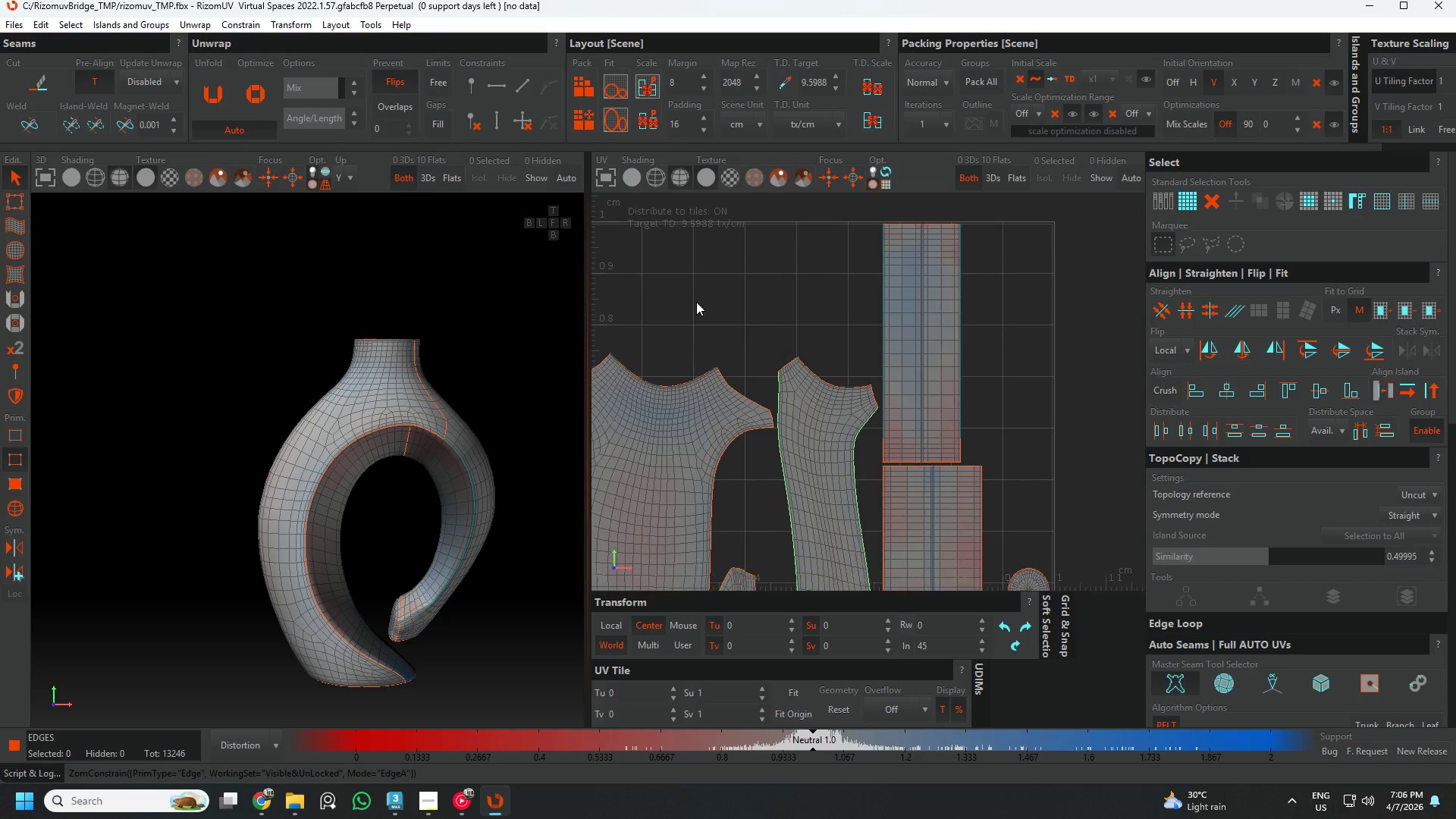 
key(F4)
 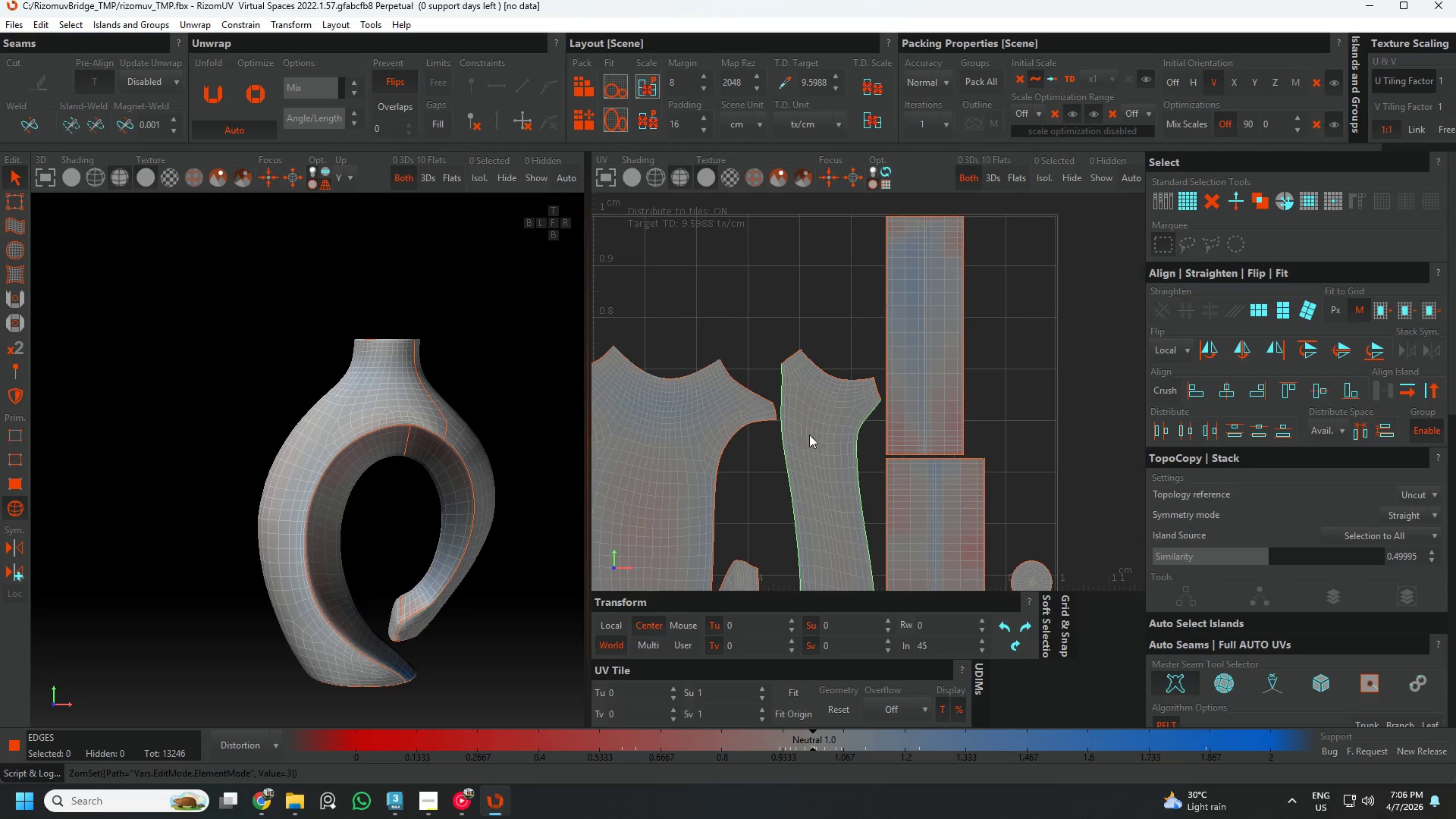 
left_click([824, 429])
 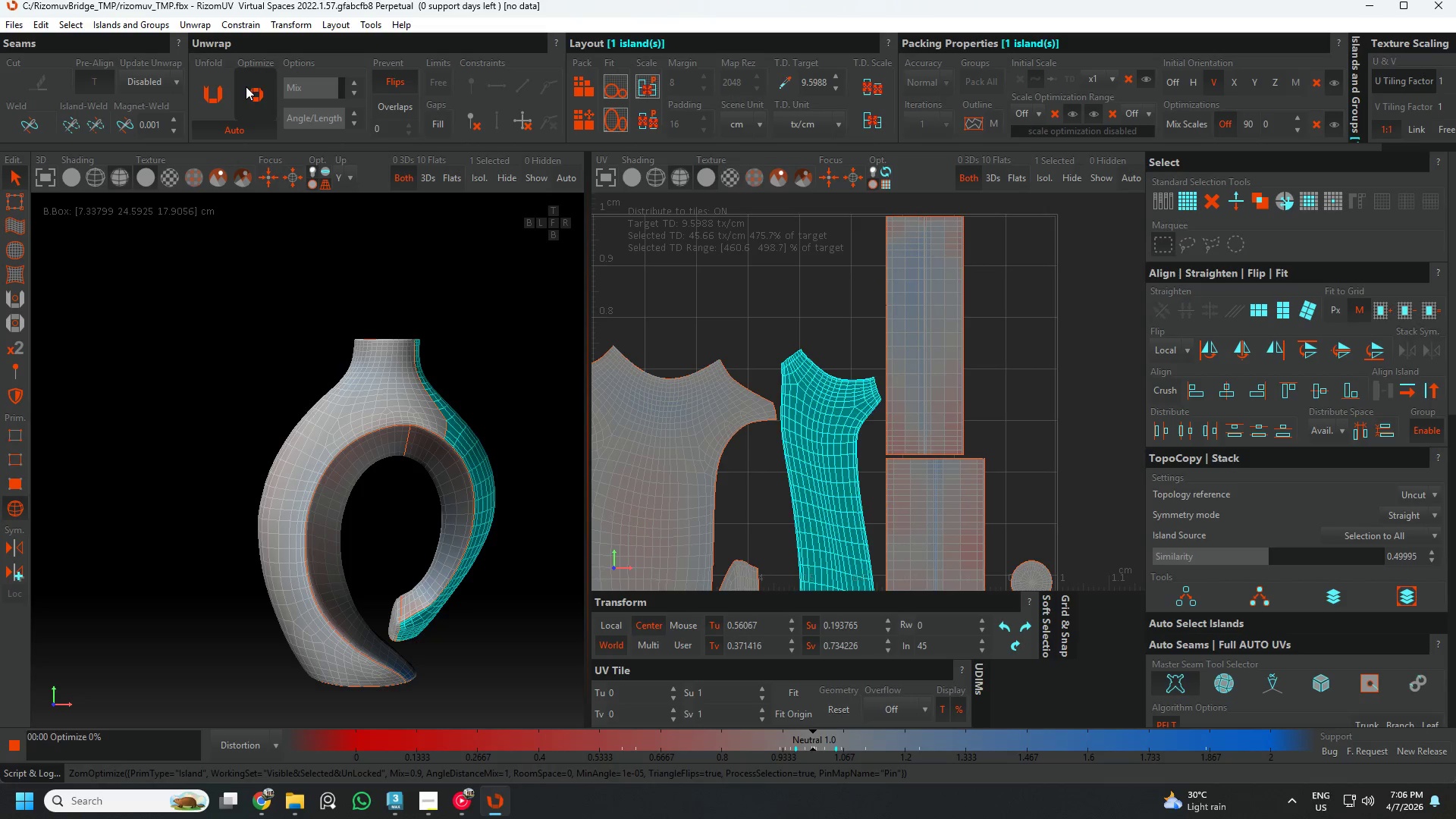 
double_click([246, 86])
 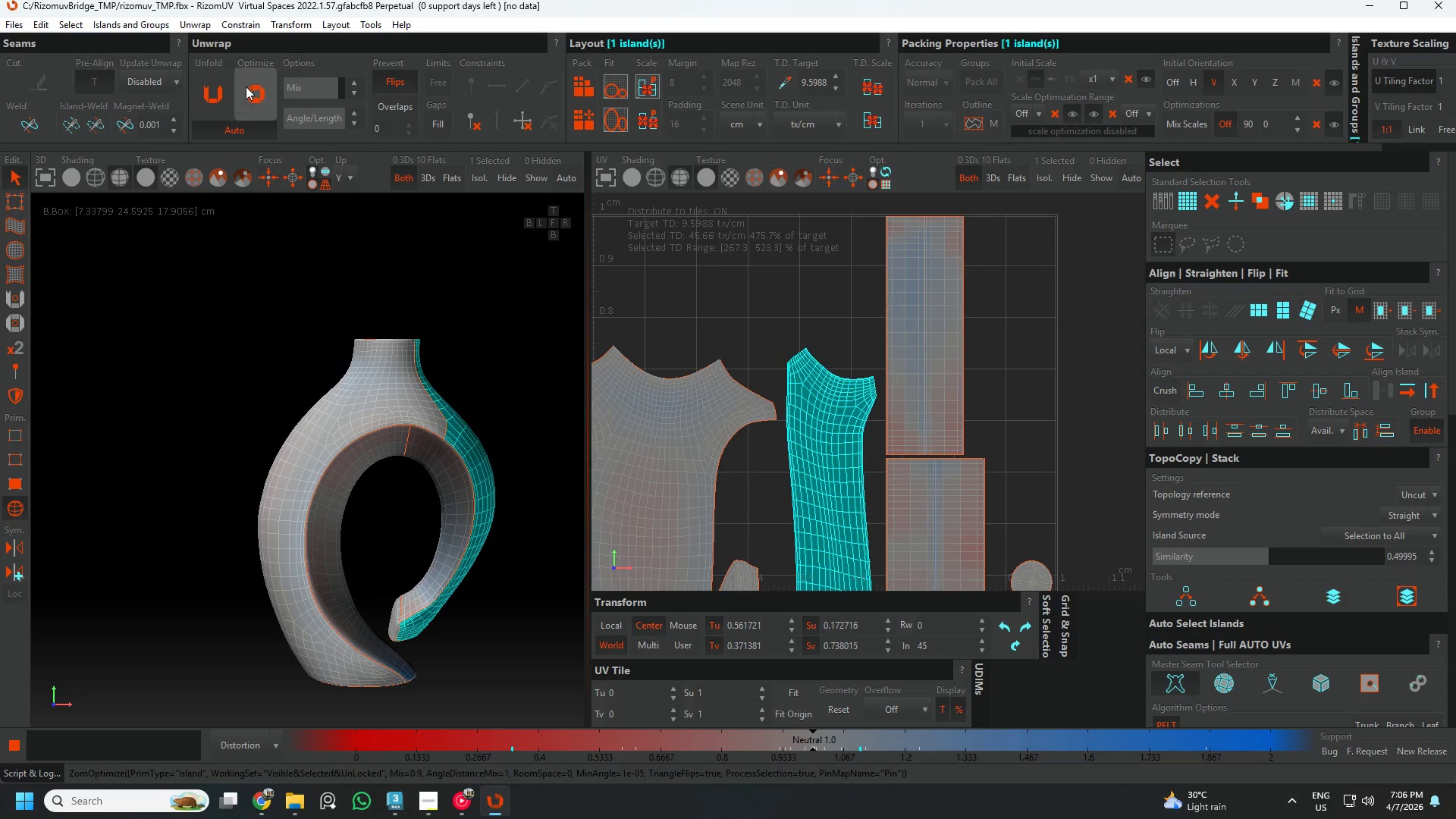 
triple_click([246, 86])
 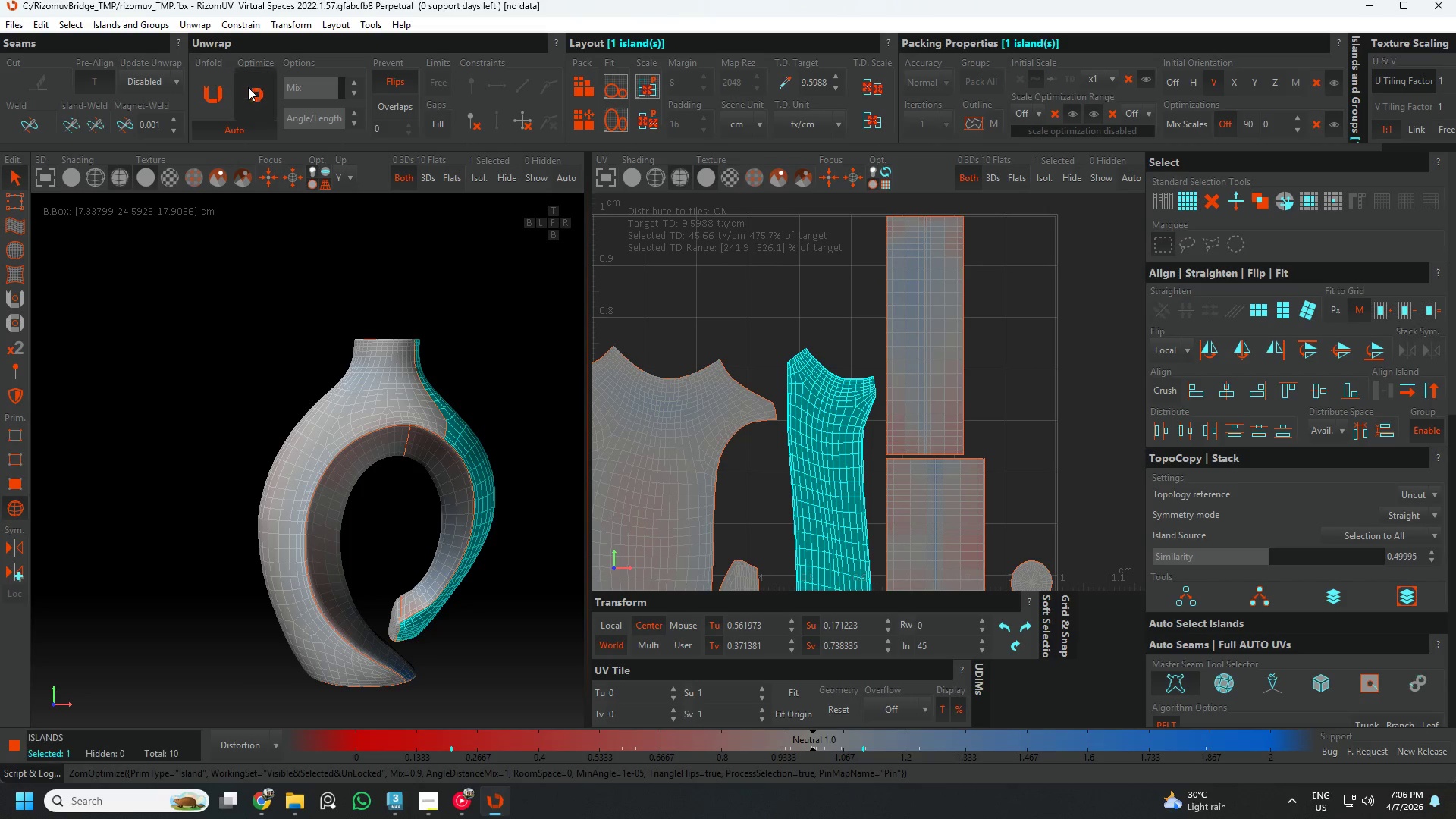 
triple_click([248, 87])
 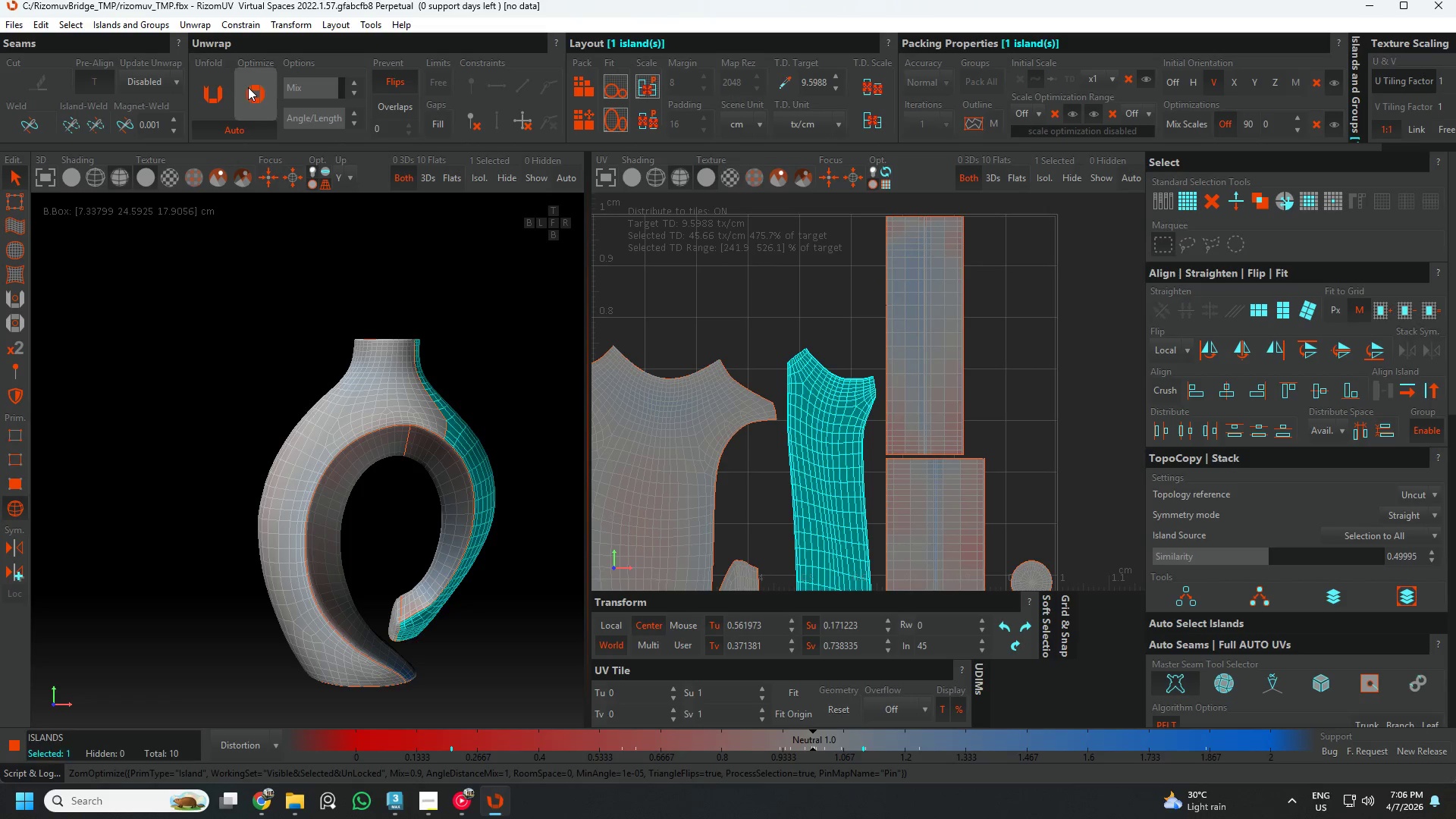 
triple_click([248, 87])
 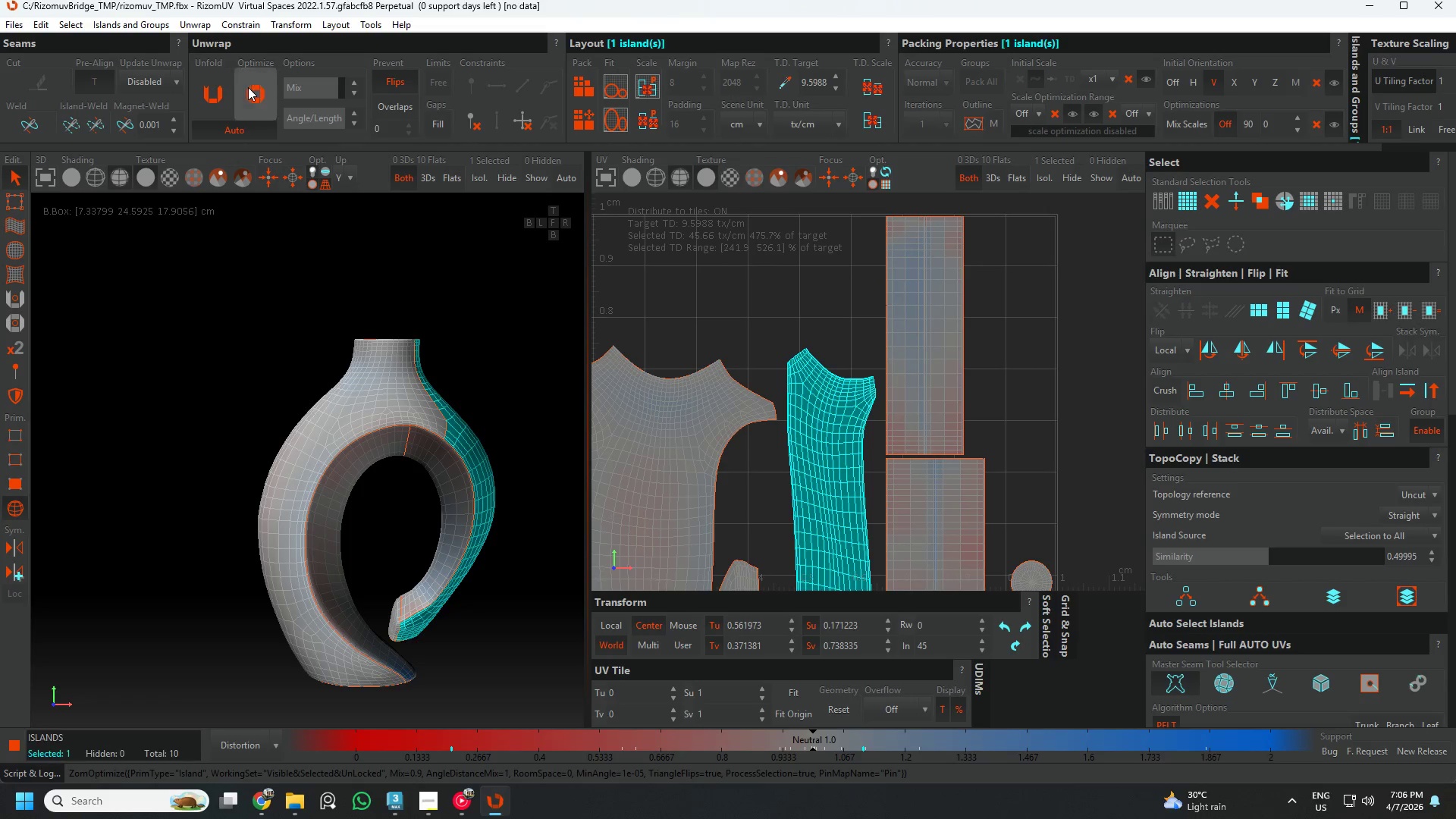 
triple_click([249, 87])
 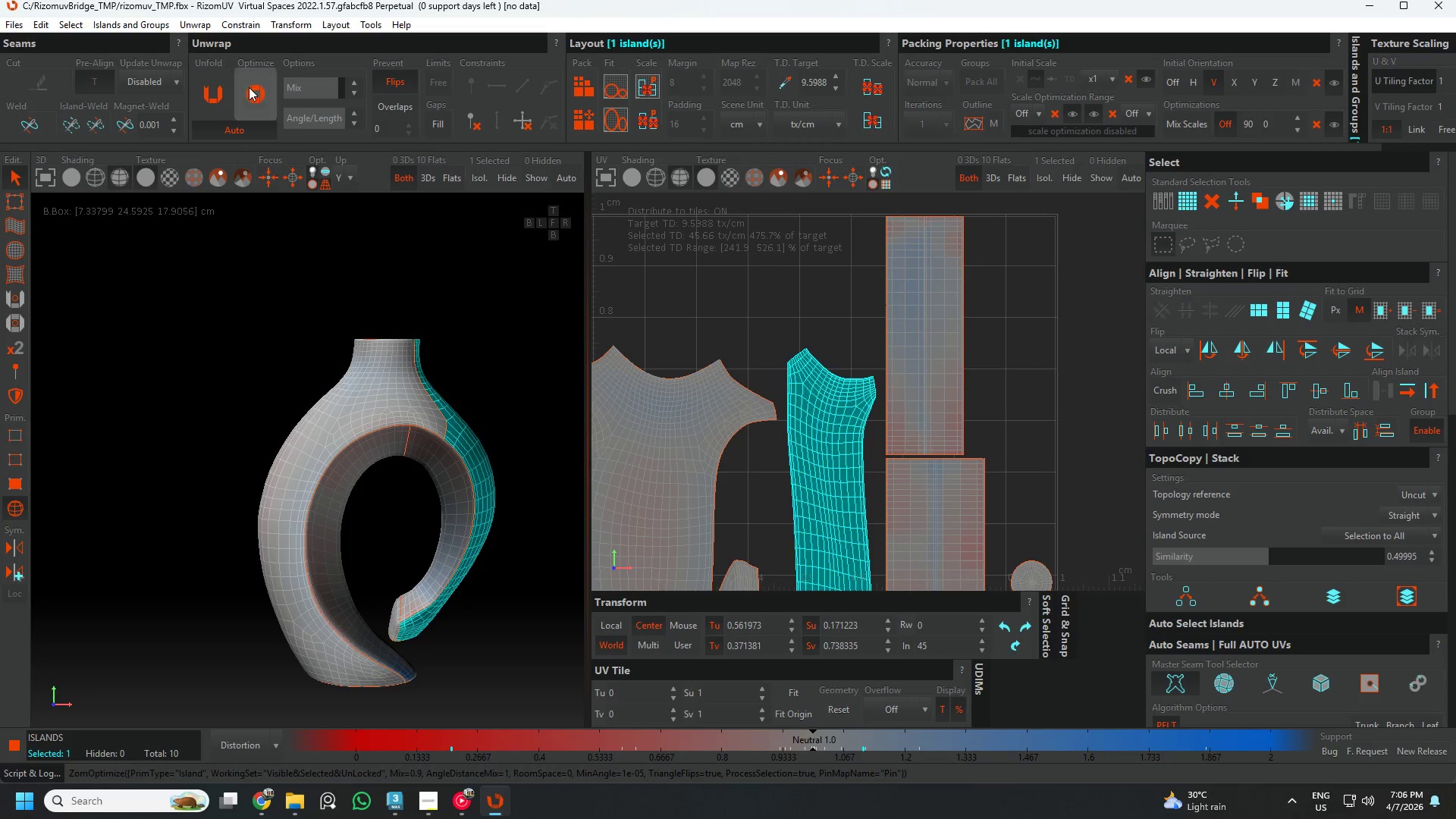 
triple_click([249, 87])
 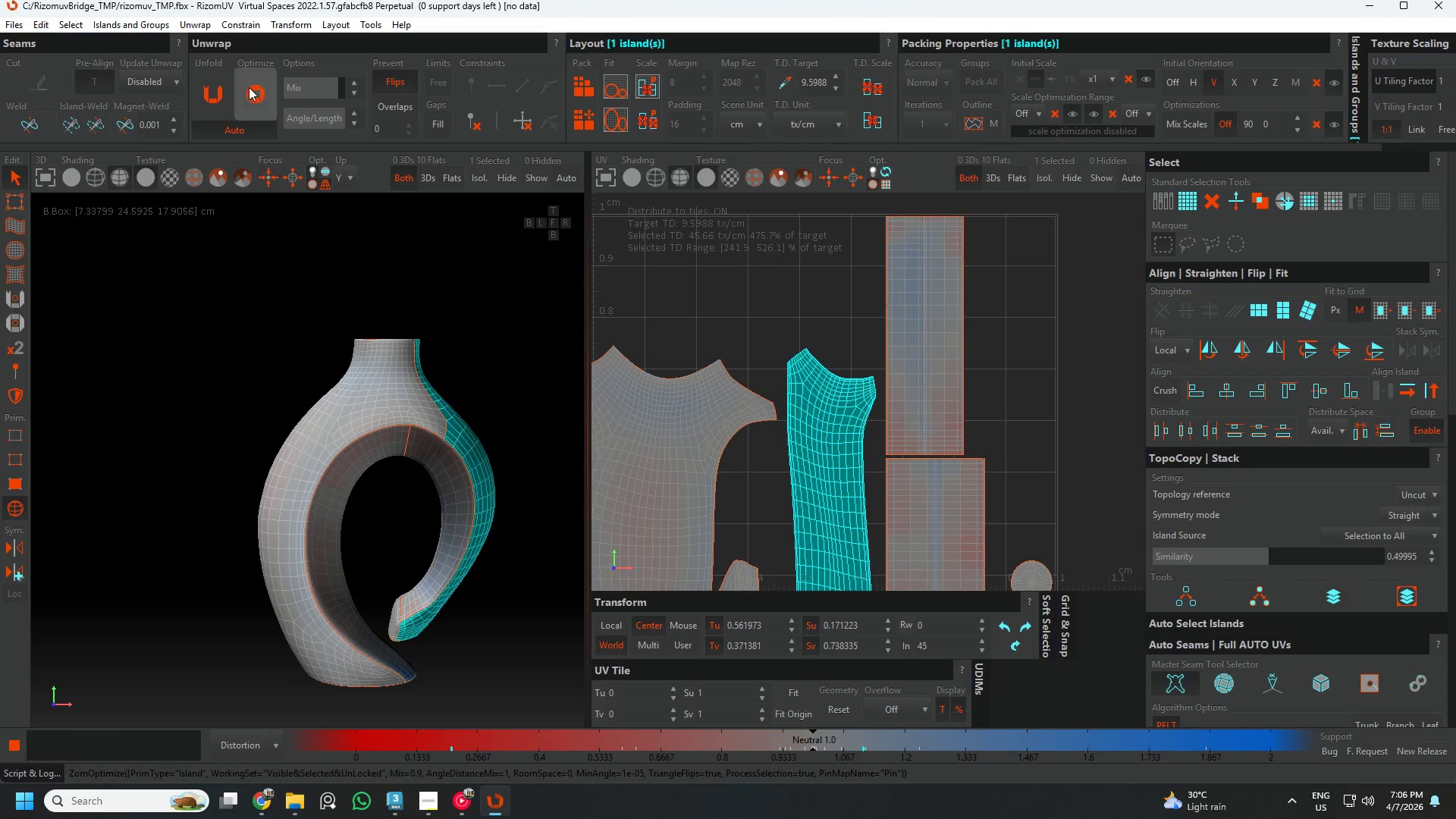 
triple_click([249, 87])
 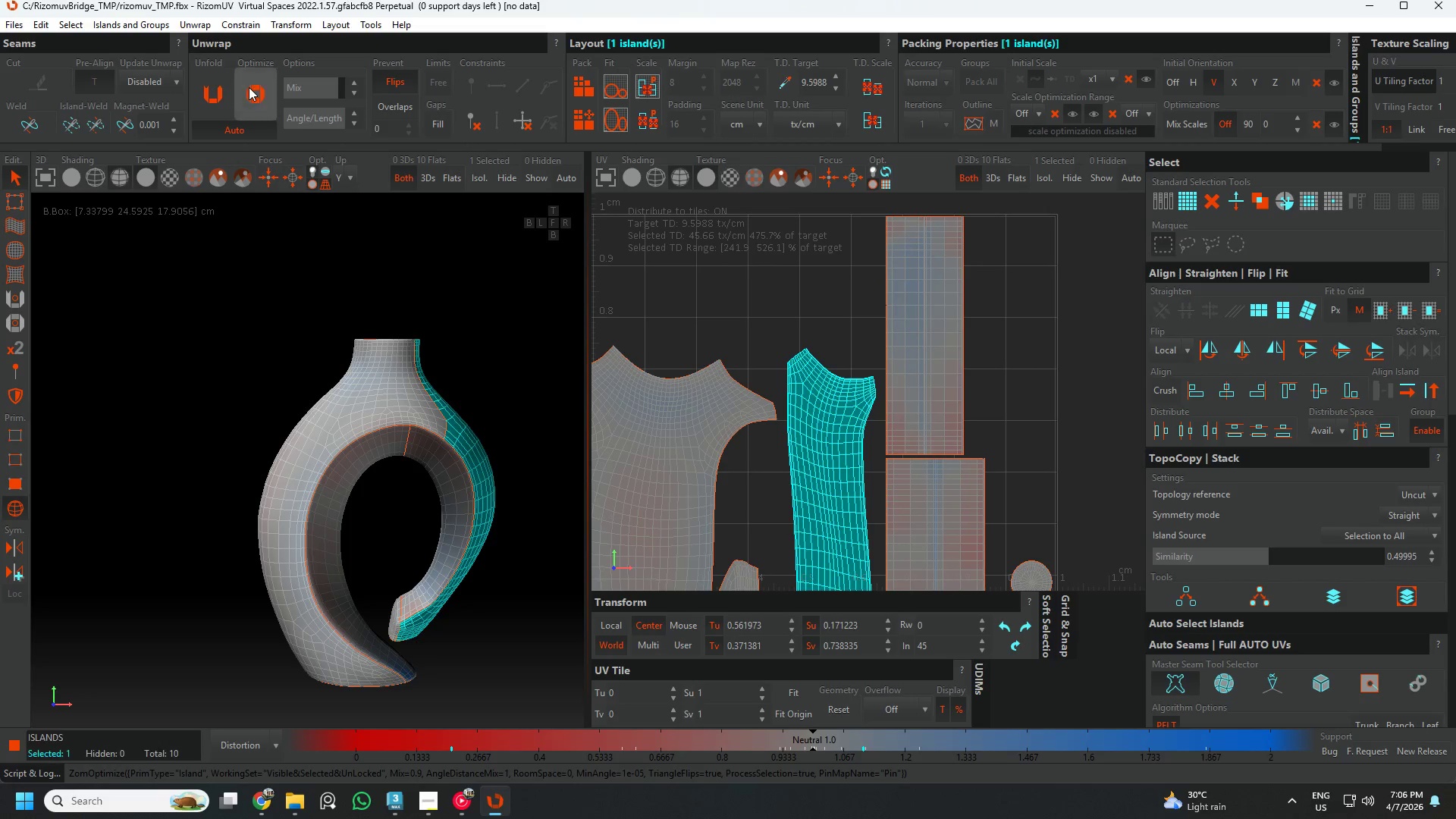 
triple_click([249, 87])
 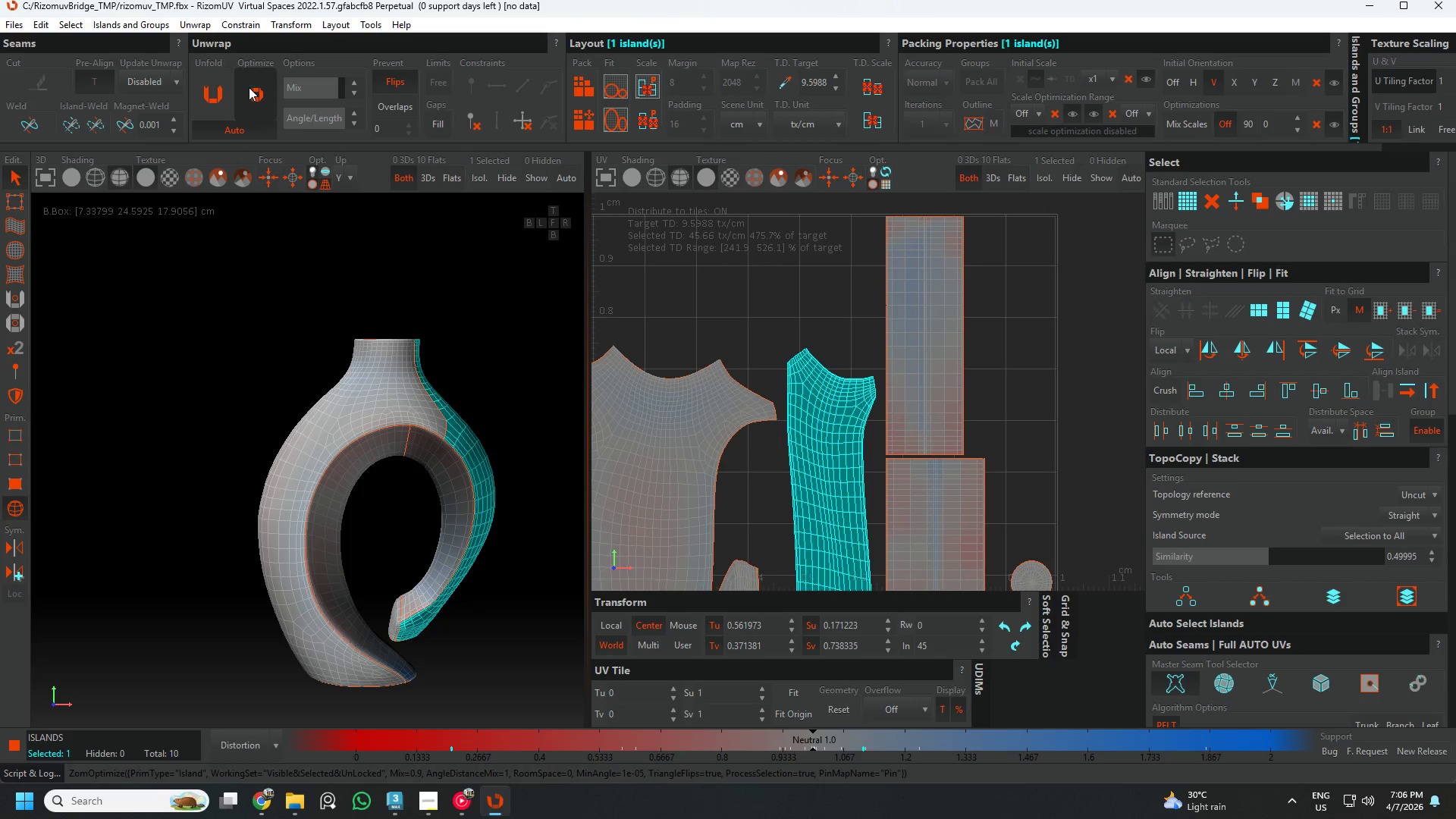 
triple_click([249, 87])
 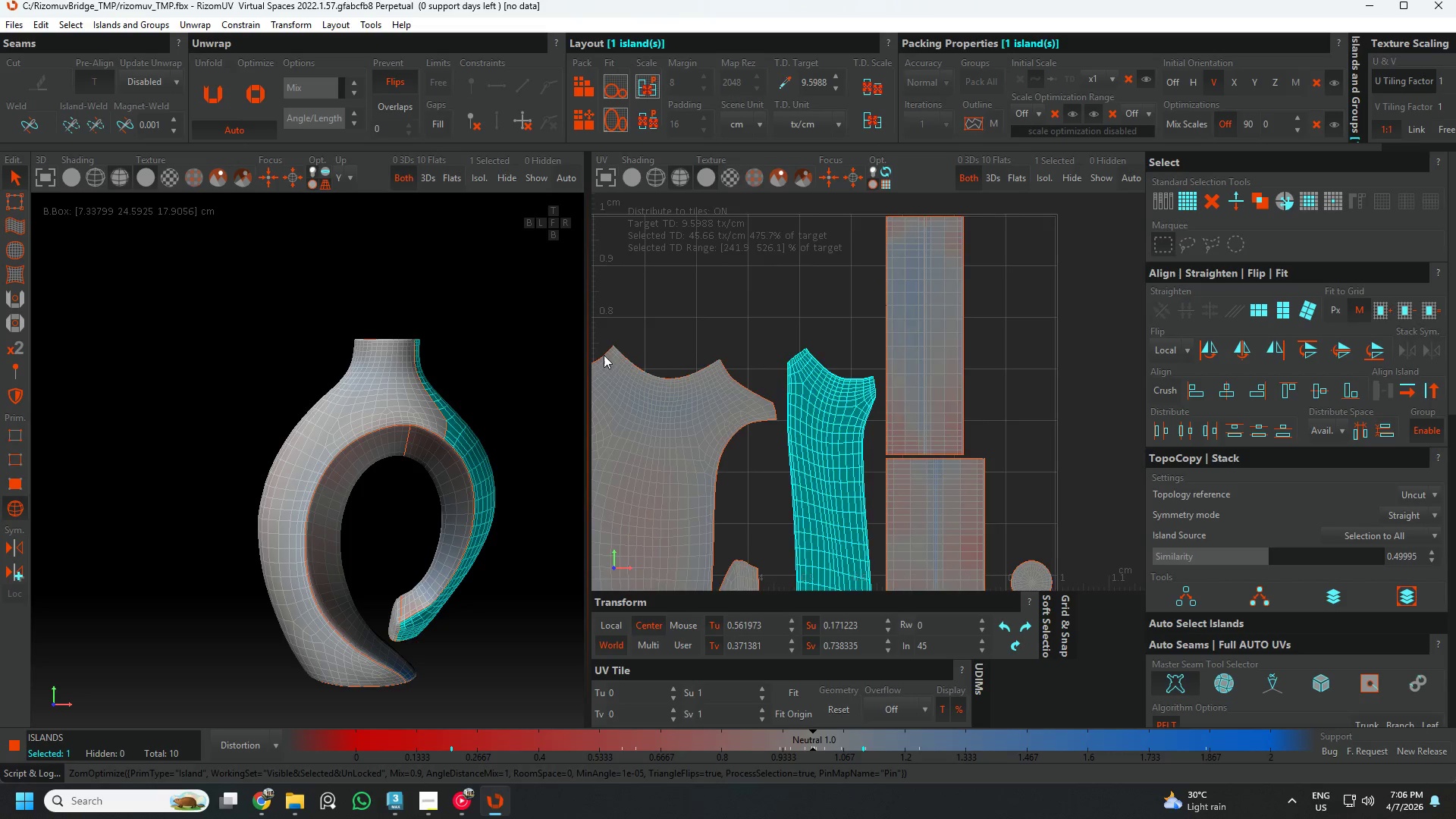 
scroll: coordinate [745, 391], scroll_direction: down, amount: 3.0
 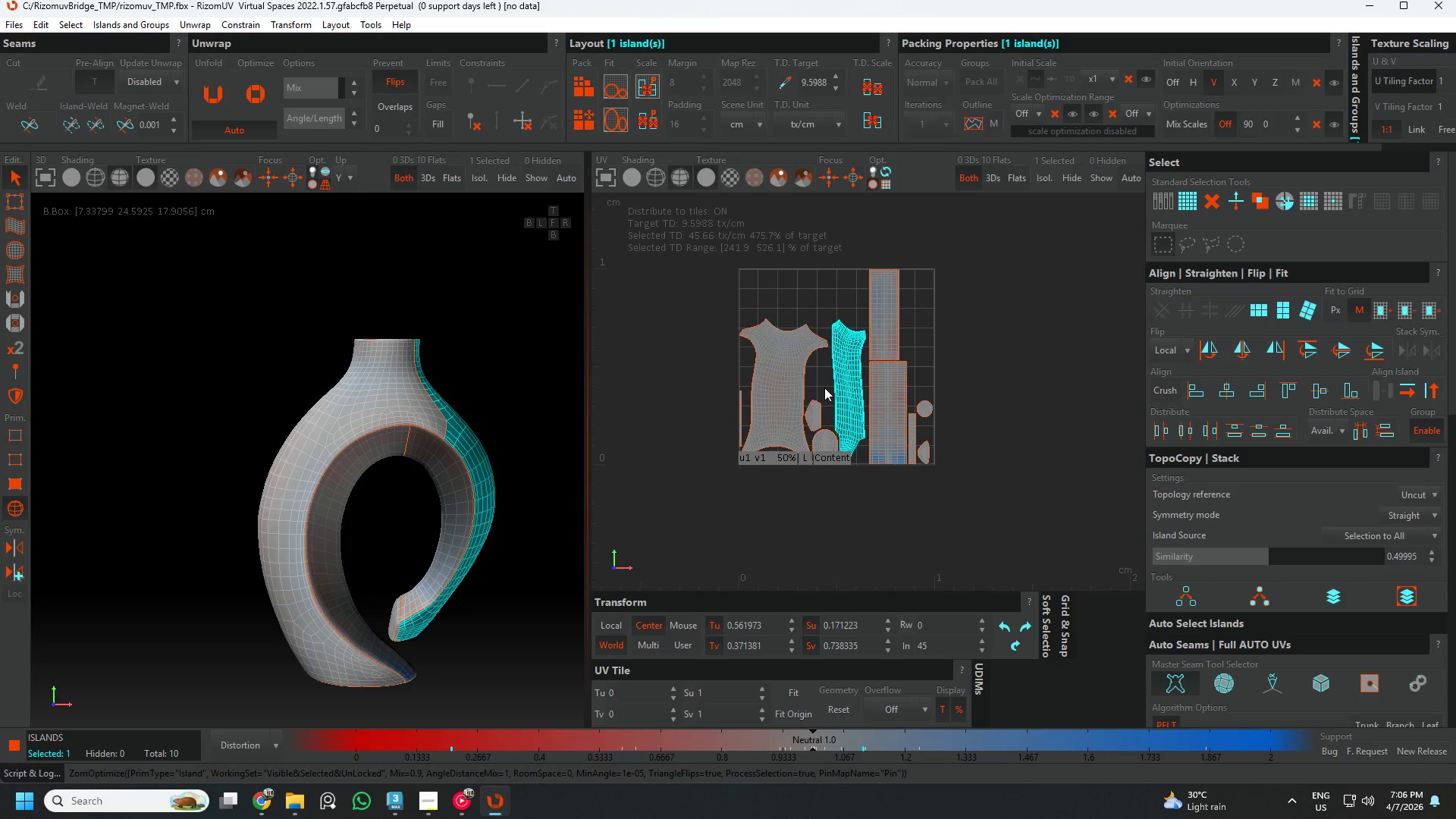 
scroll: coordinate [844, 446], scroll_direction: up, amount: 4.0
 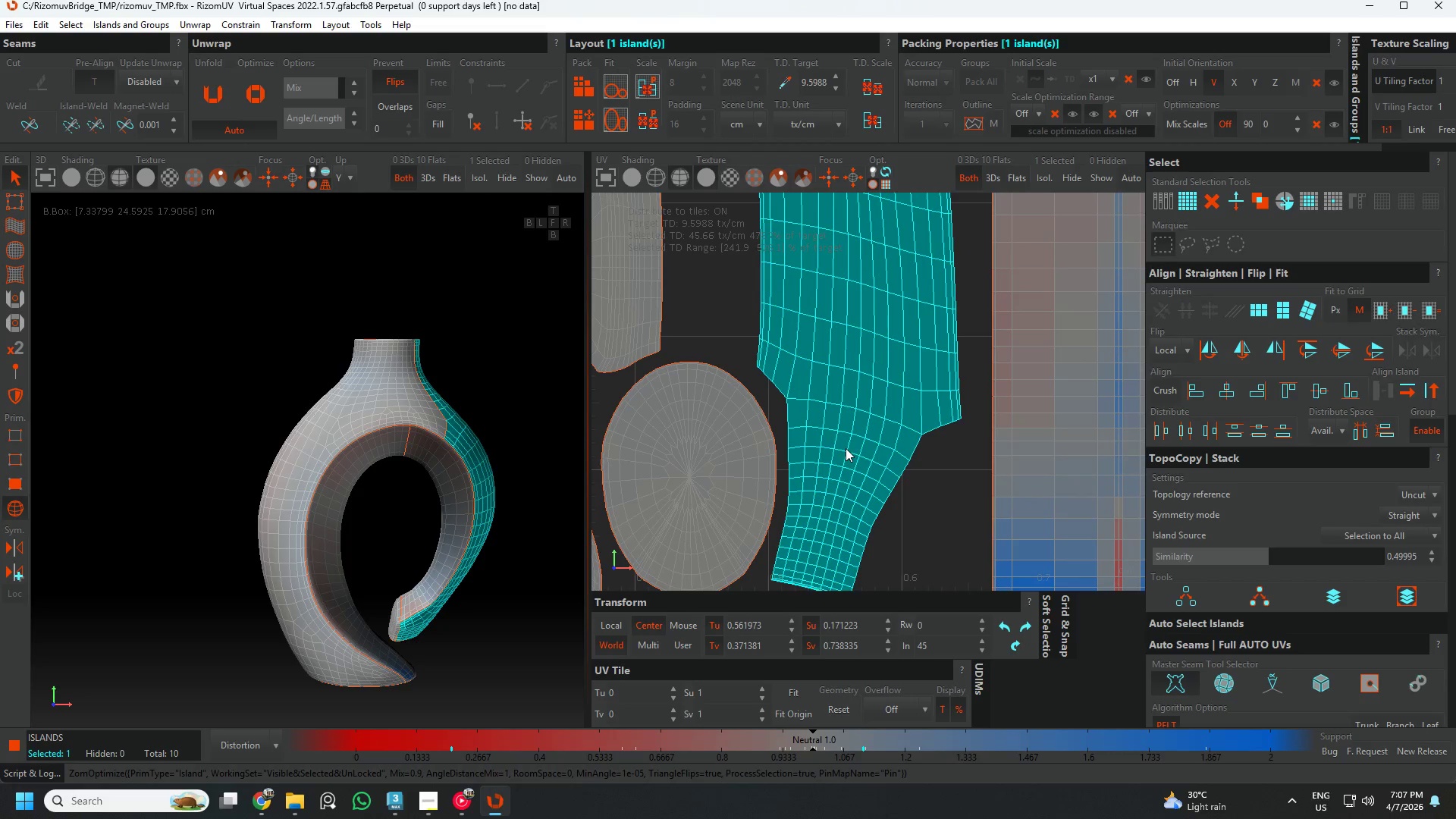 
left_click([888, 513])
 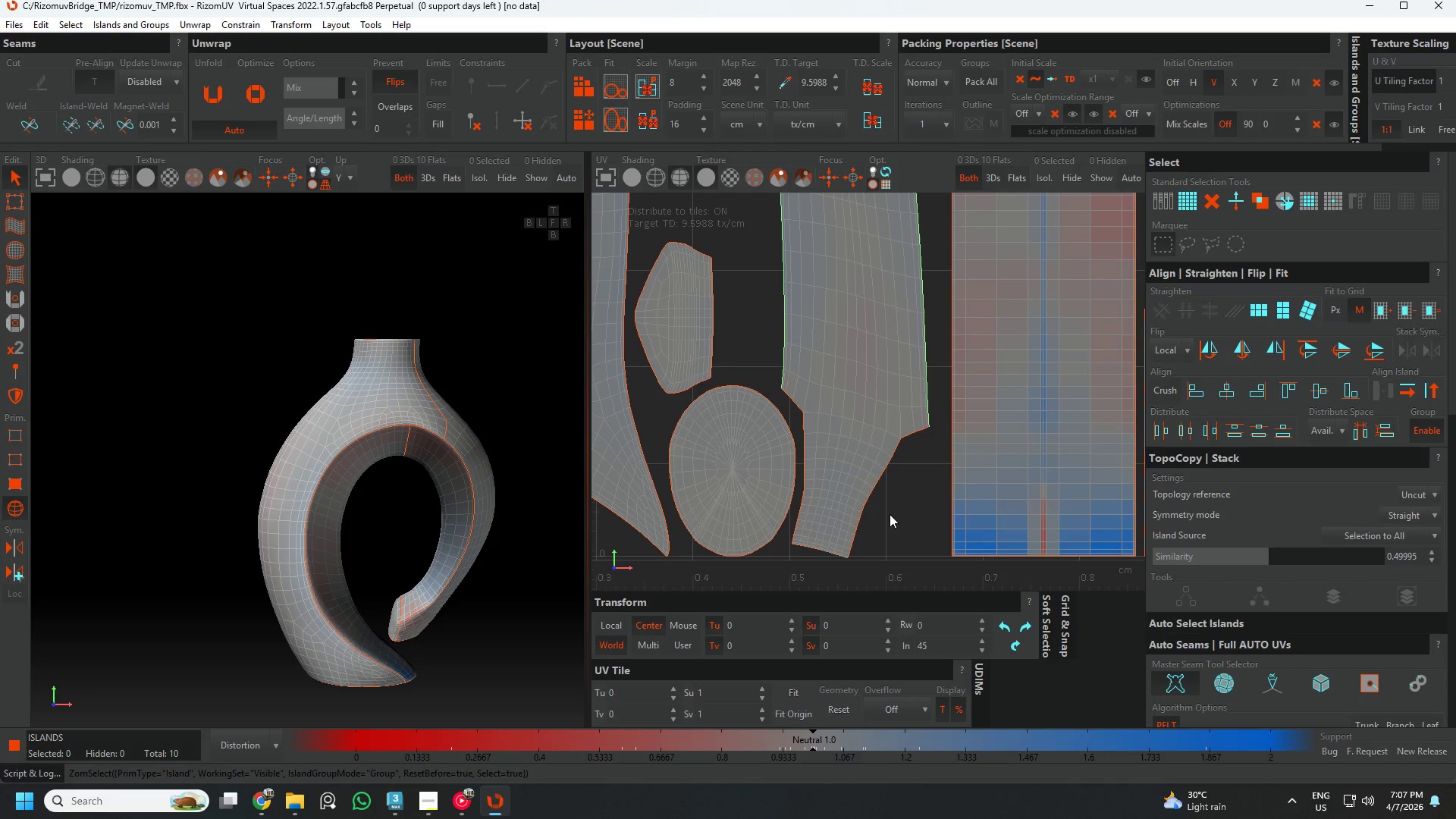 
scroll: coordinate [890, 513], scroll_direction: down, amount: 5.0
 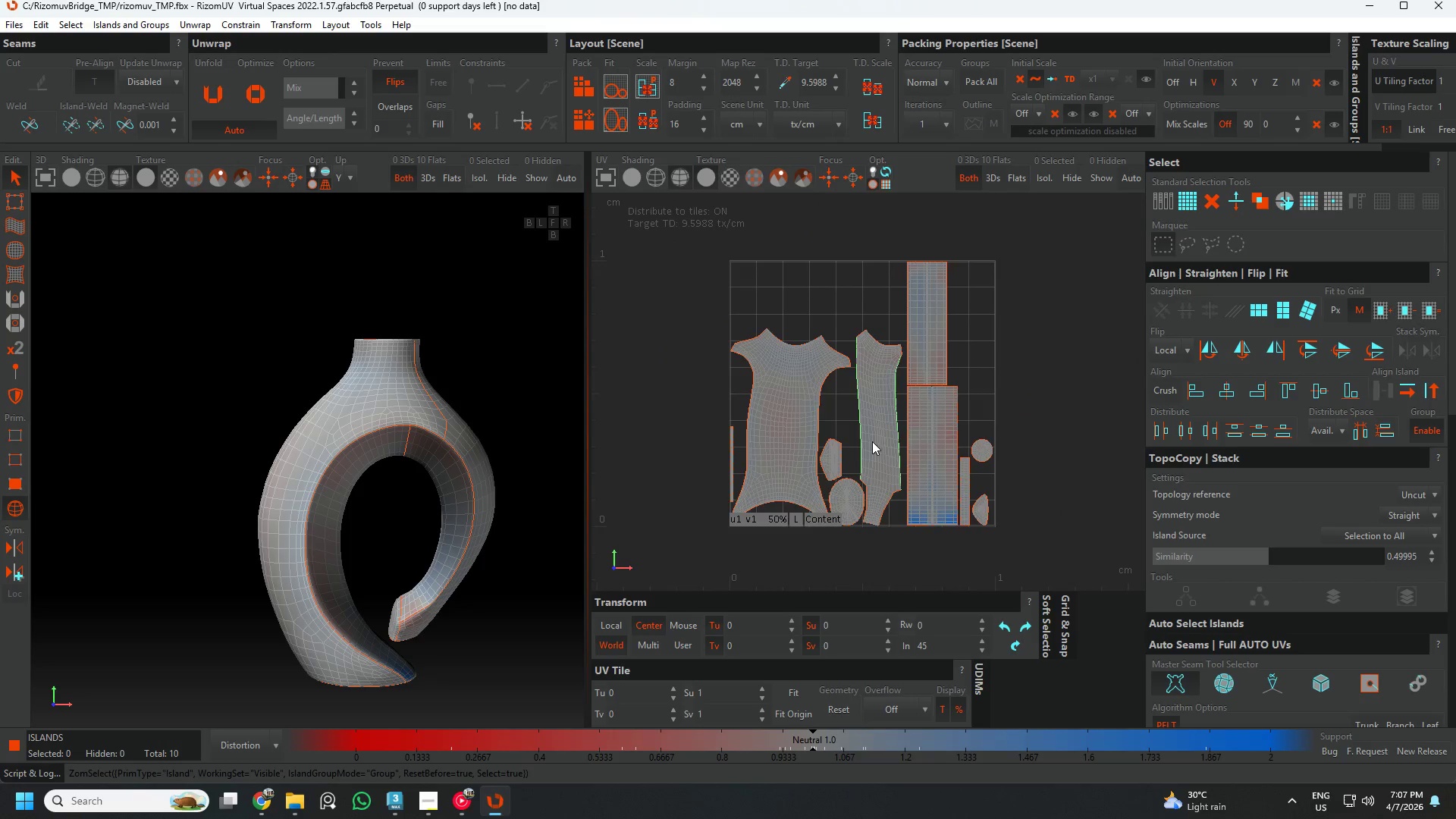 
scroll: coordinate [867, 433], scroll_direction: up, amount: 2.0
 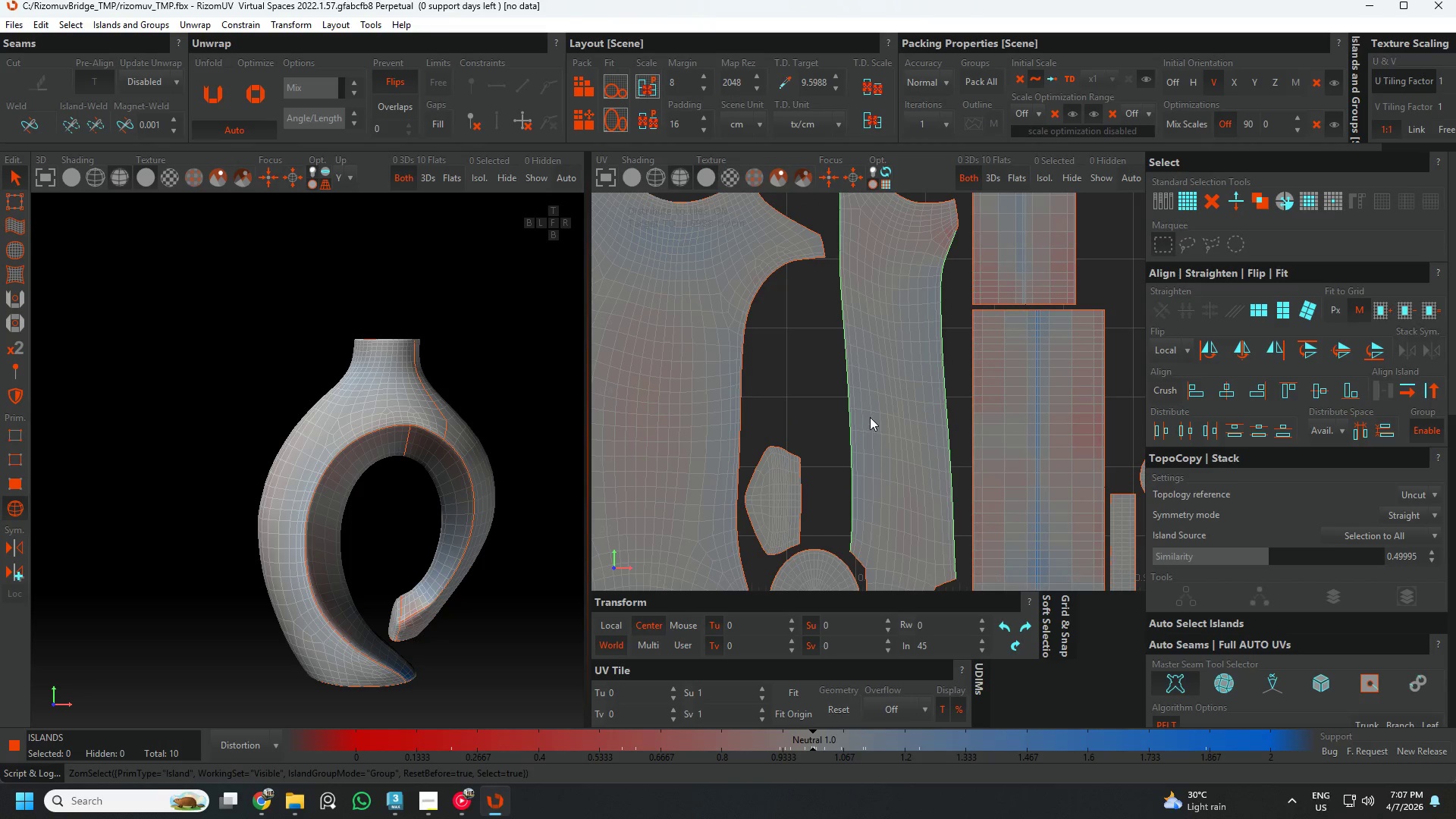 
left_click([870, 417])
 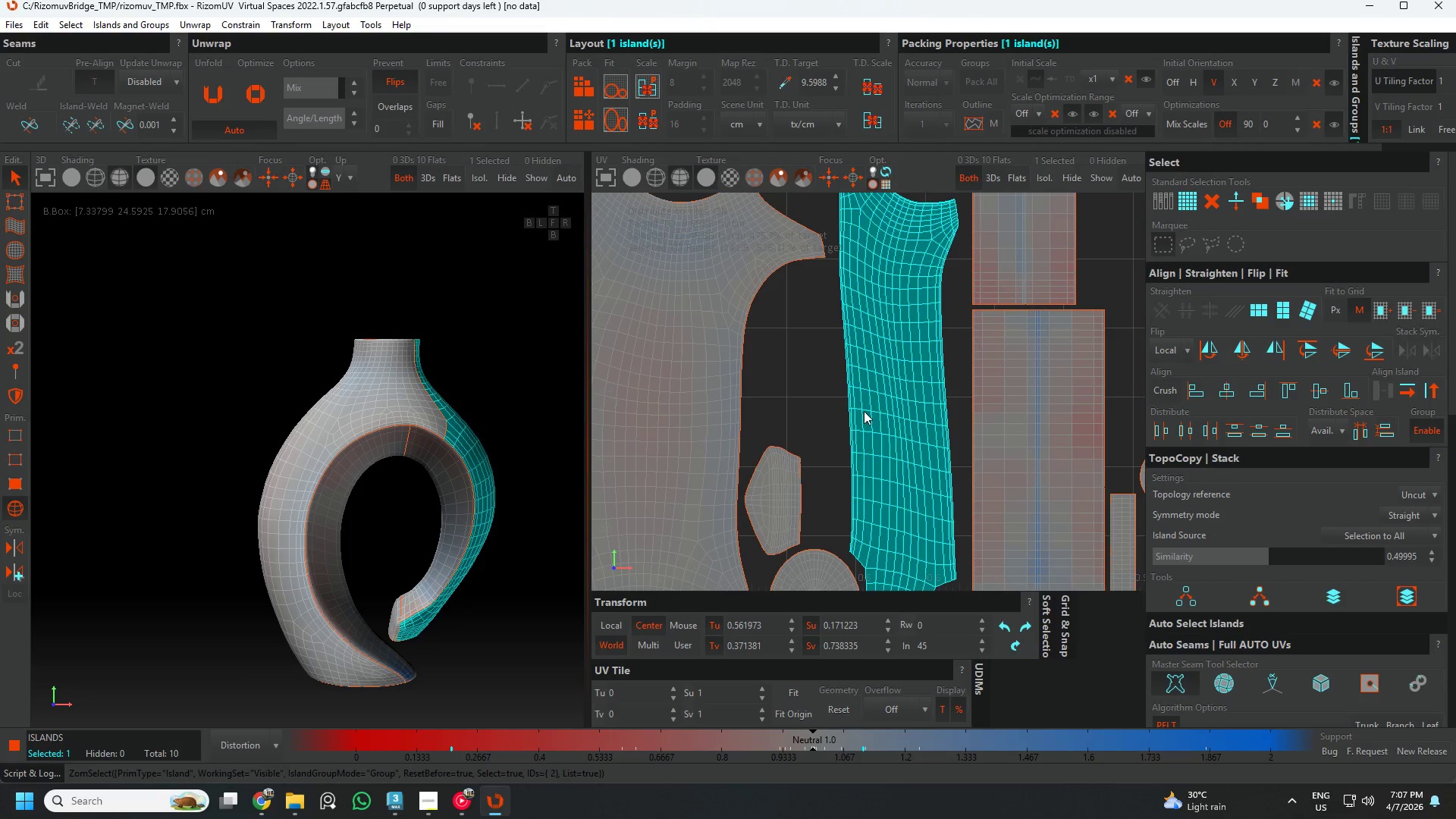 
scroll: coordinate [867, 409], scroll_direction: down, amount: 3.0
 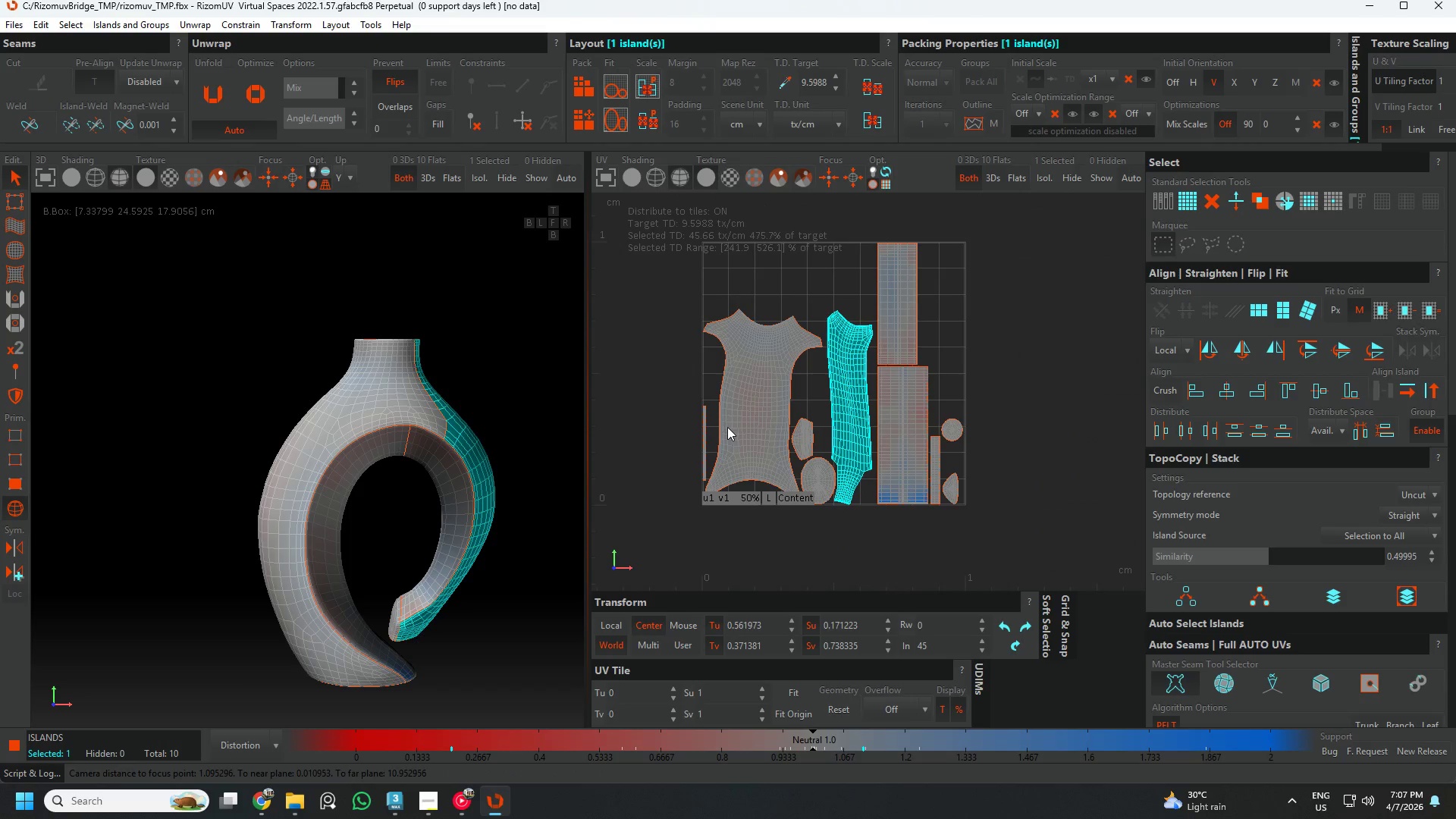 
left_click([1065, 365])
 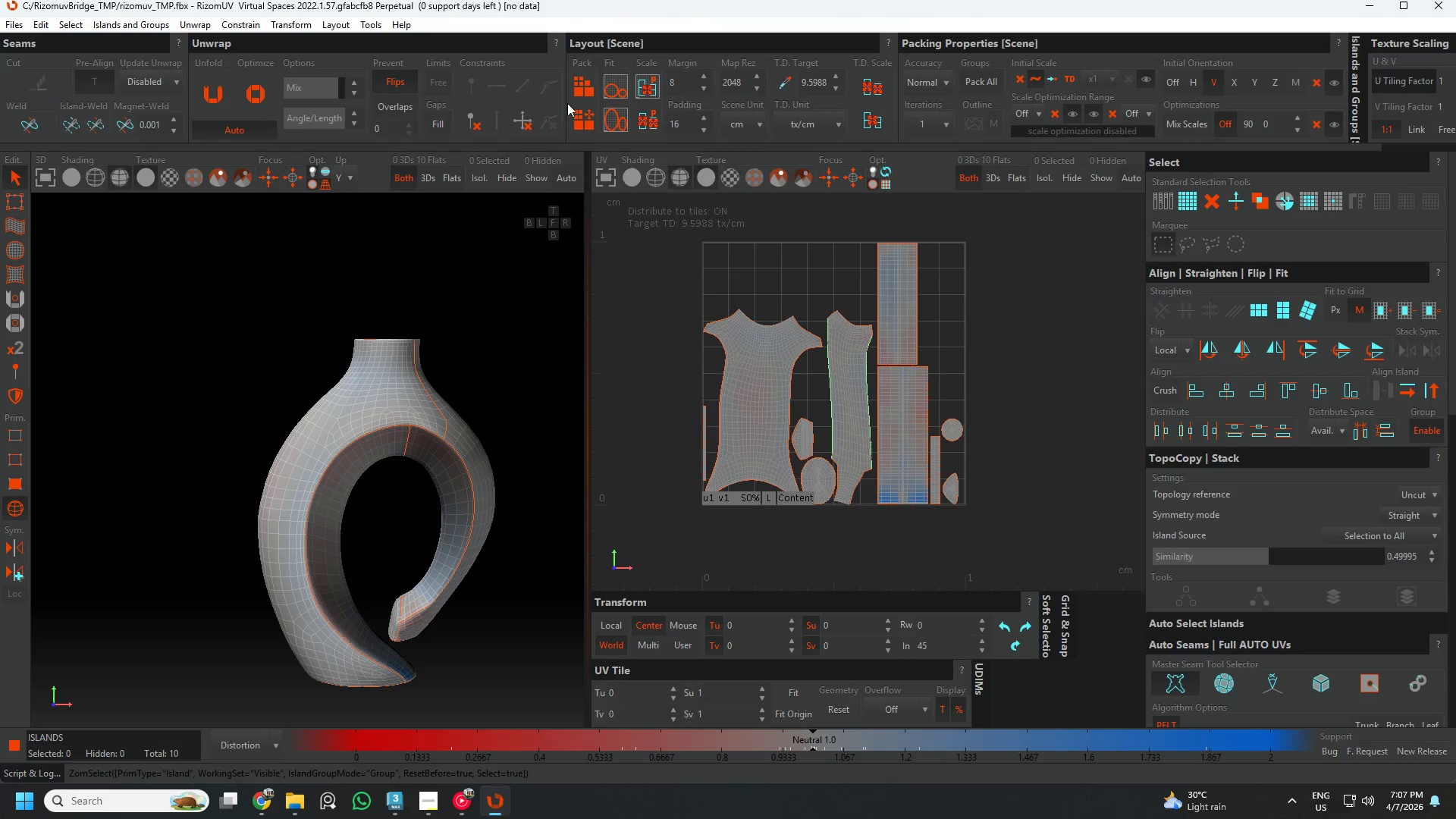 
left_click([586, 94])
 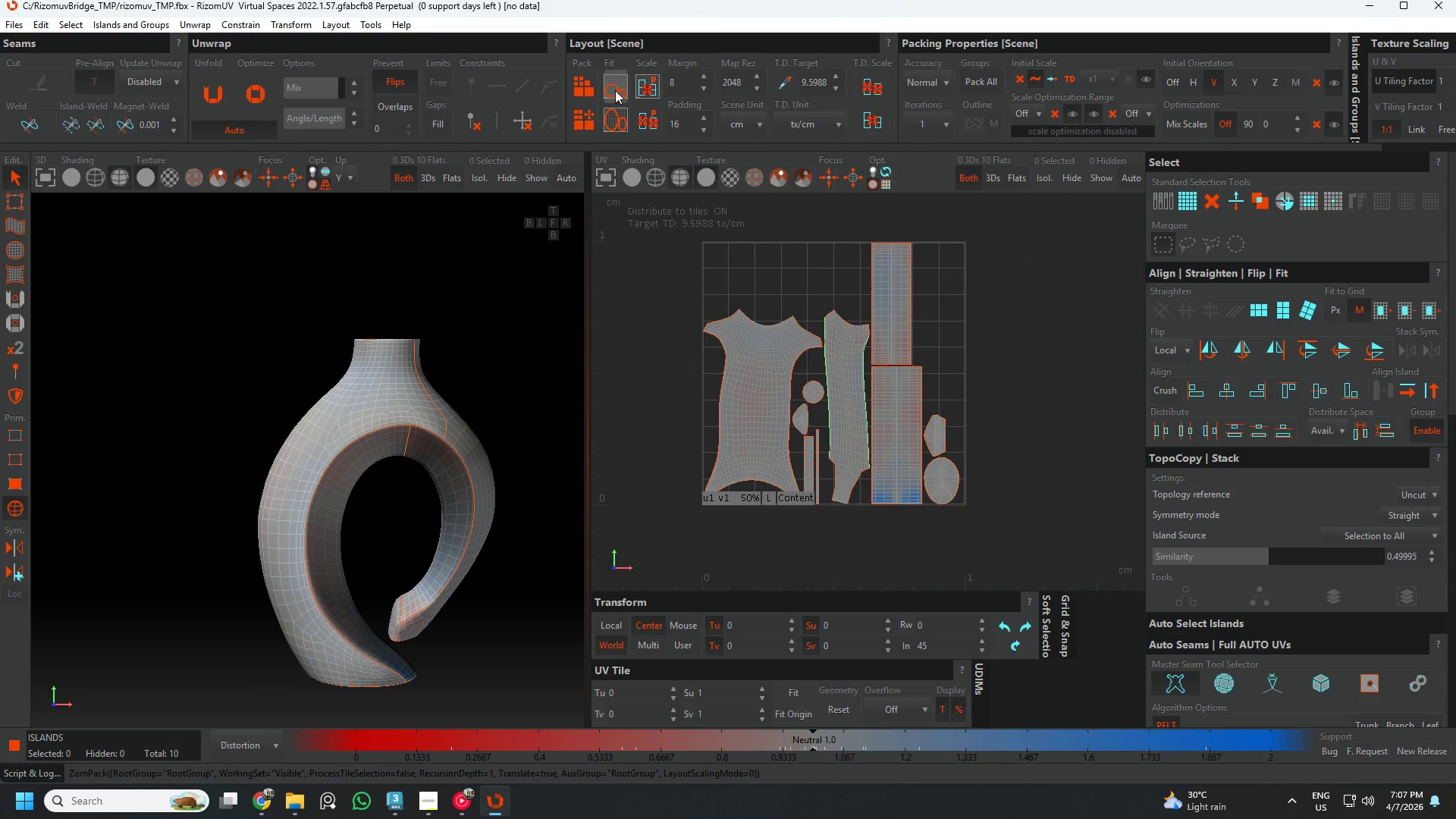 
left_click([615, 87])
 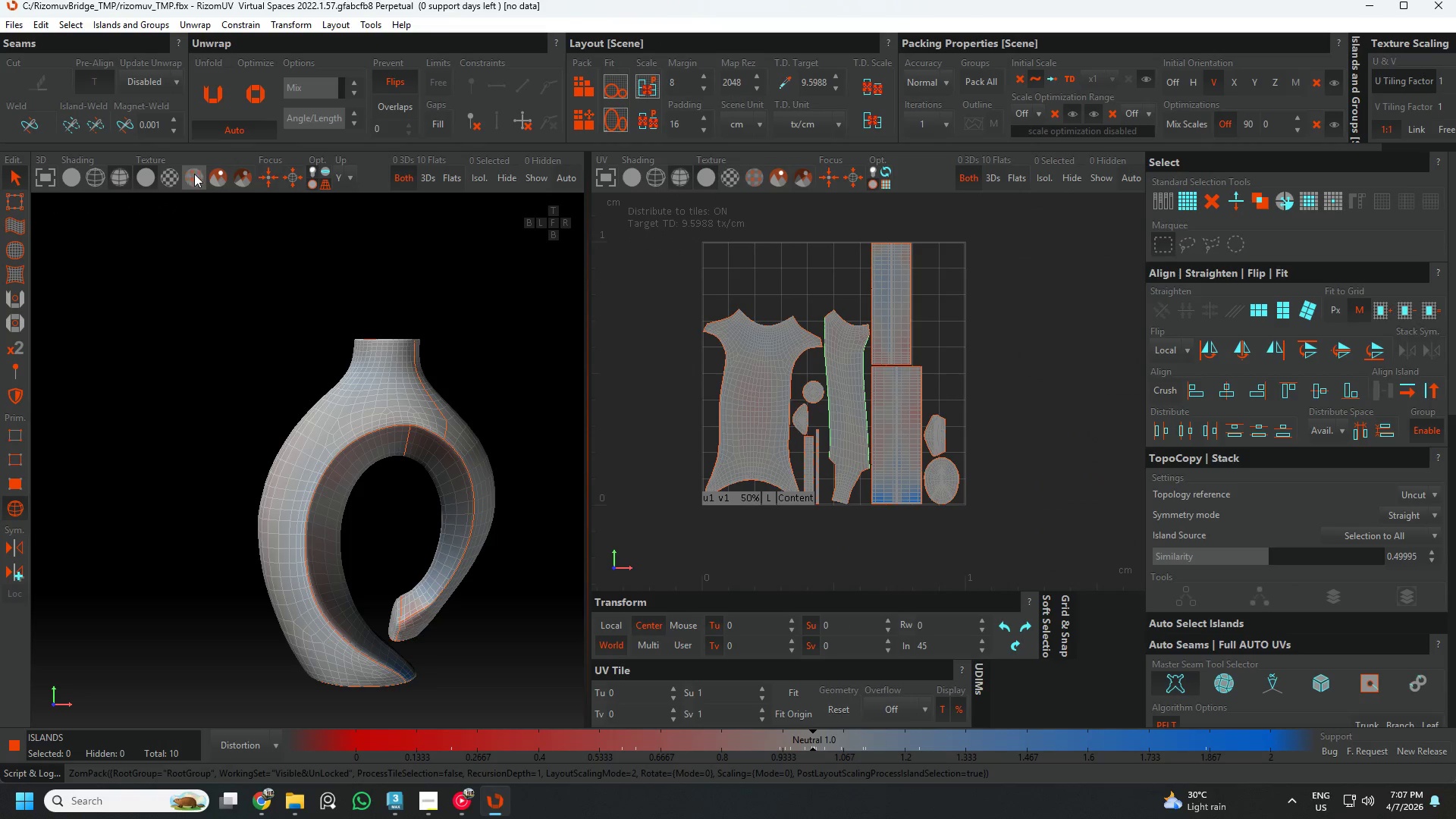 
scroll: coordinate [409, 406], scroll_direction: up, amount: 4.0
 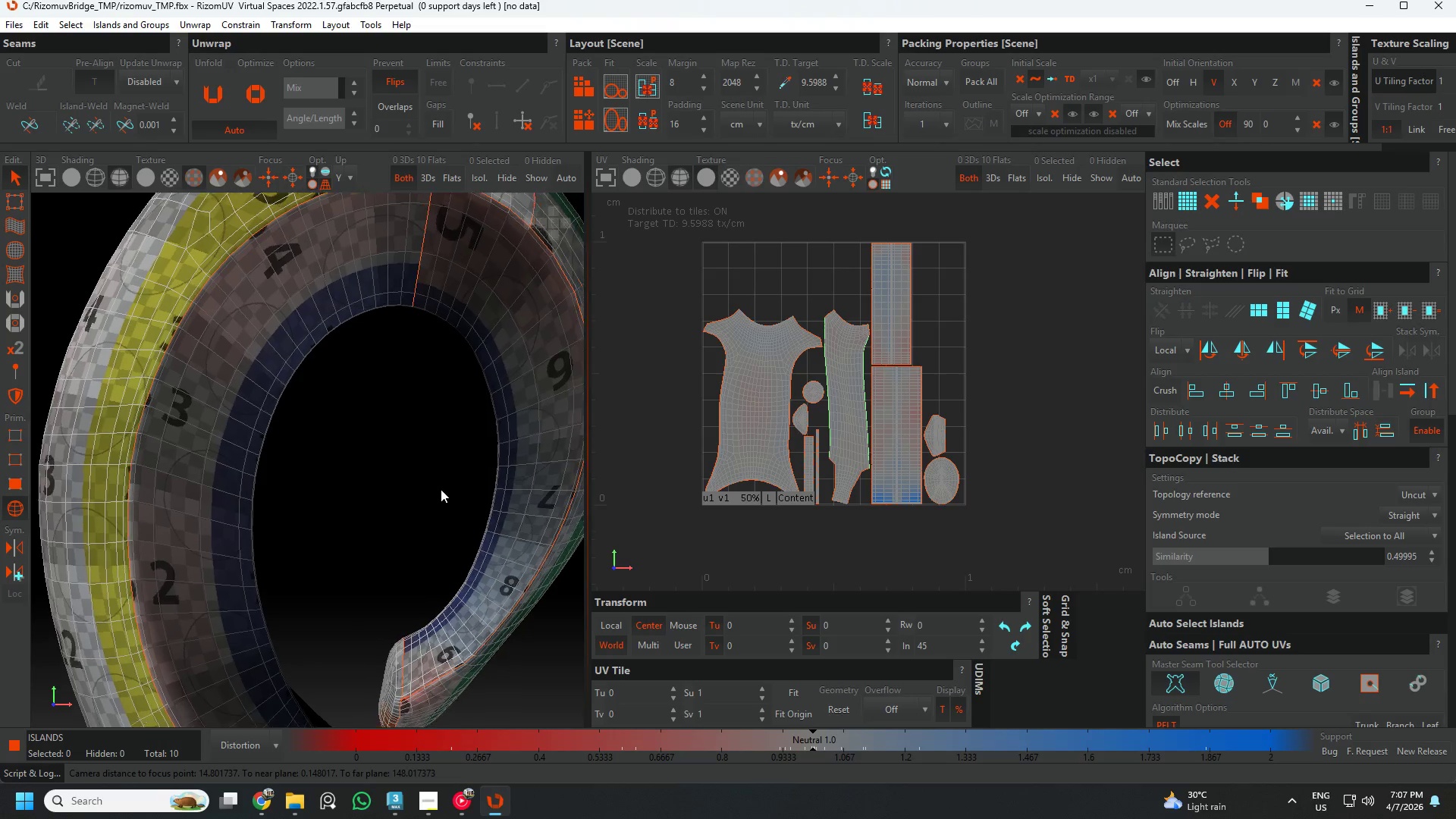 
hold_key(key=AltLeft, duration=0.52)
 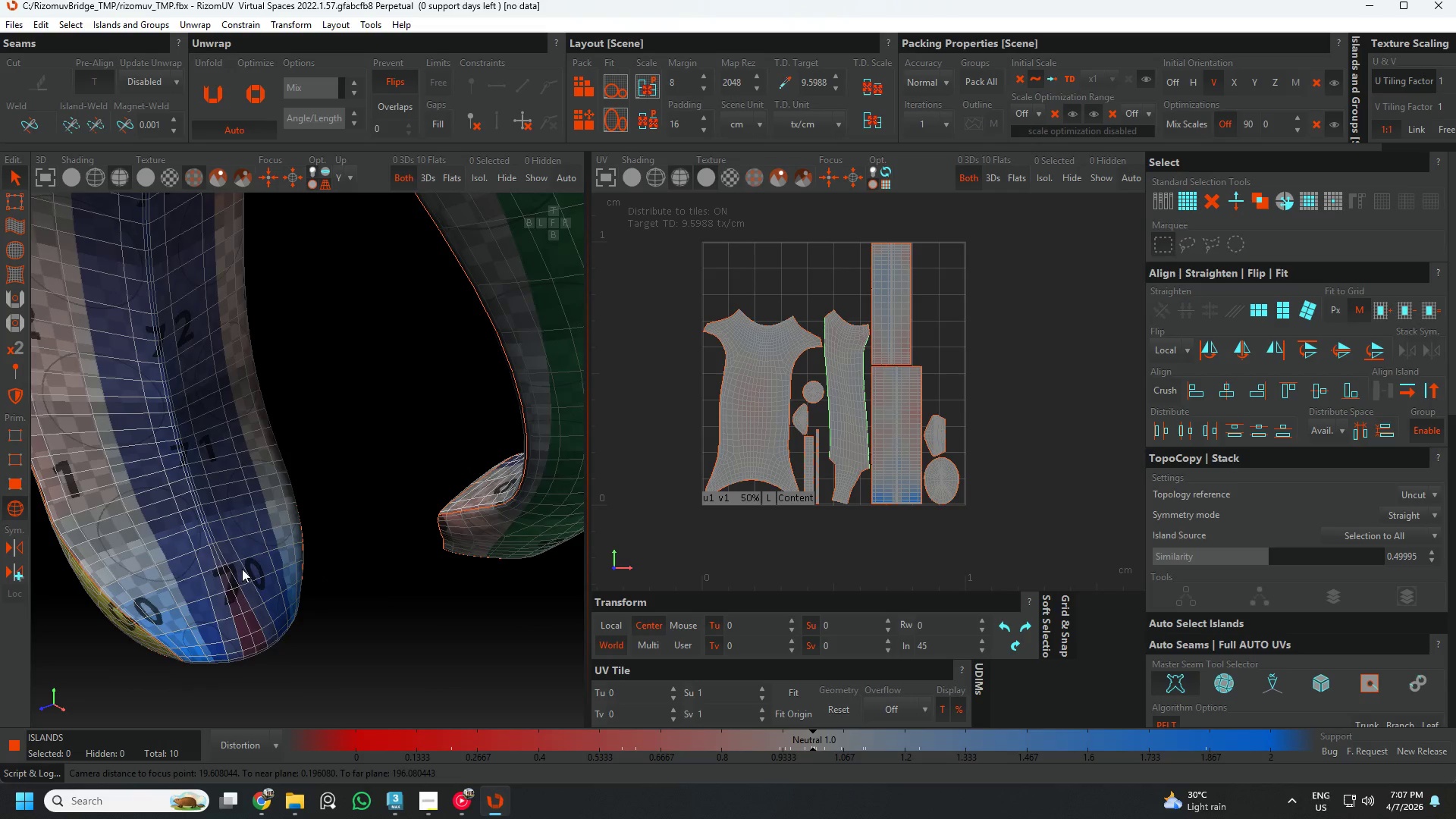 
hold_key(key=AltLeft, duration=0.55)
 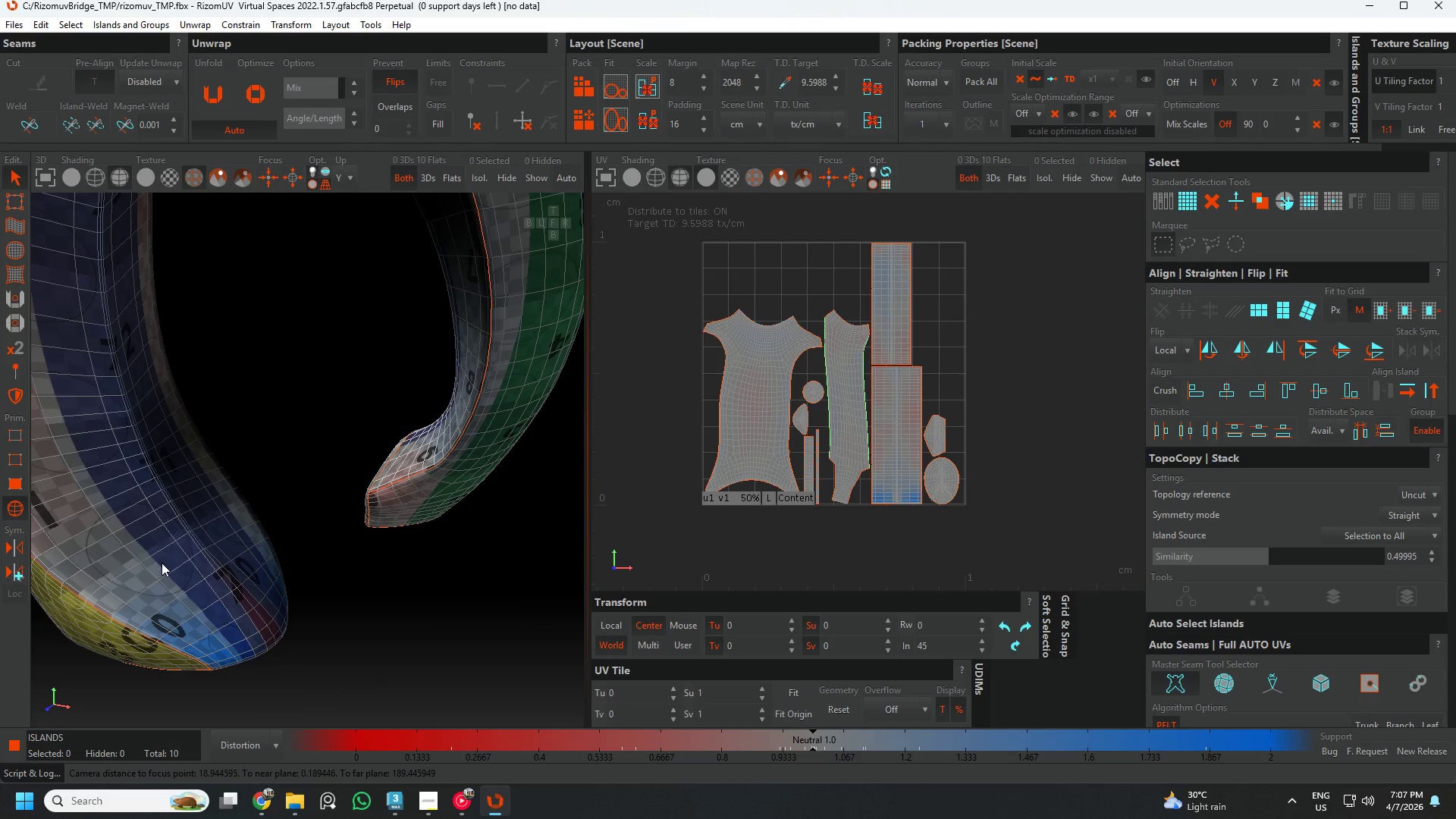 
left_click([162, 563])
 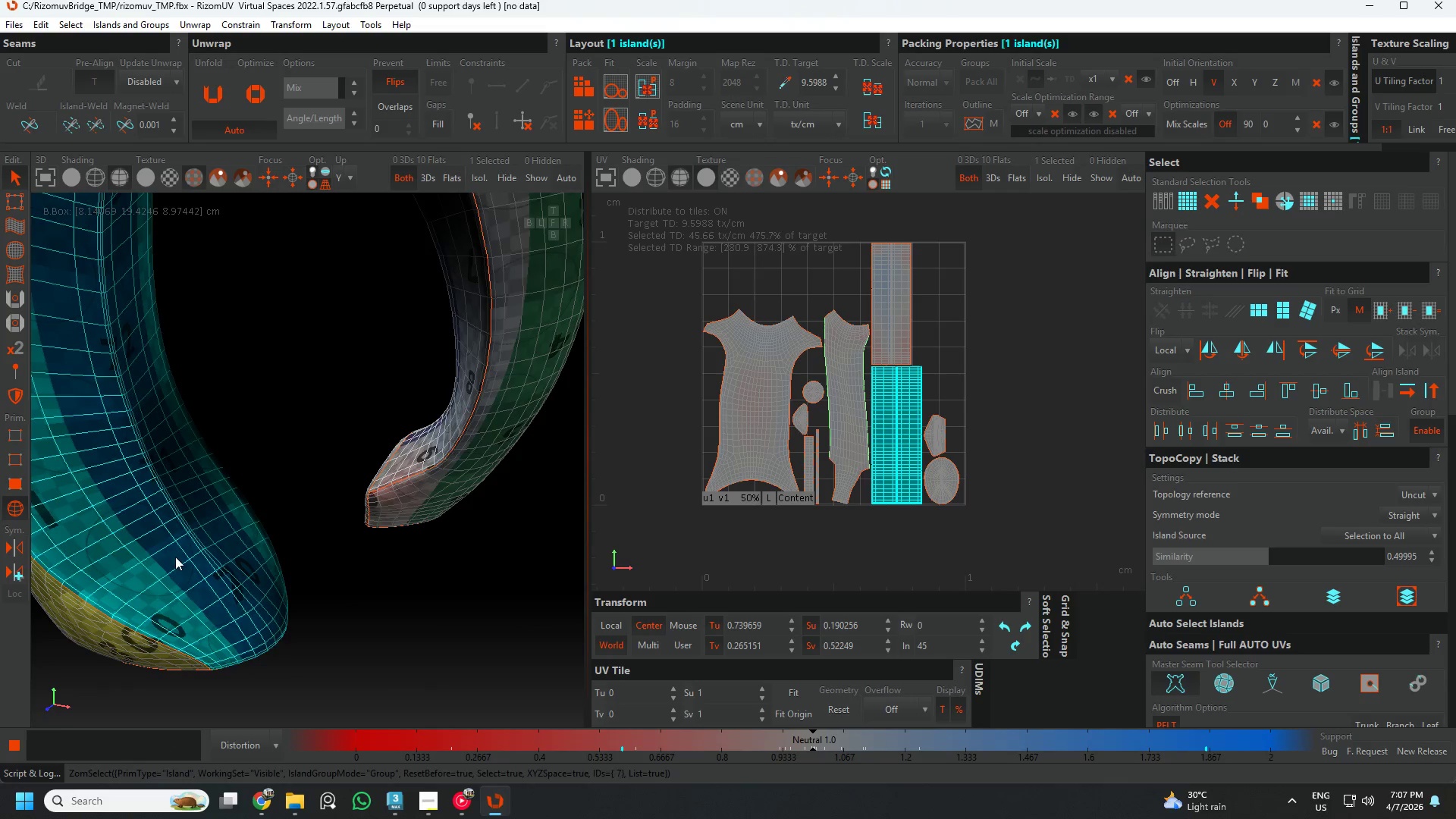 
hold_key(key=AltLeft, duration=0.92)
 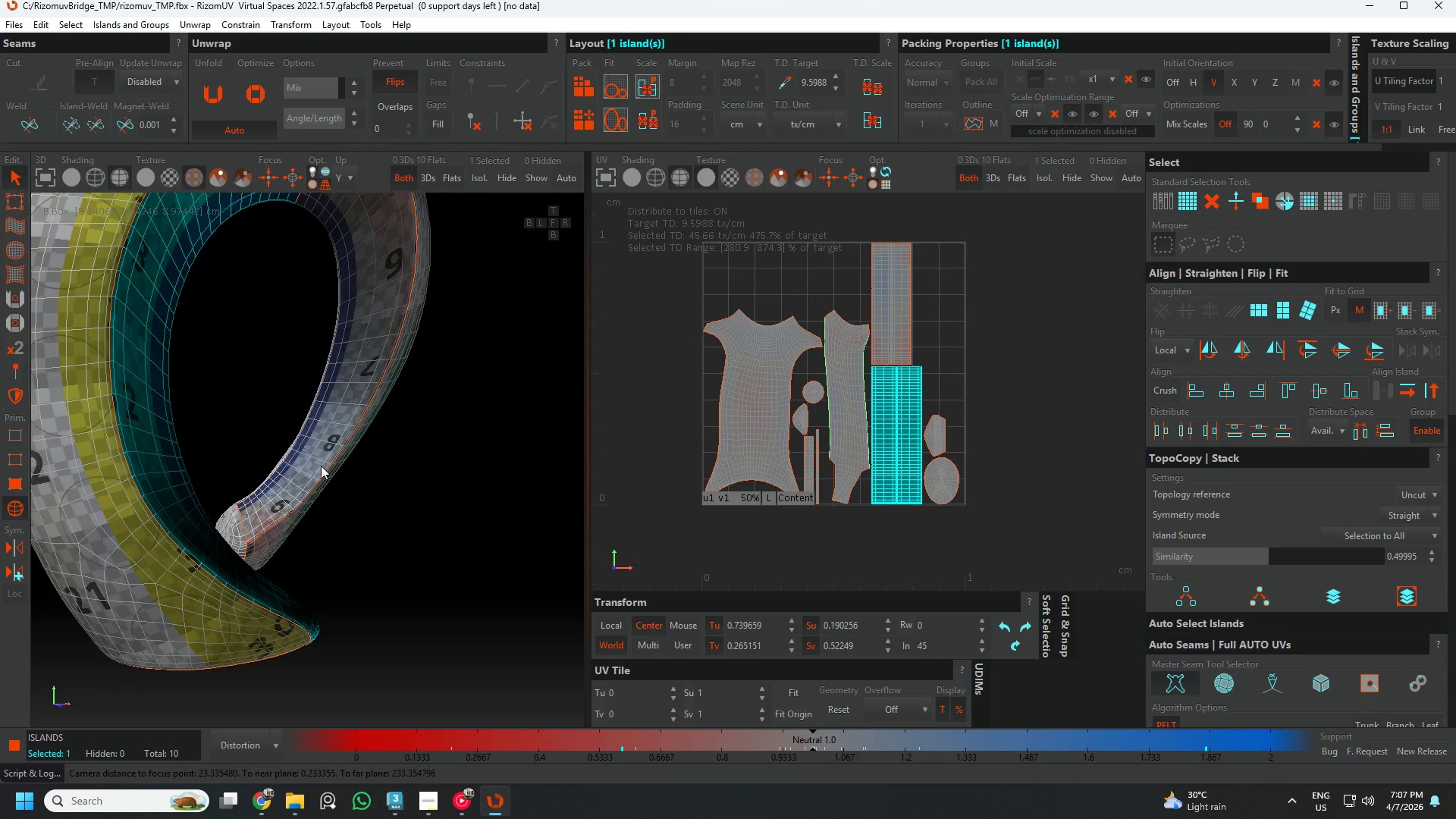 
scroll: coordinate [198, 552], scroll_direction: down, amount: 2.0
 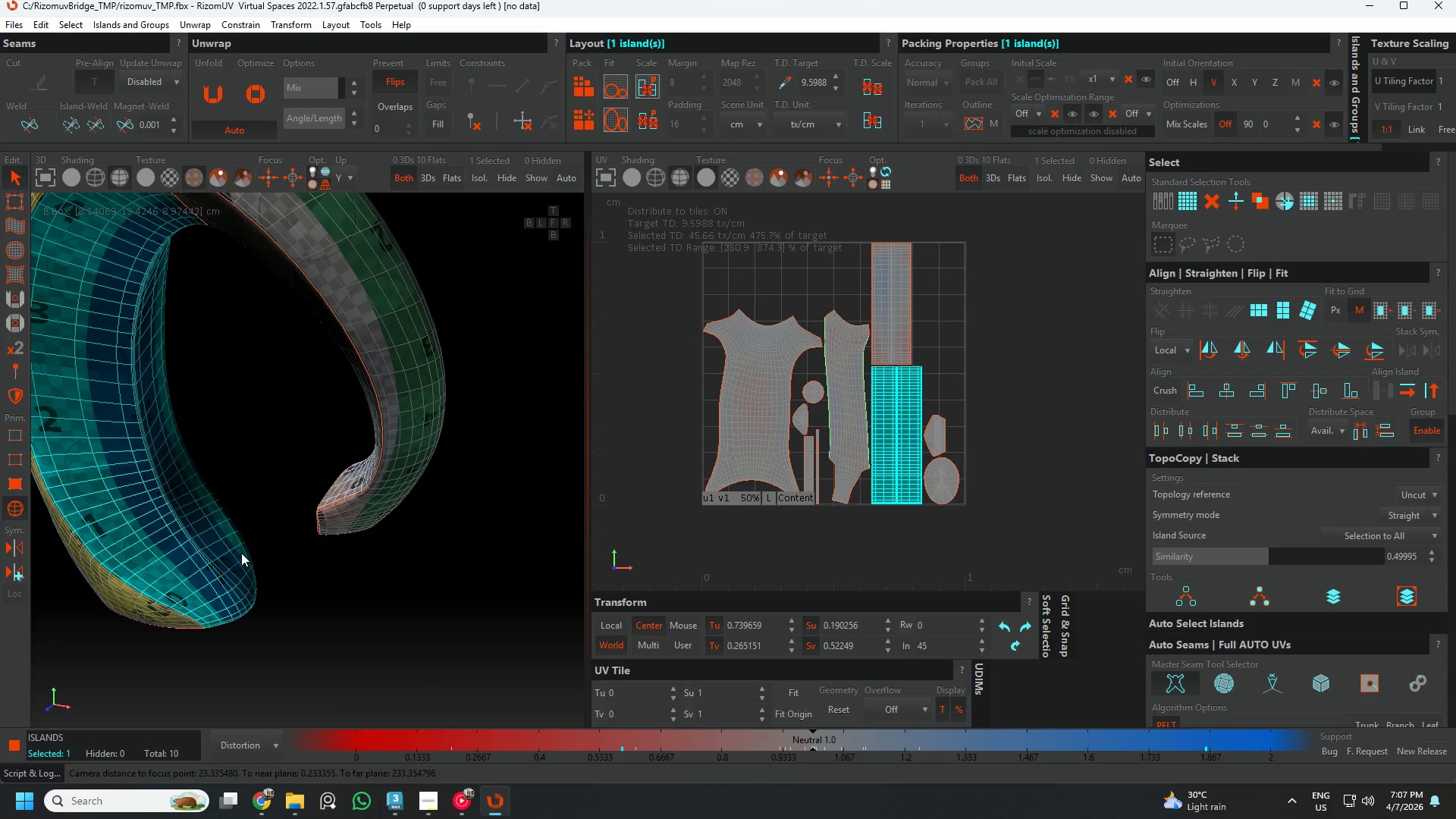 
hold_key(key=AltLeft, duration=0.48)
 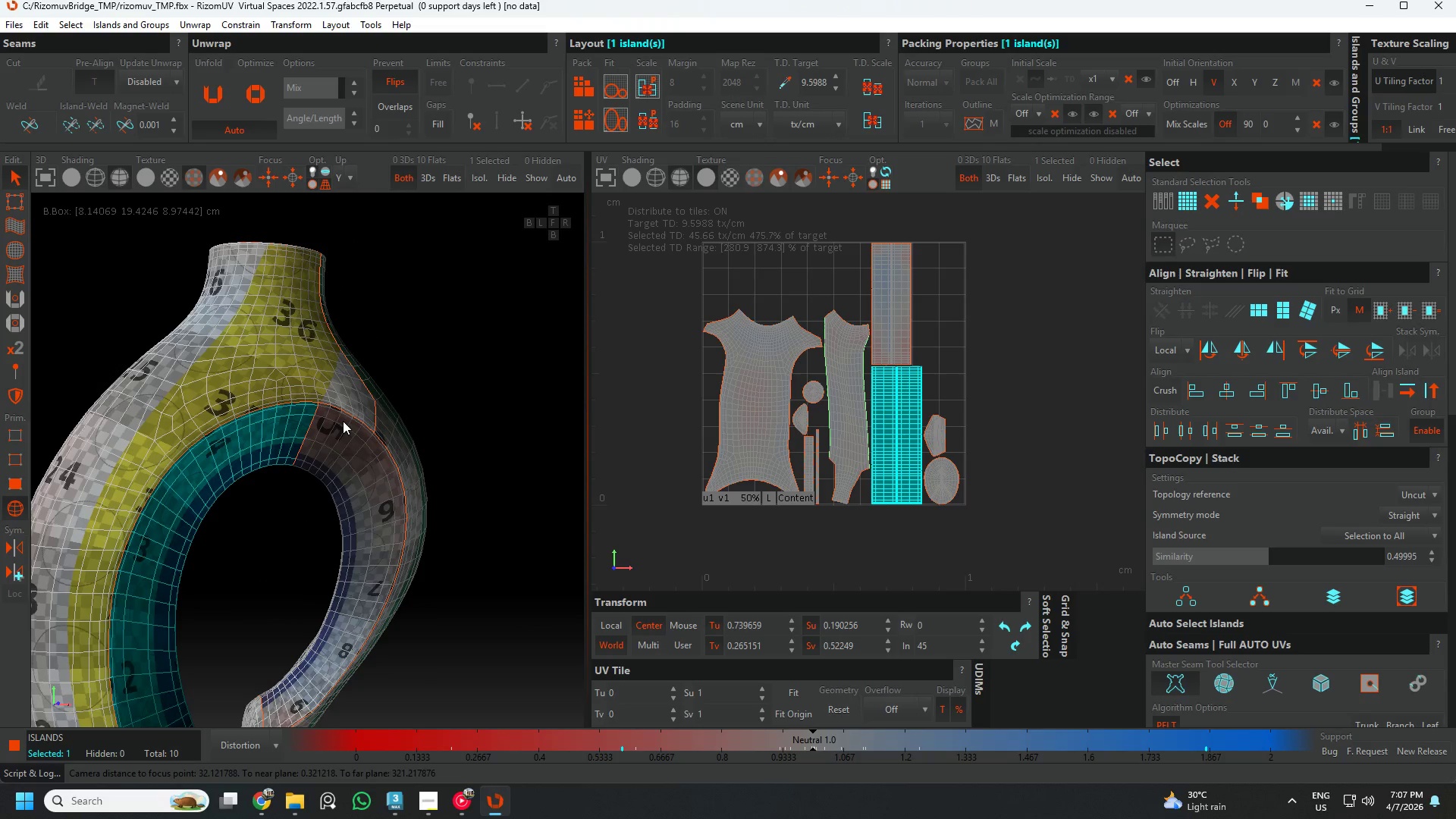 
scroll: coordinate [320, 463], scroll_direction: down, amount: 1.0
 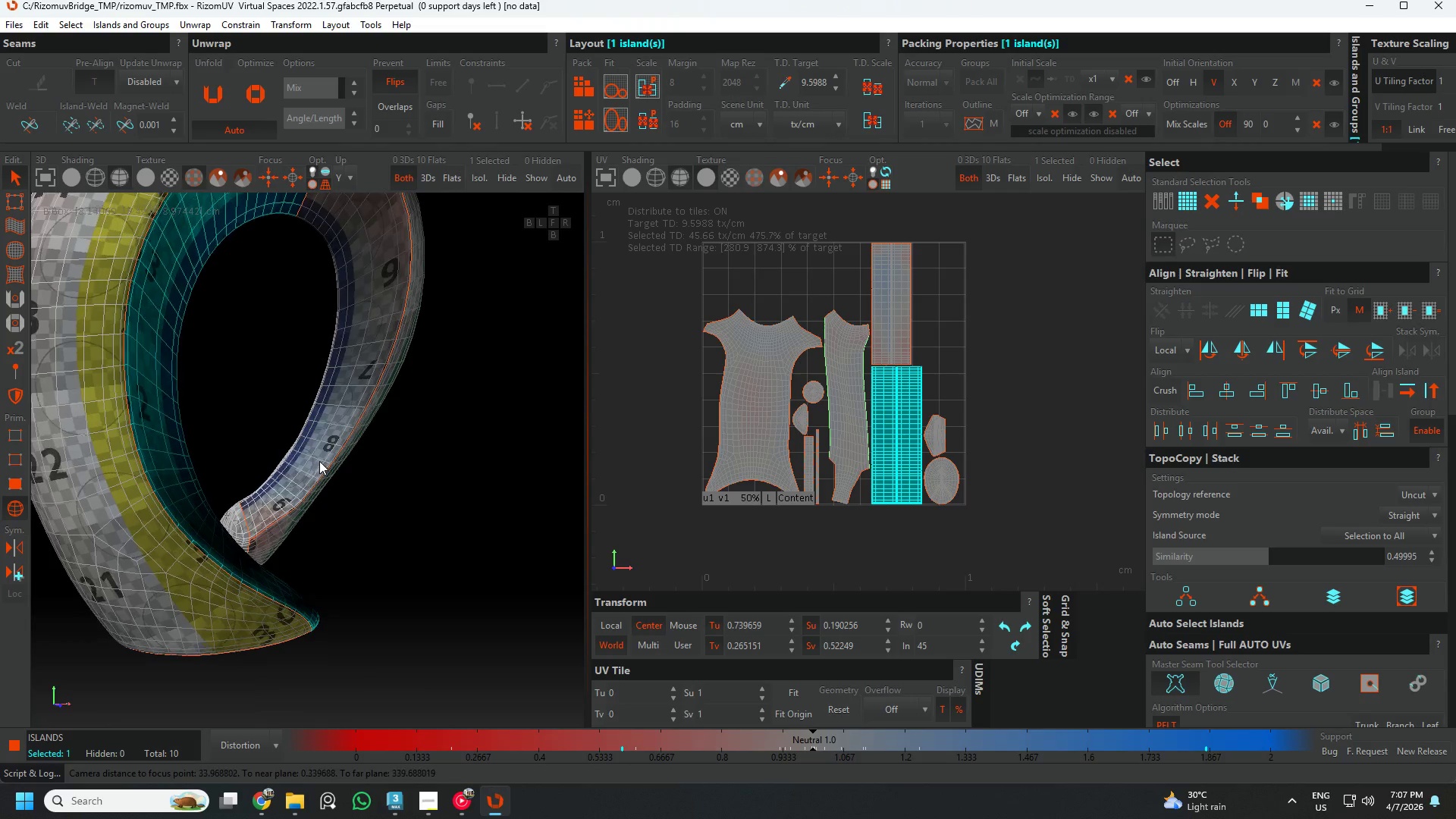 
left_click([343, 421])
 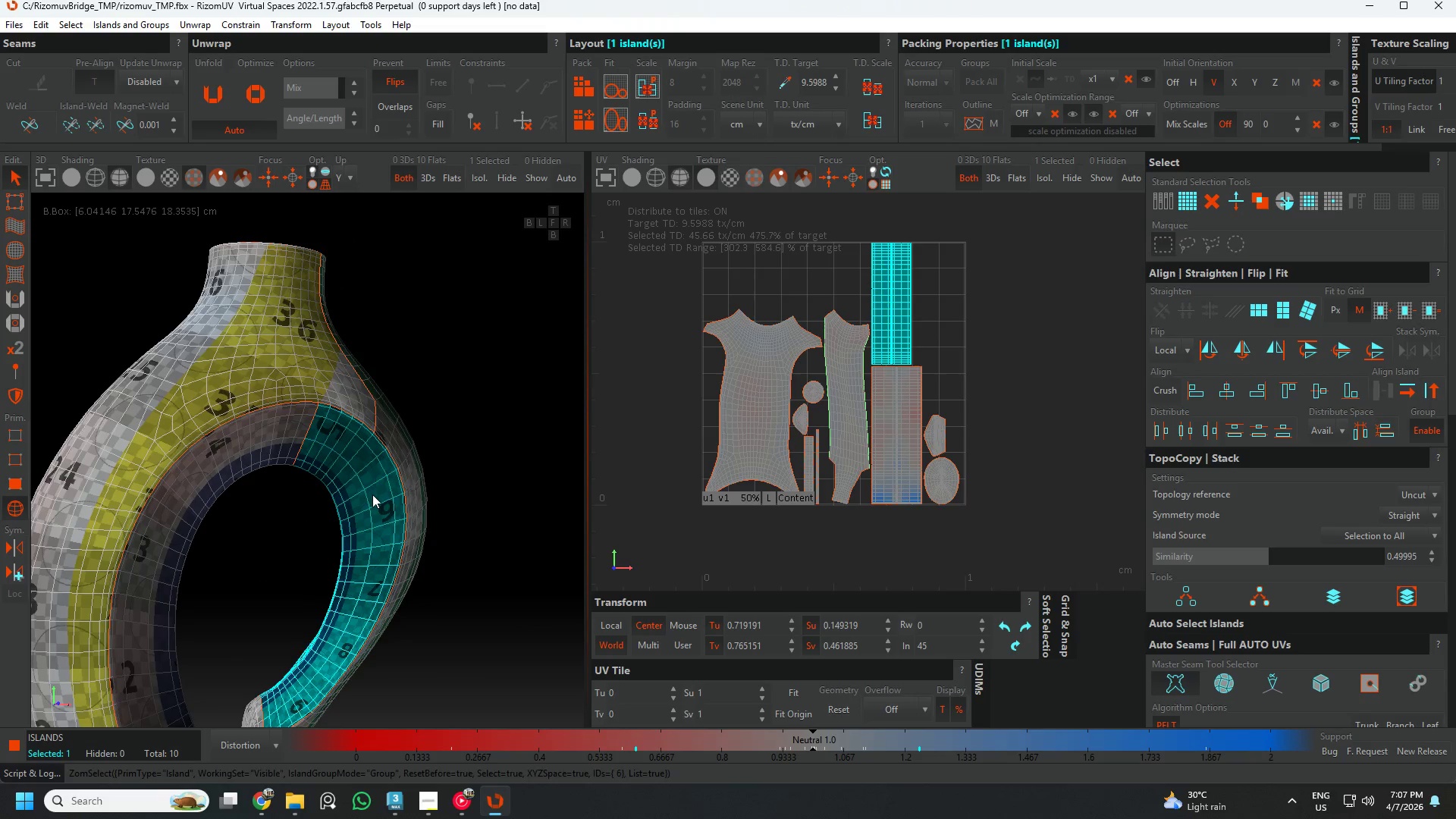 
hold_key(key=AltLeft, duration=1.41)
 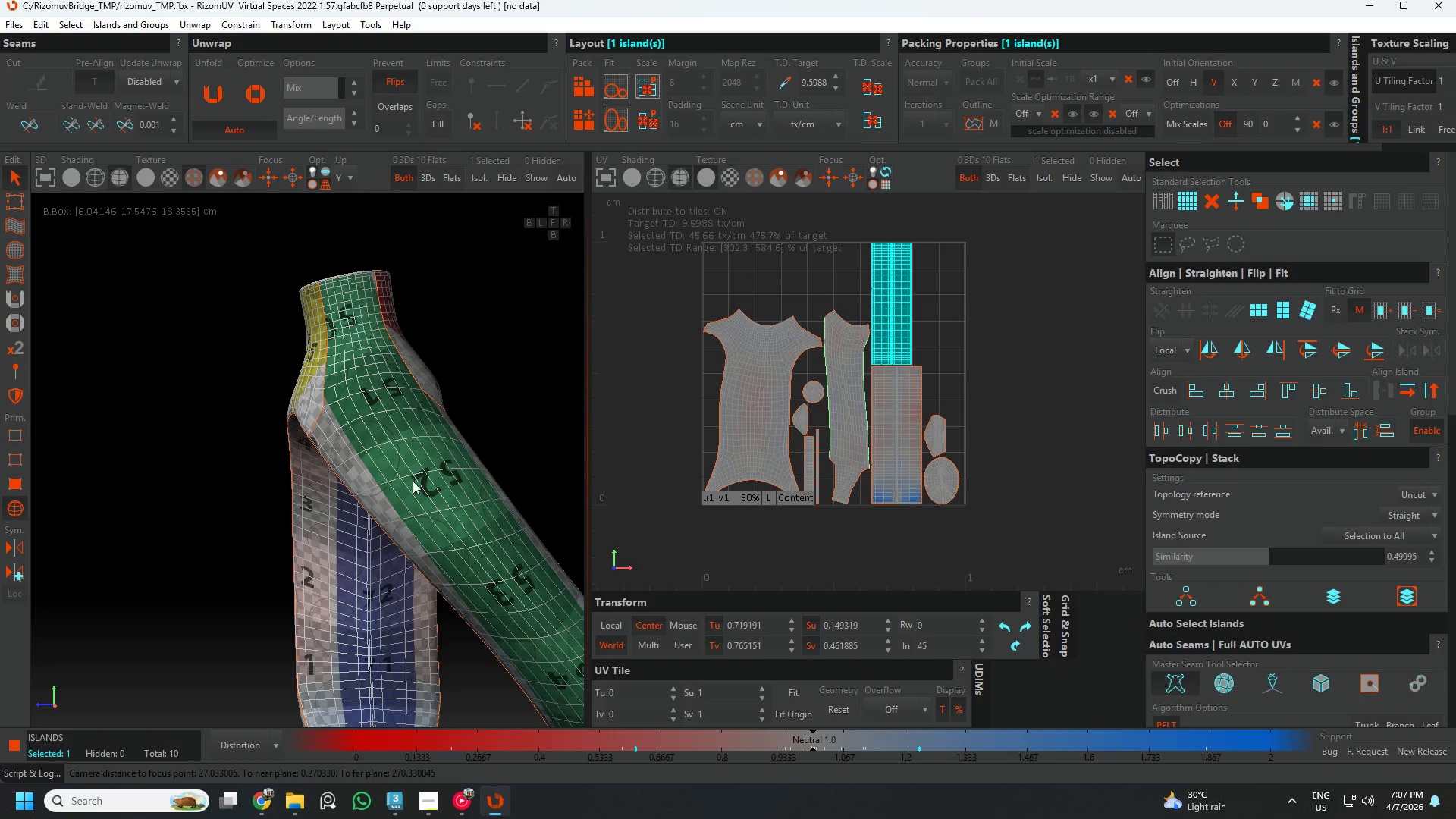 
left_click([408, 476])
 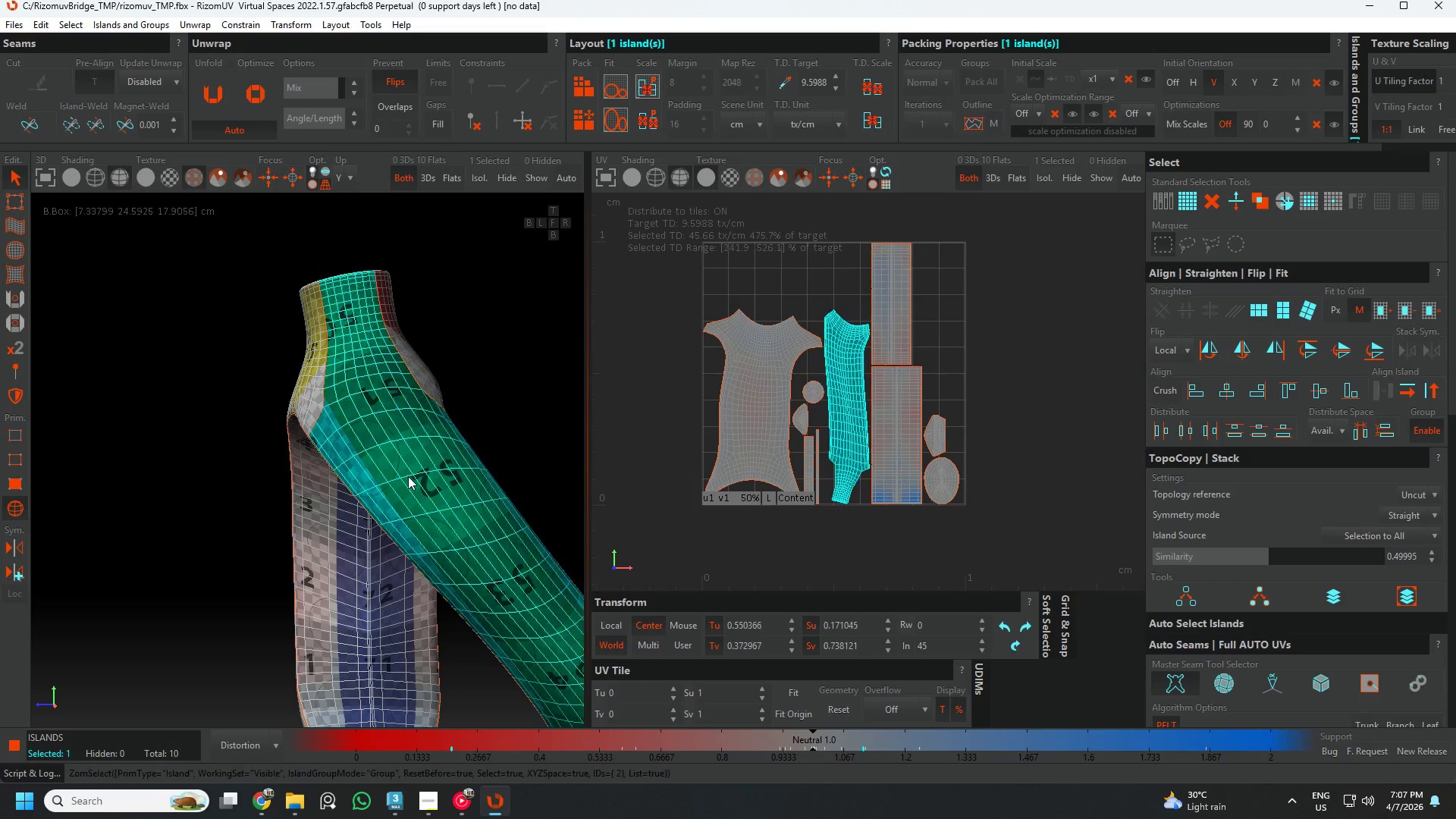 
hold_key(key=AltLeft, duration=0.52)
 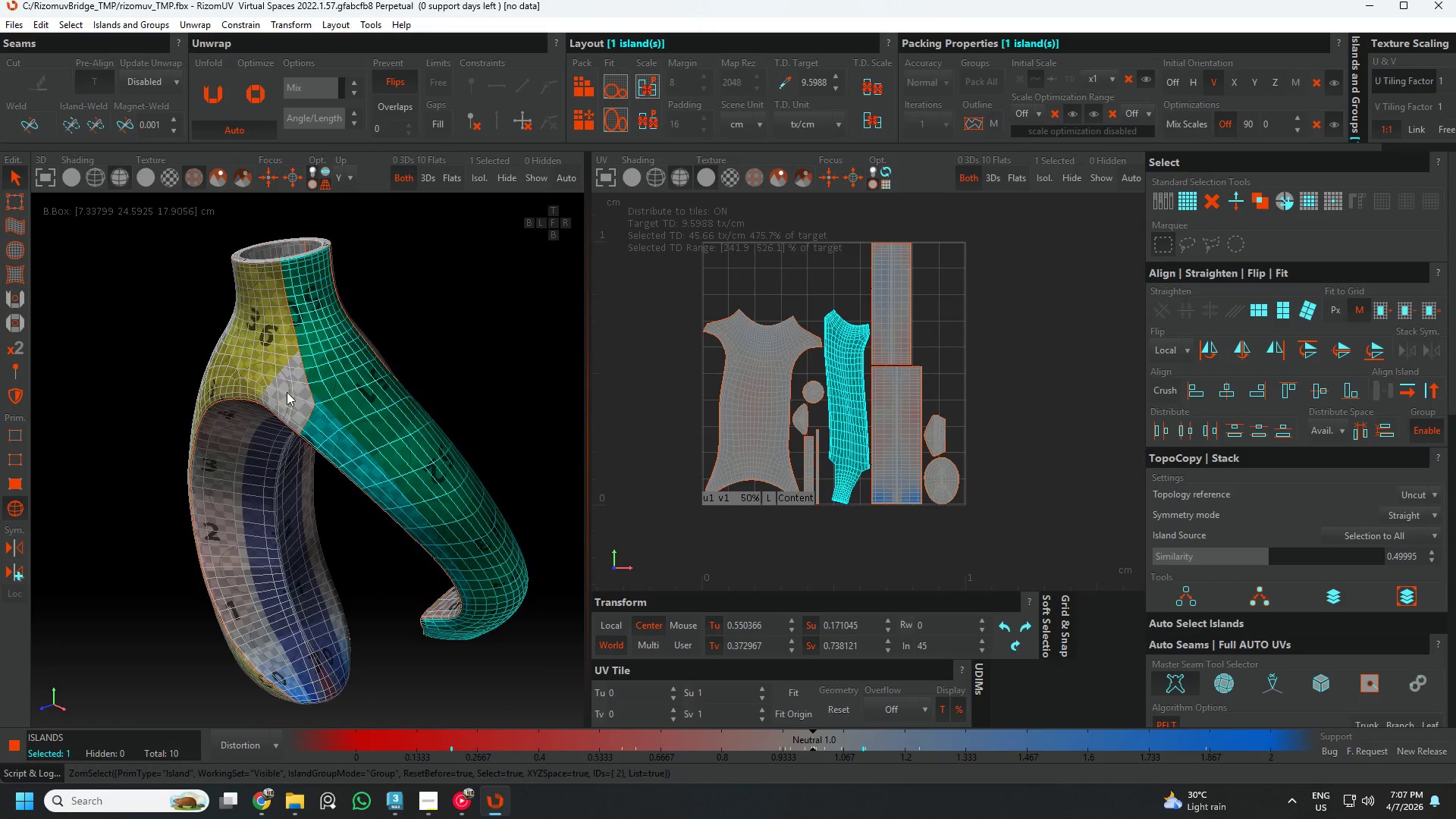 
scroll: coordinate [338, 390], scroll_direction: up, amount: 2.0
 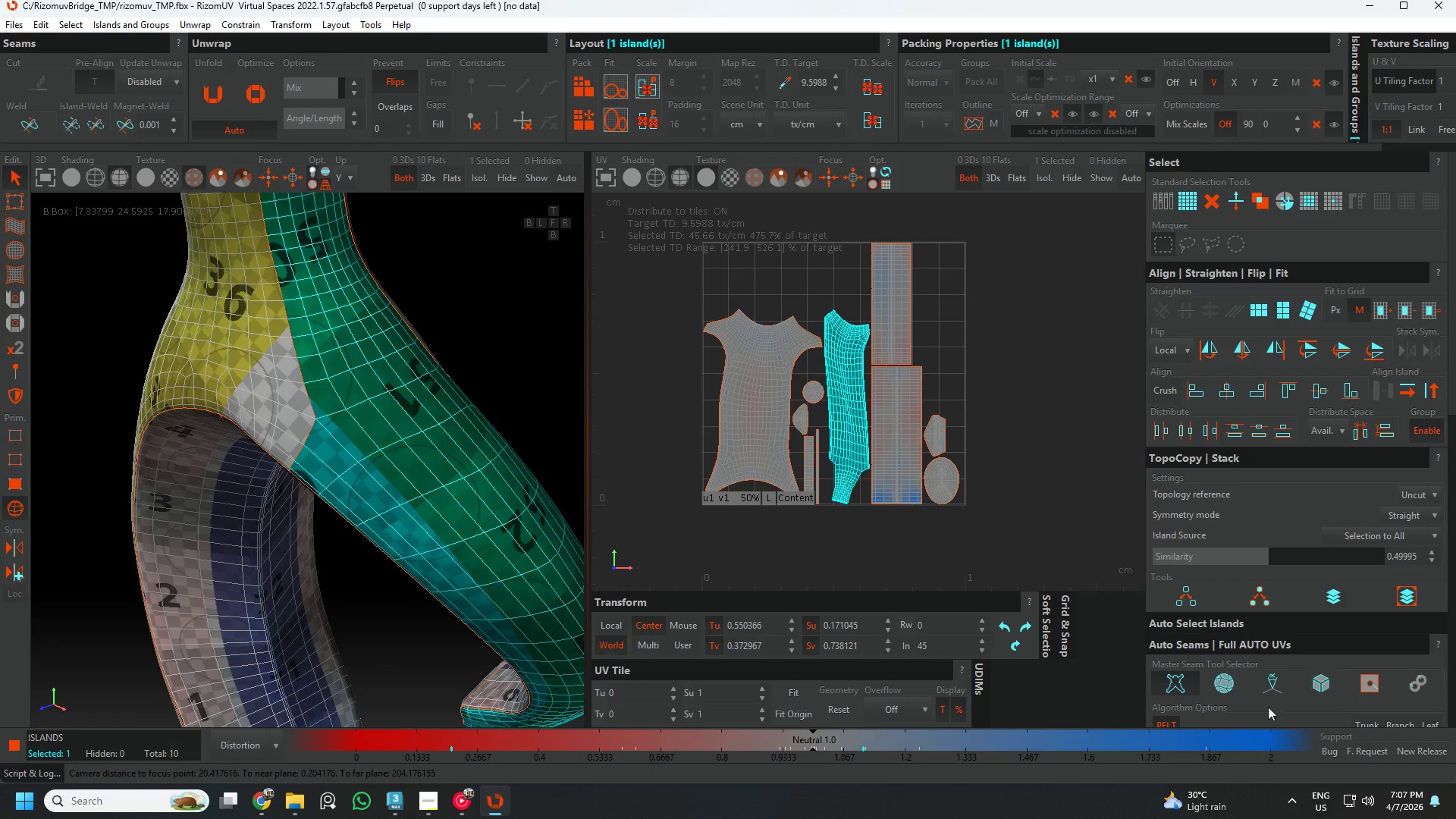 
left_click([1015, 648])
 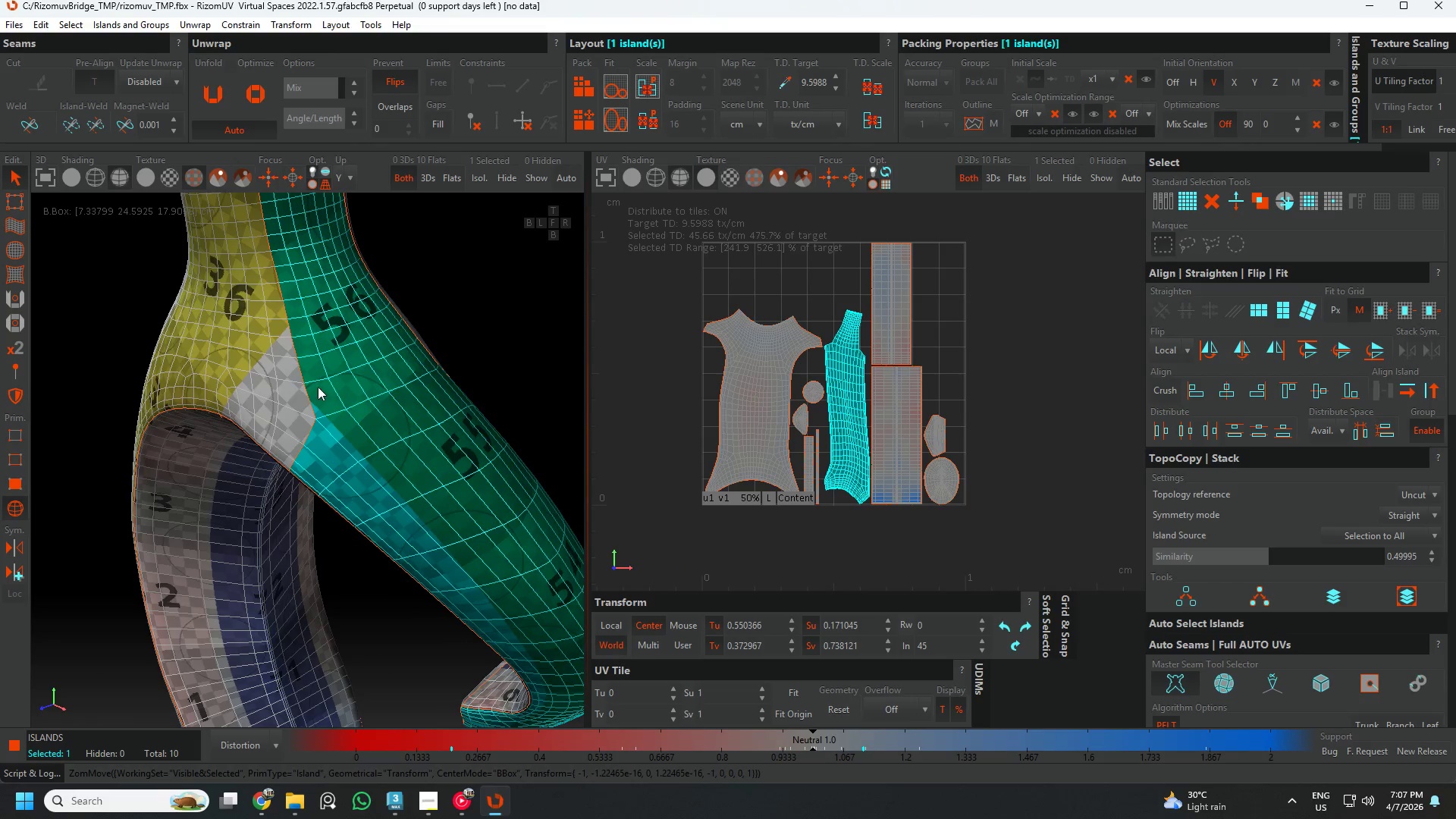 
hold_key(key=AltLeft, duration=0.52)
 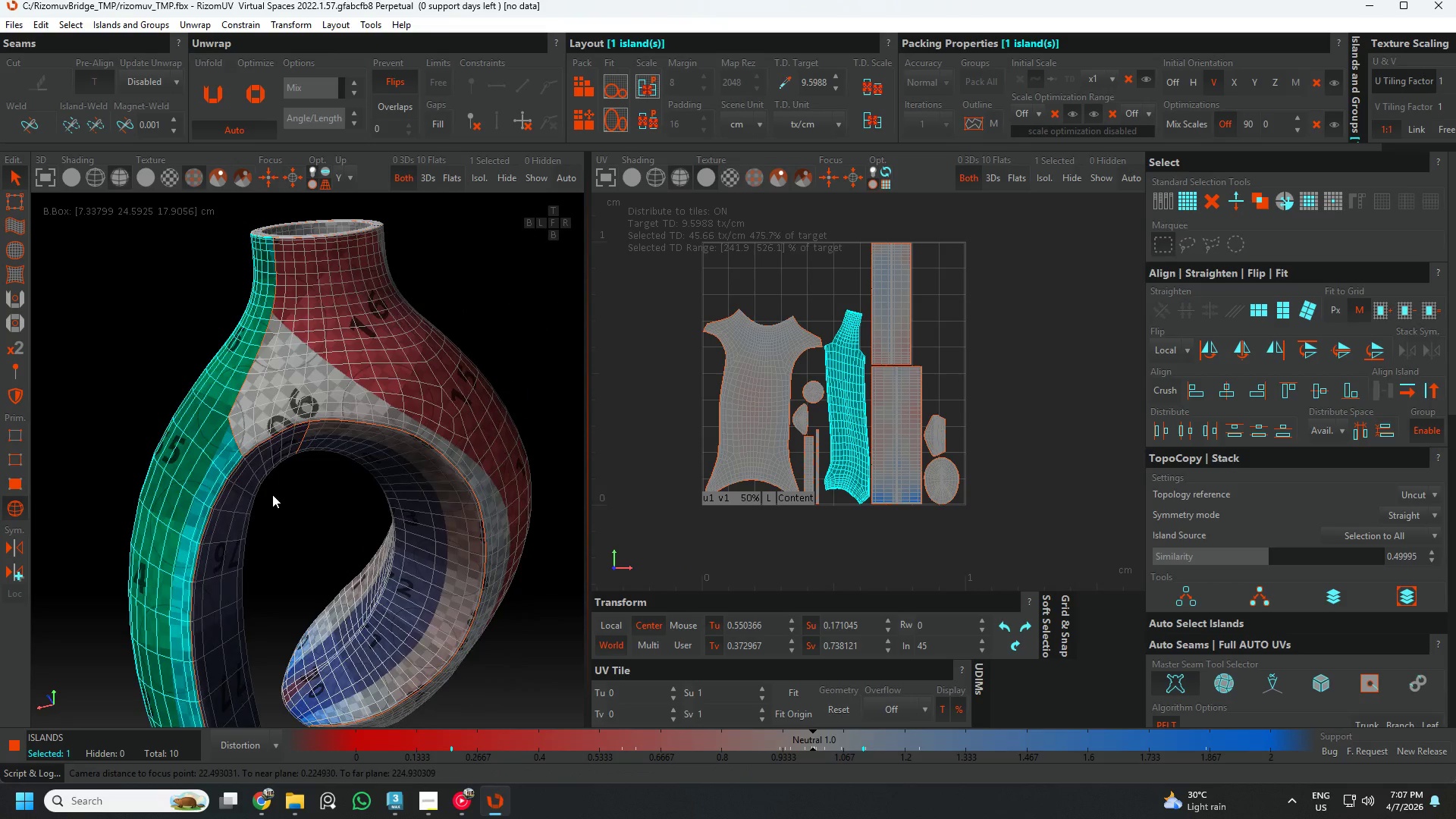 
scroll: coordinate [315, 381], scroll_direction: down, amount: 2.0
 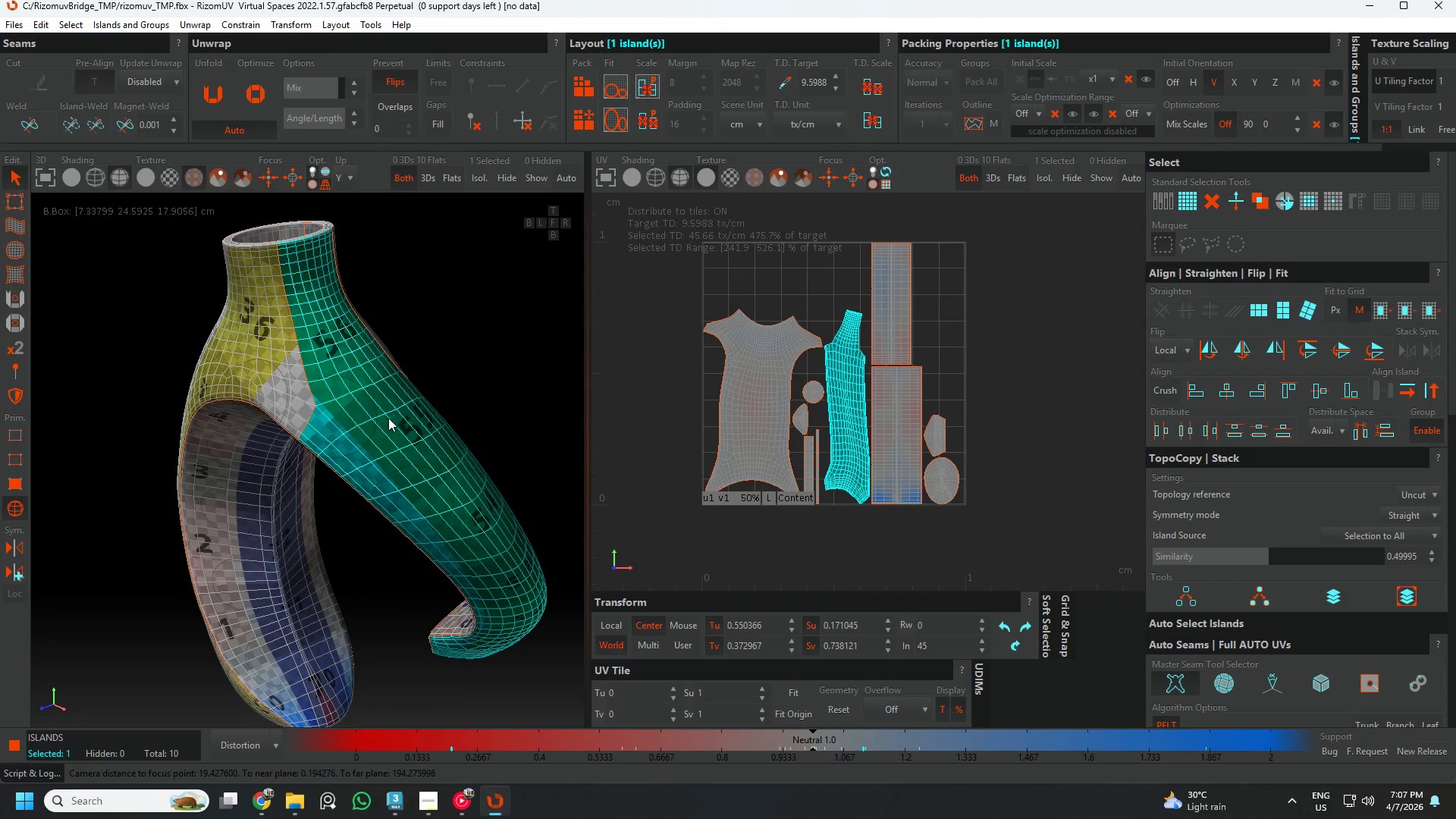 
hold_key(key=AltLeft, duration=1.5)
 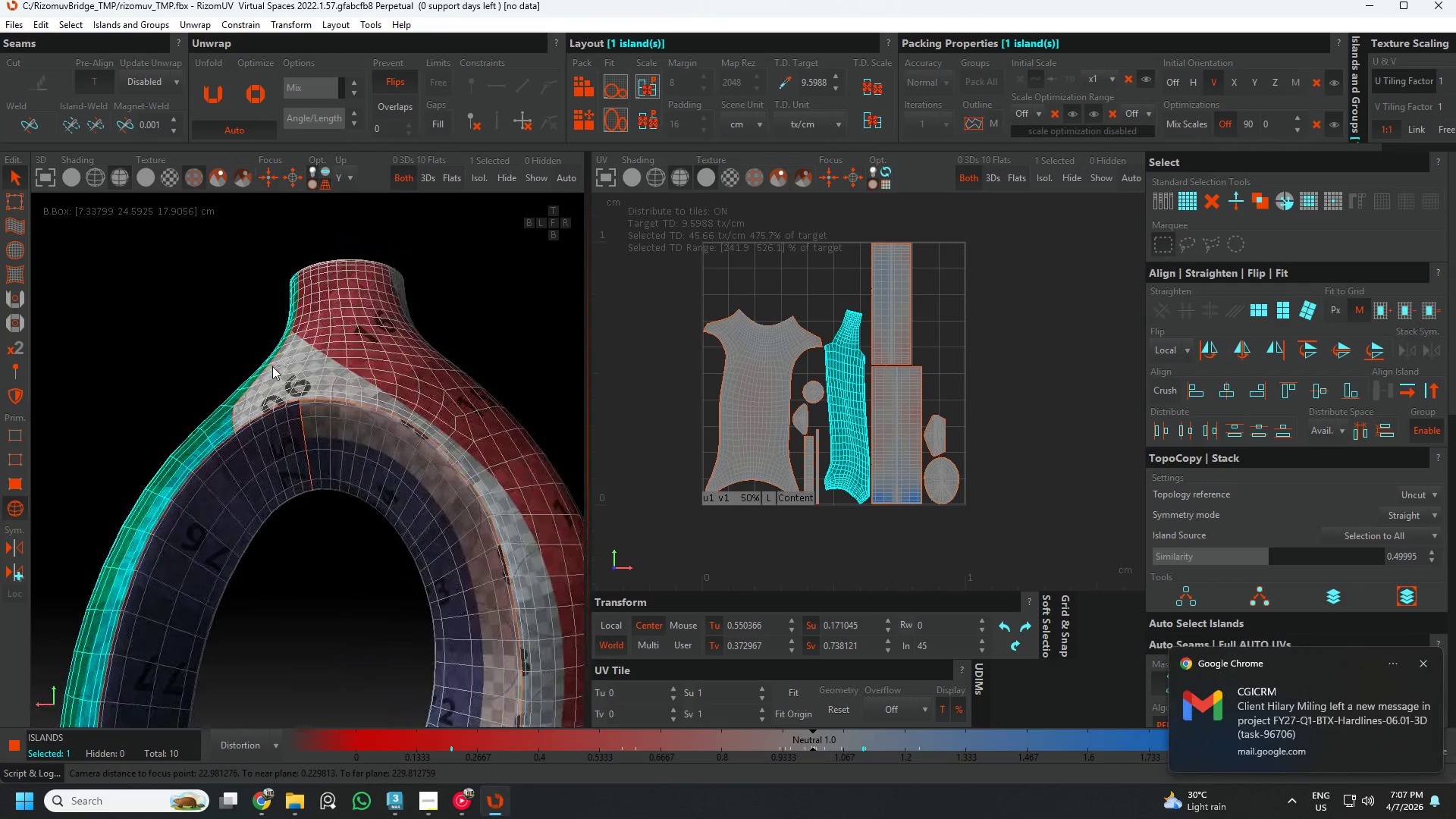 
hold_key(key=AltLeft, duration=0.55)
 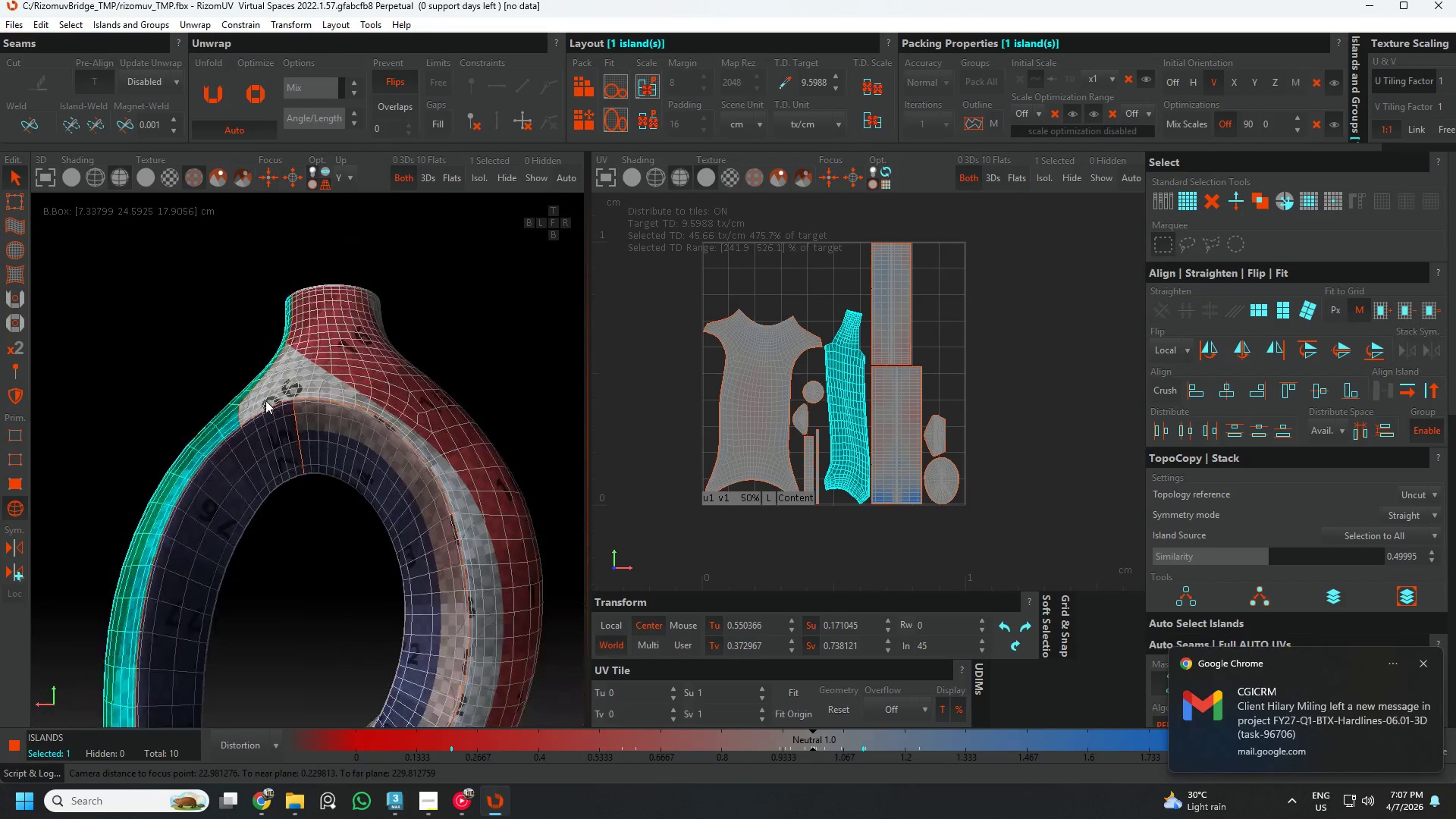 
scroll: coordinate [268, 414], scroll_direction: down, amount: 4.0
 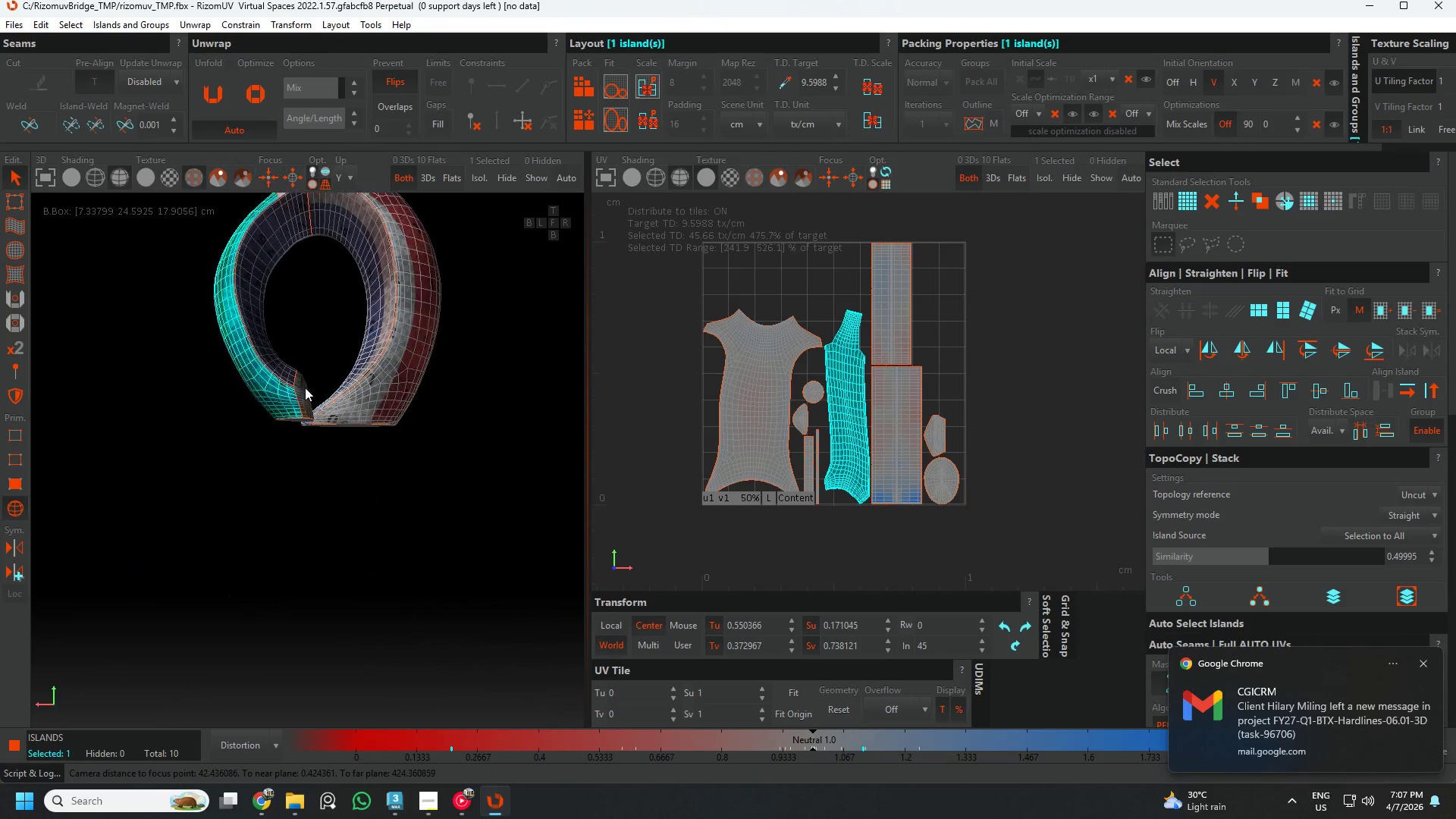 
hold_key(key=AltLeft, duration=0.66)
 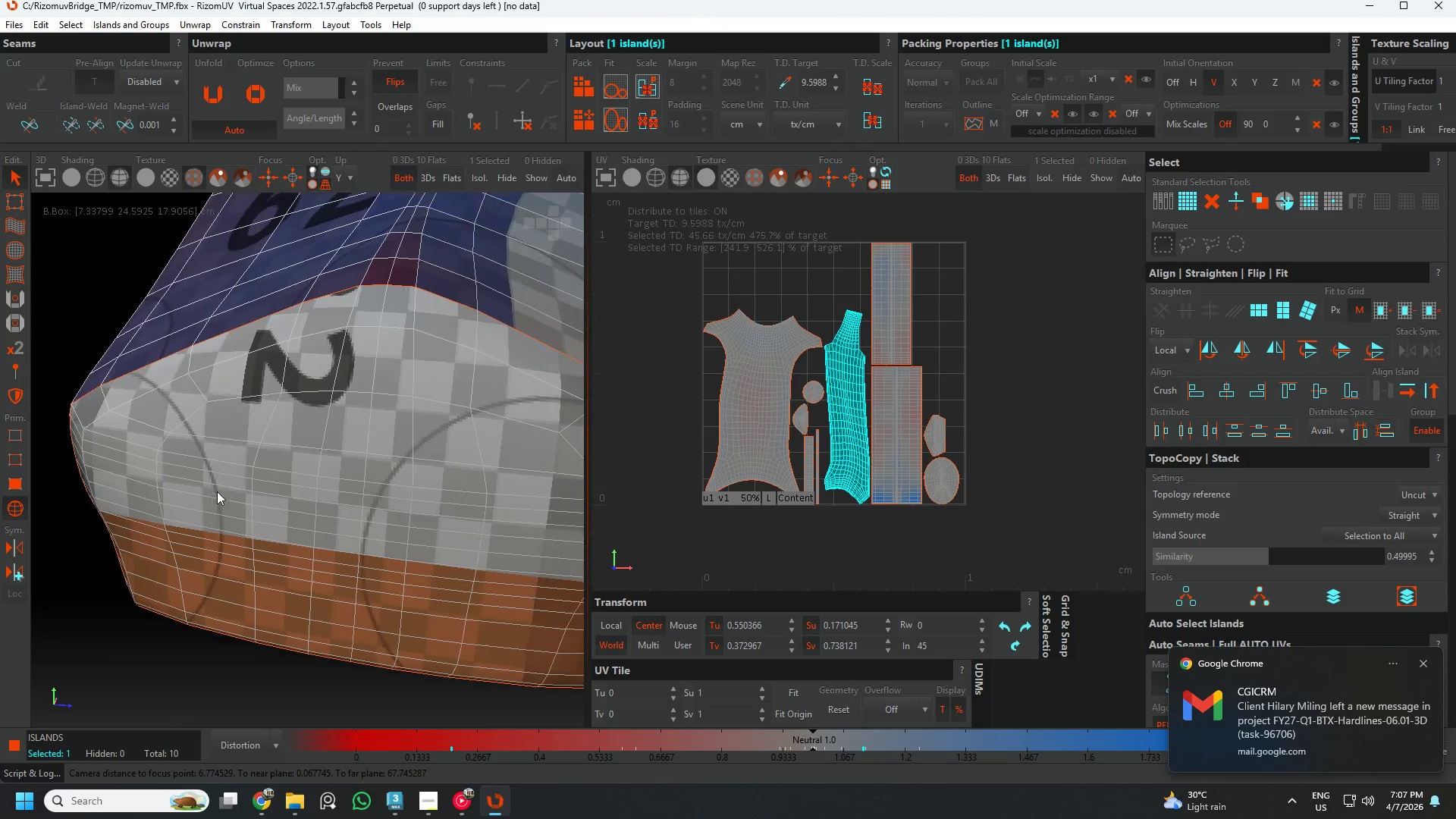 
scroll: coordinate [301, 391], scroll_direction: up, amount: 6.0
 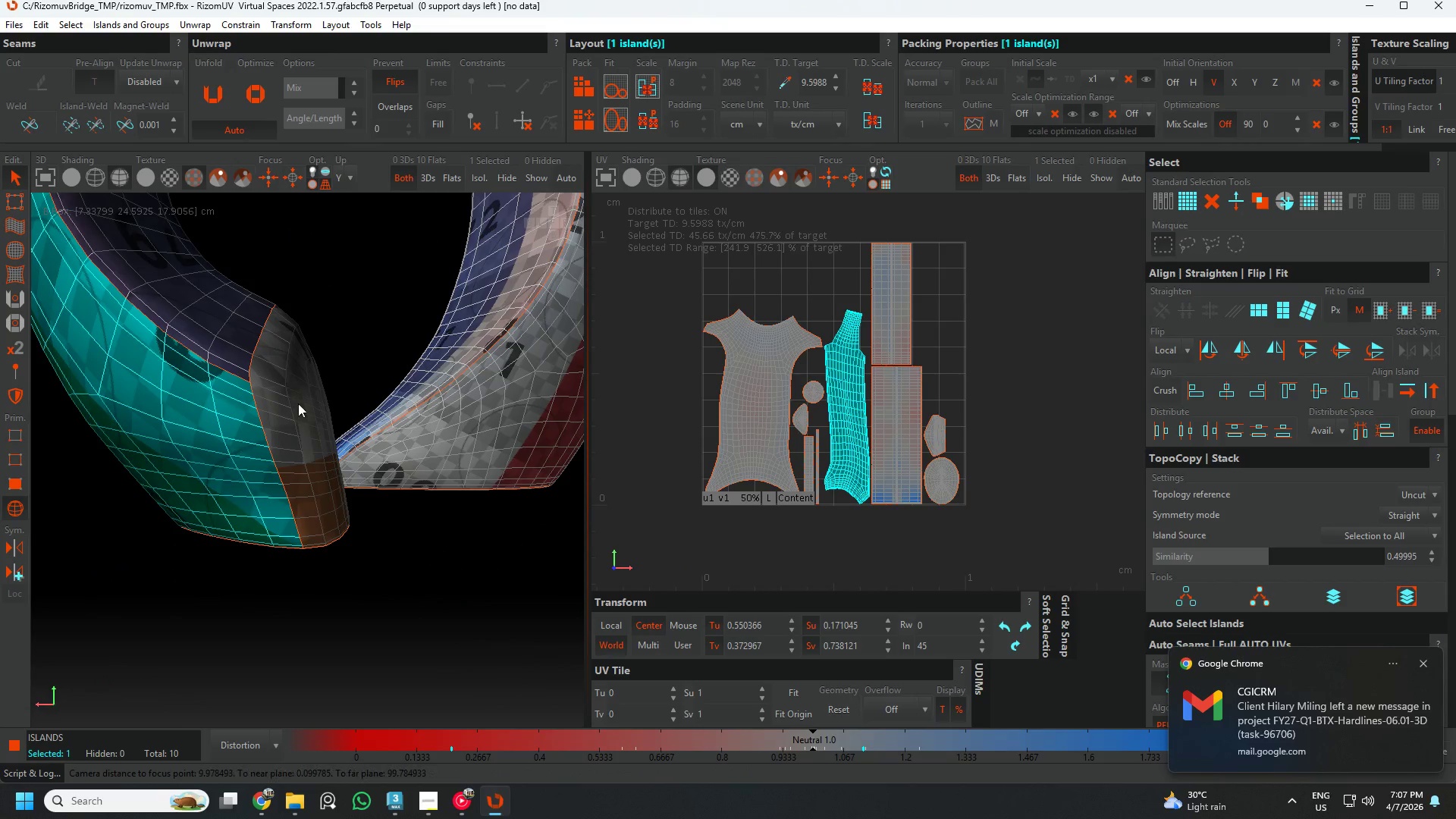 
left_click([334, 470])
 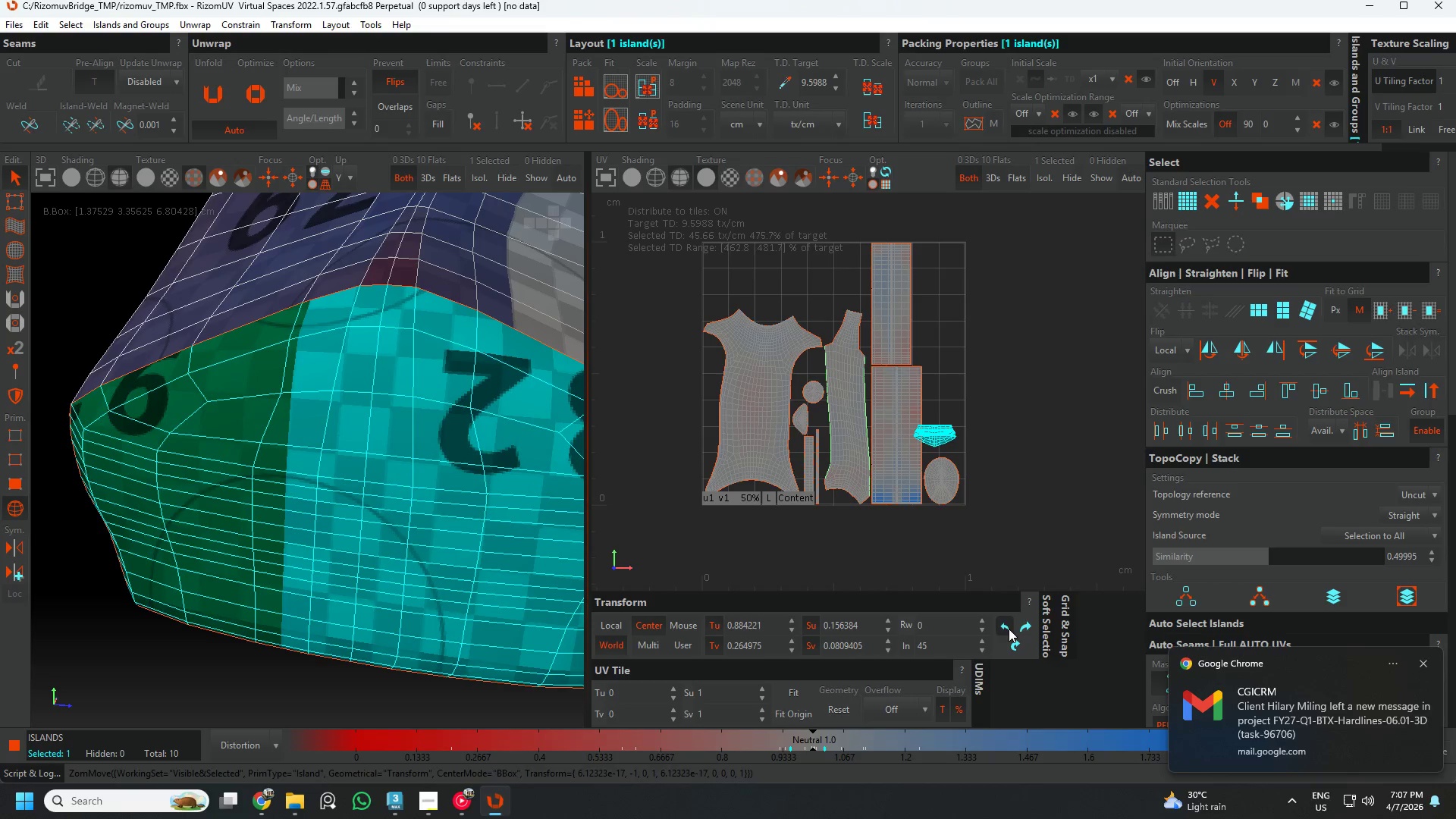 
double_click([1009, 629])
 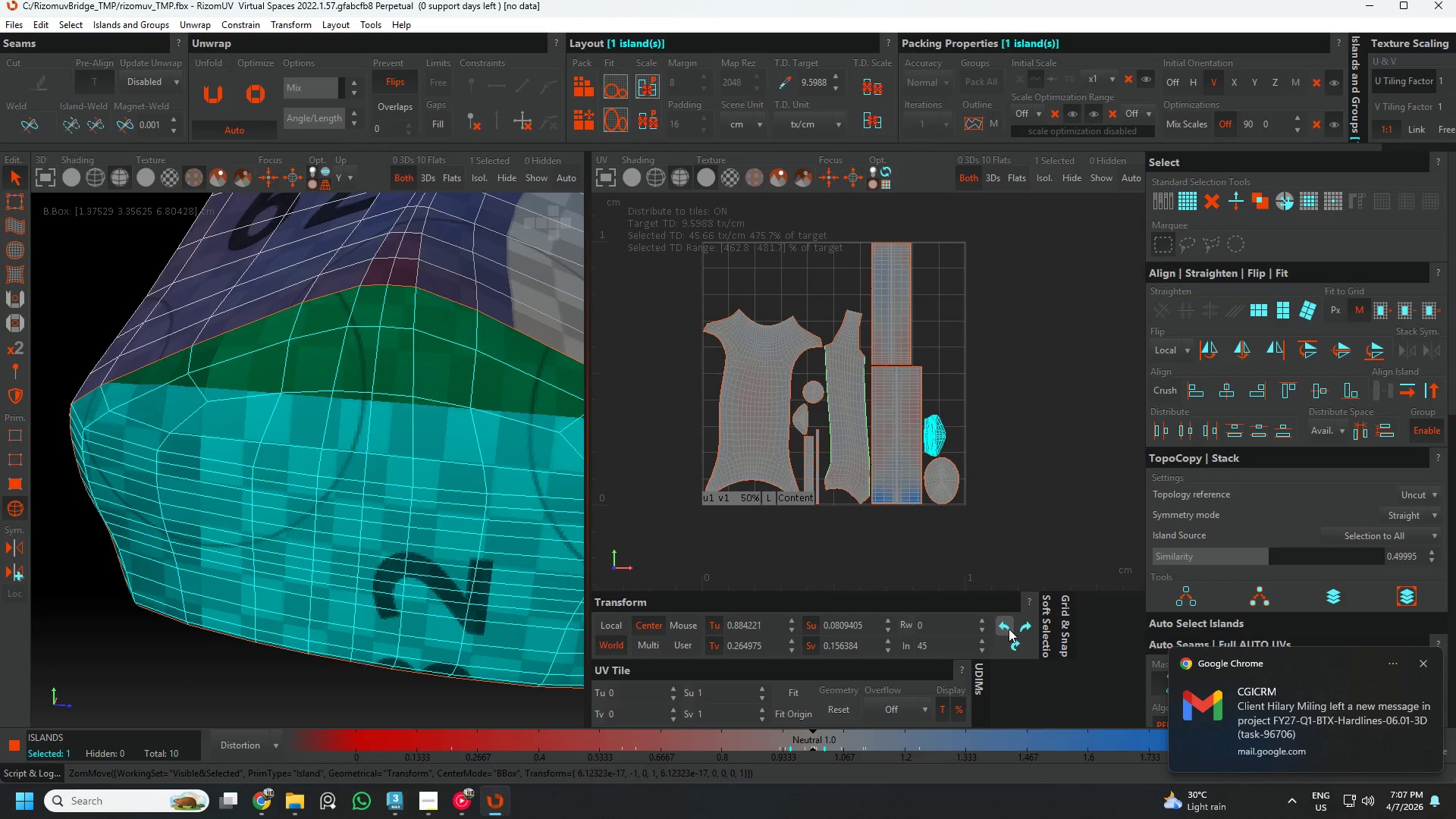 
triple_click([1009, 629])
 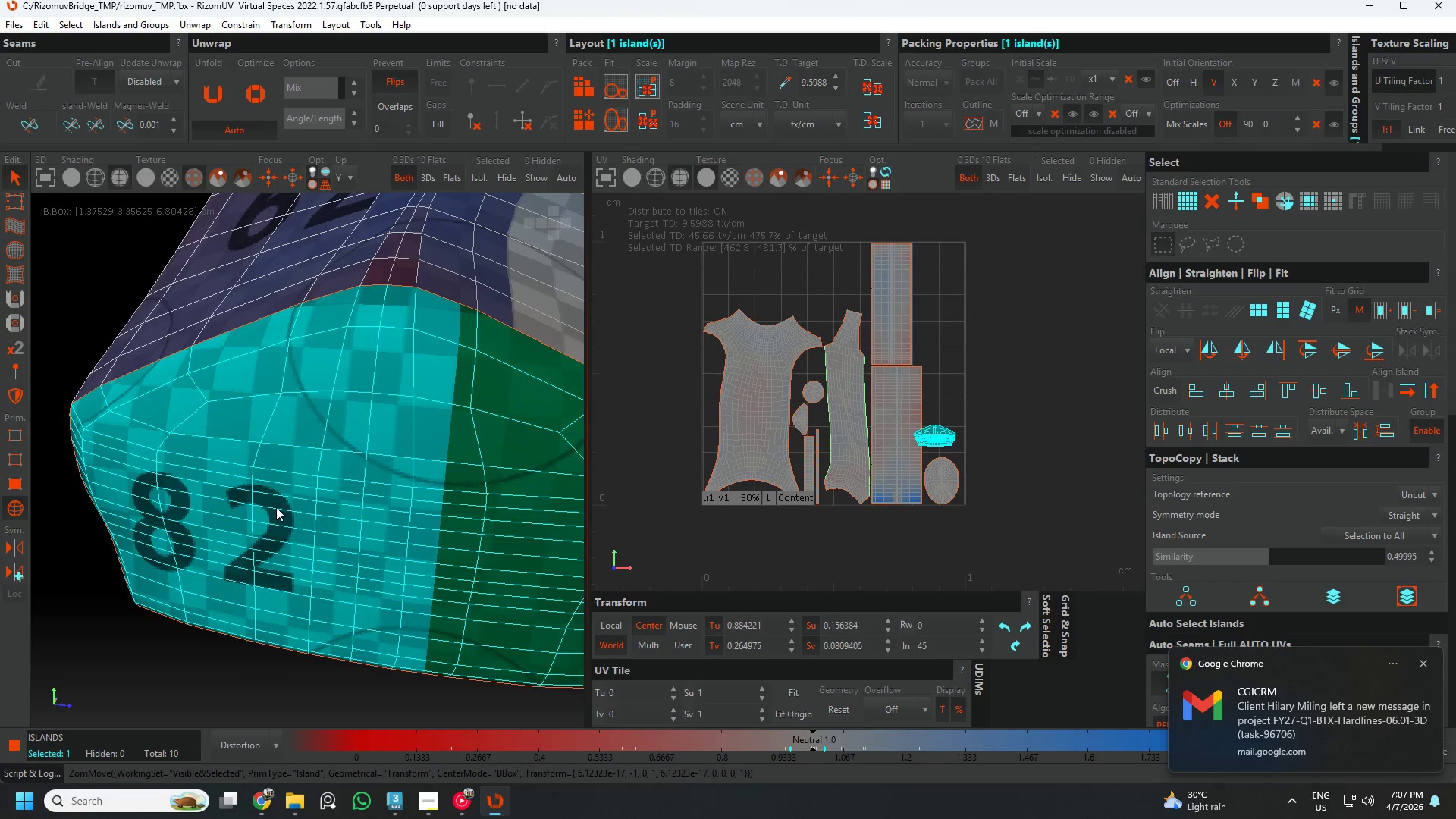 
hold_key(key=AltLeft, duration=0.59)
 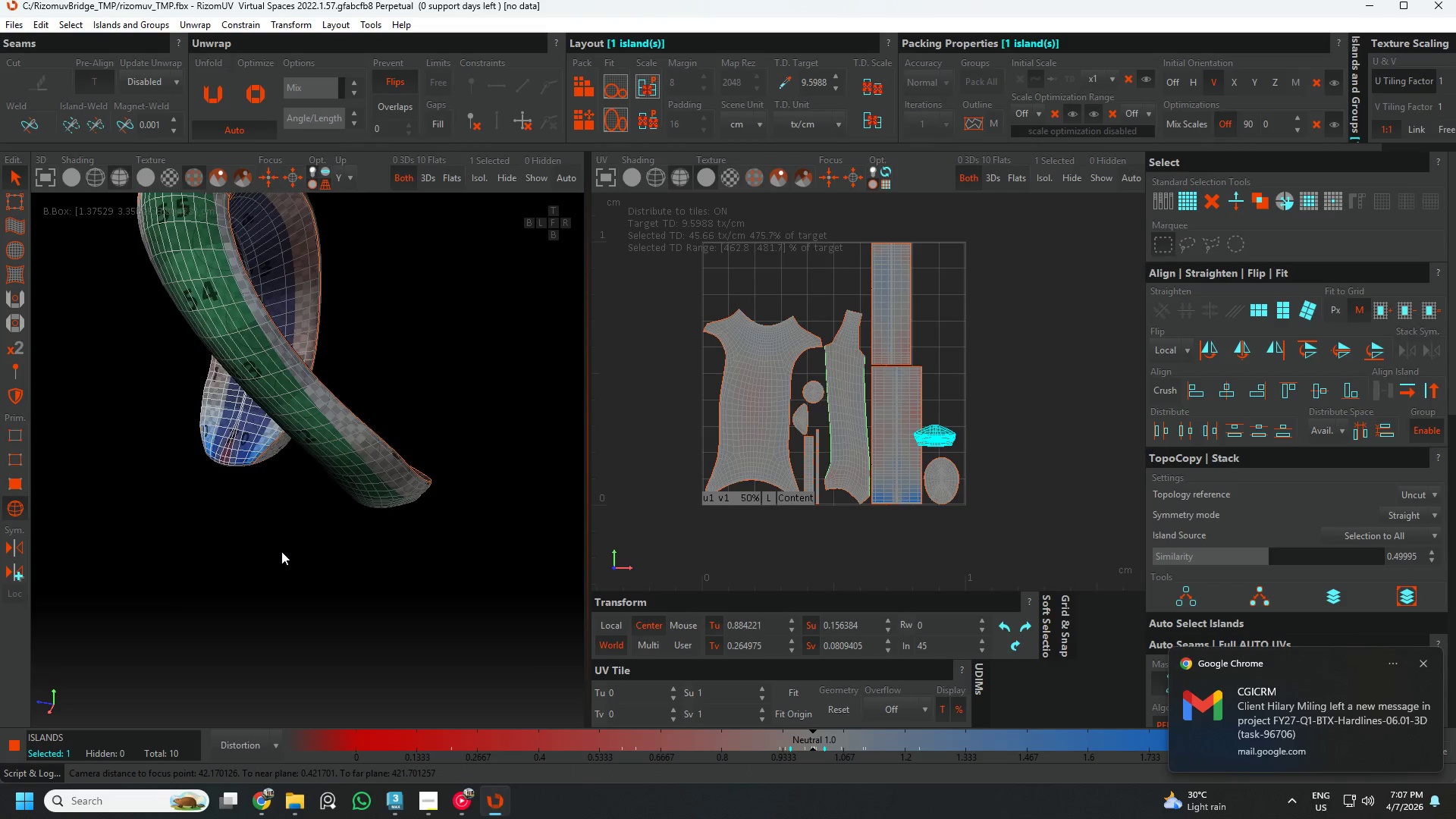 
scroll: coordinate [202, 514], scroll_direction: down, amount: 9.0
 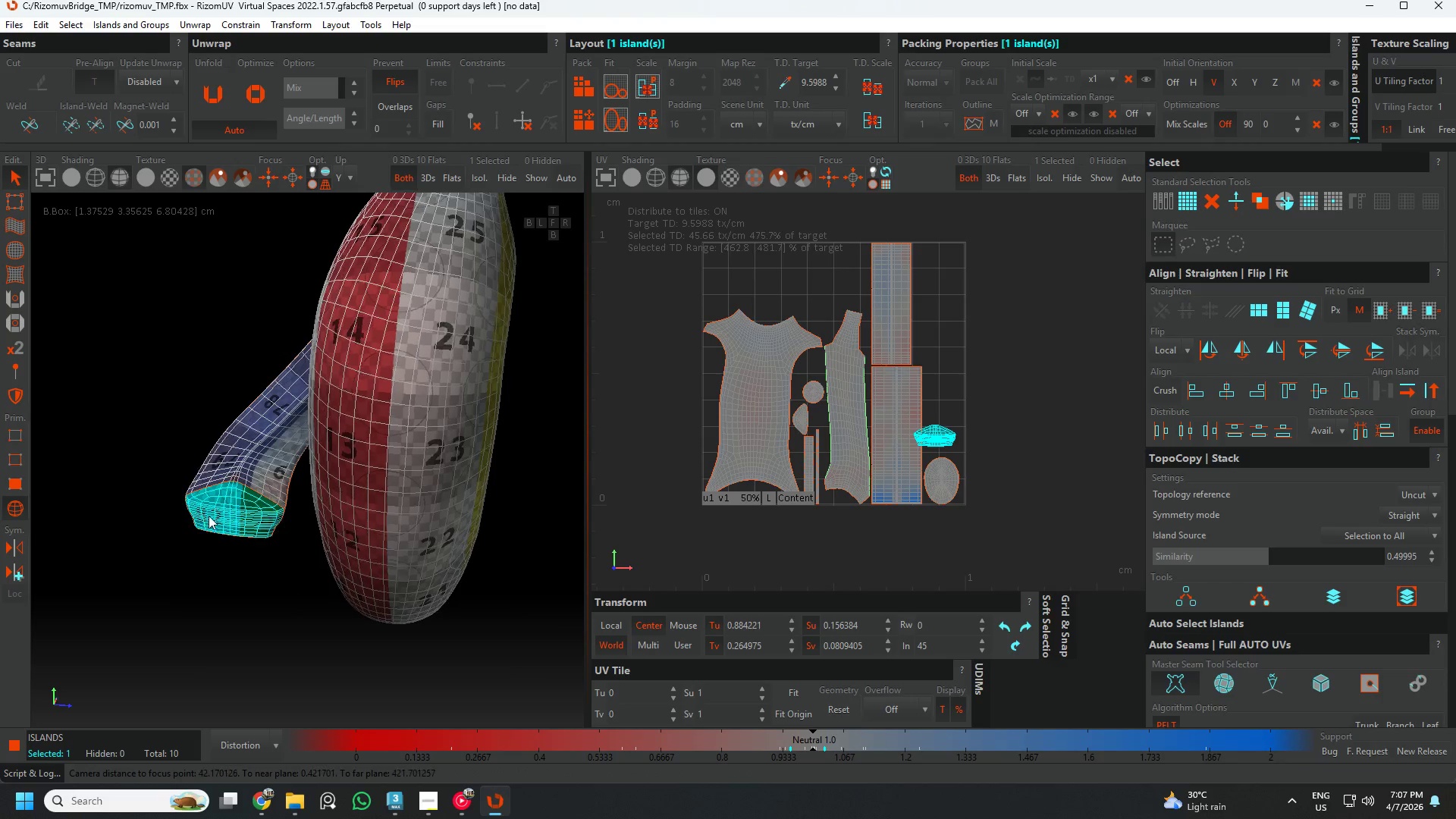 
hold_key(key=AltLeft, duration=1.48)
 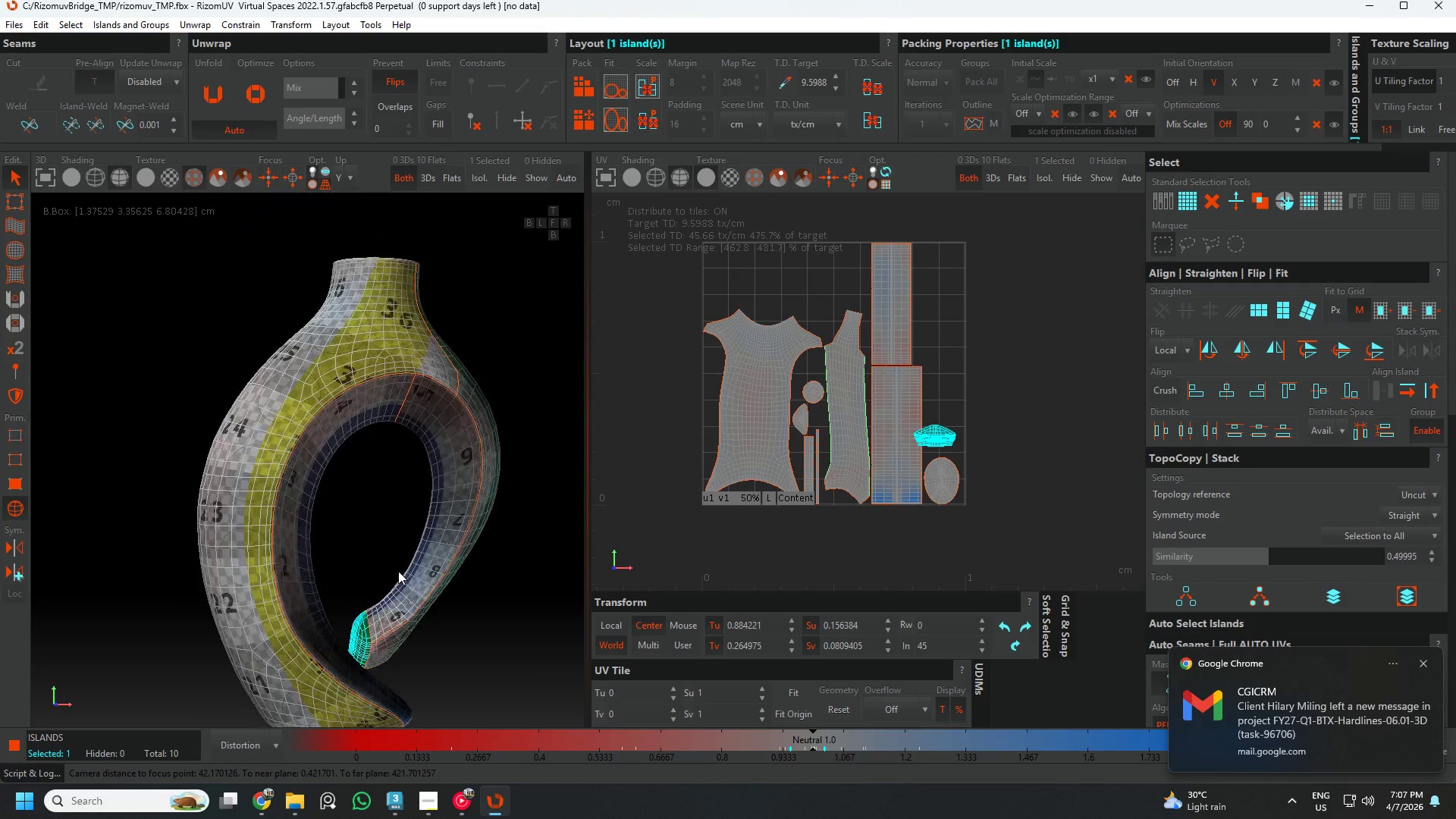 
hold_key(key=AltLeft, duration=0.53)
scroll: coordinate [420, 536], scroll_direction: up, amount: 1.0
 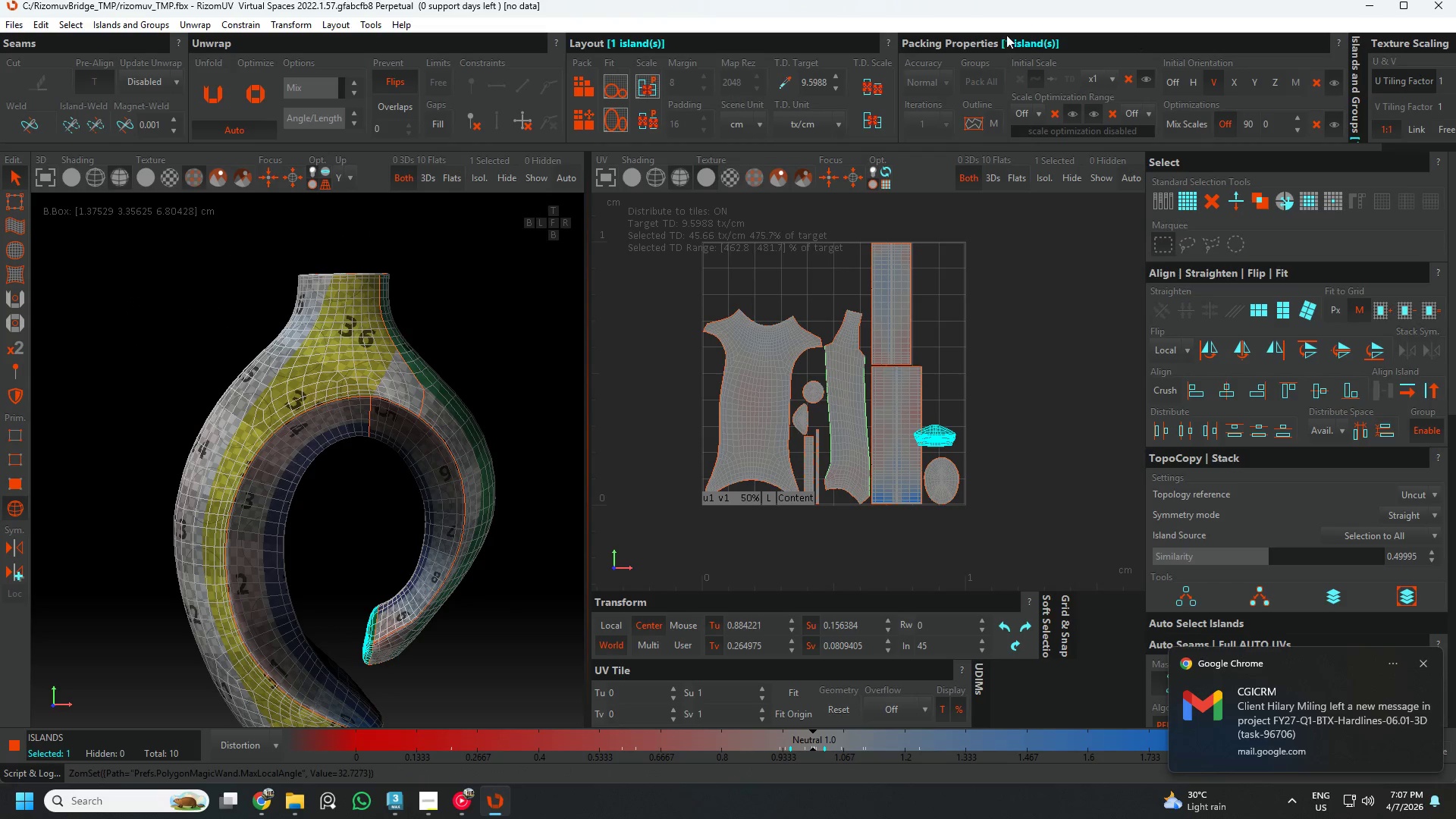 
left_click([911, 39])
 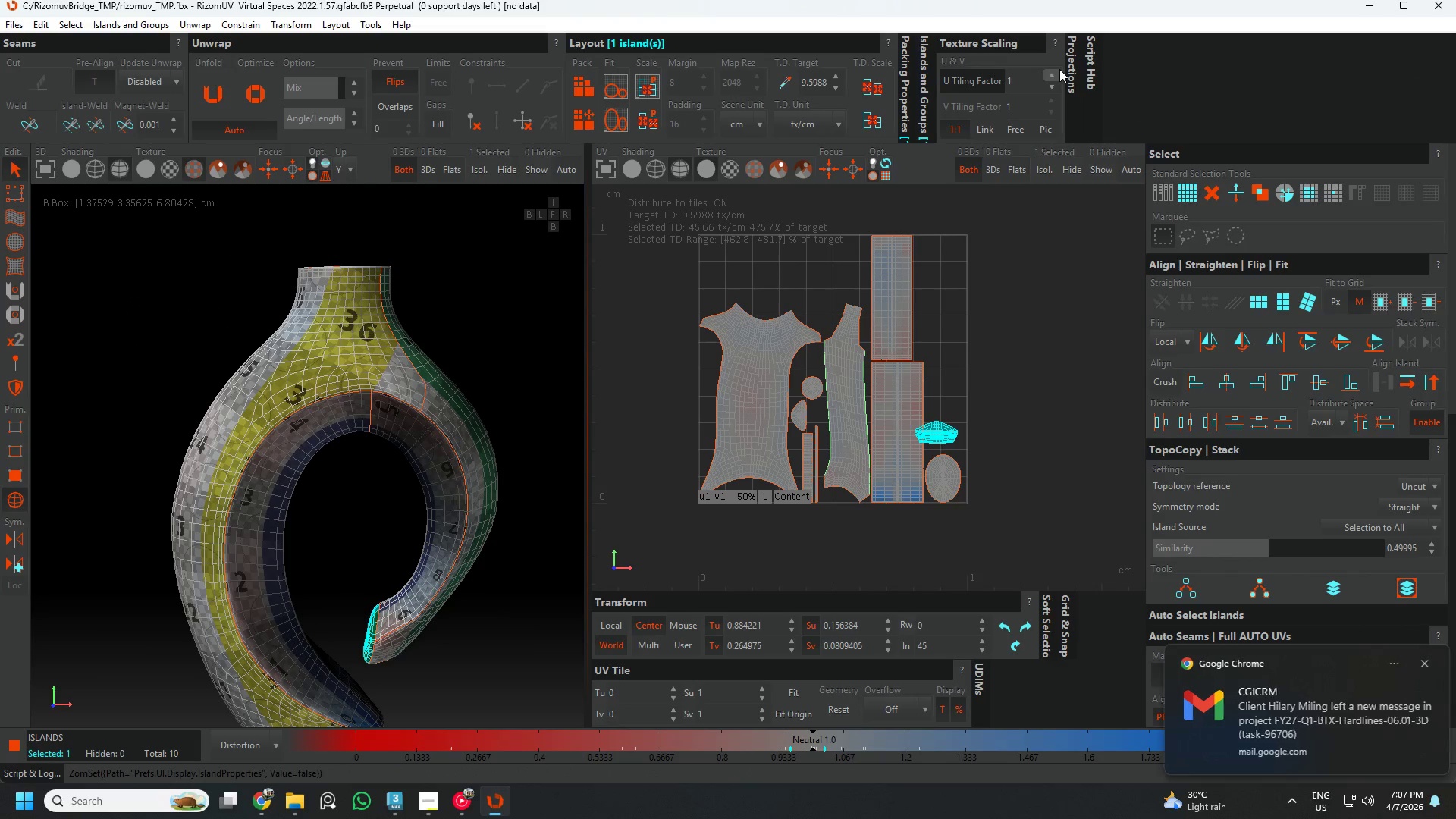 
left_click([1056, 72])
 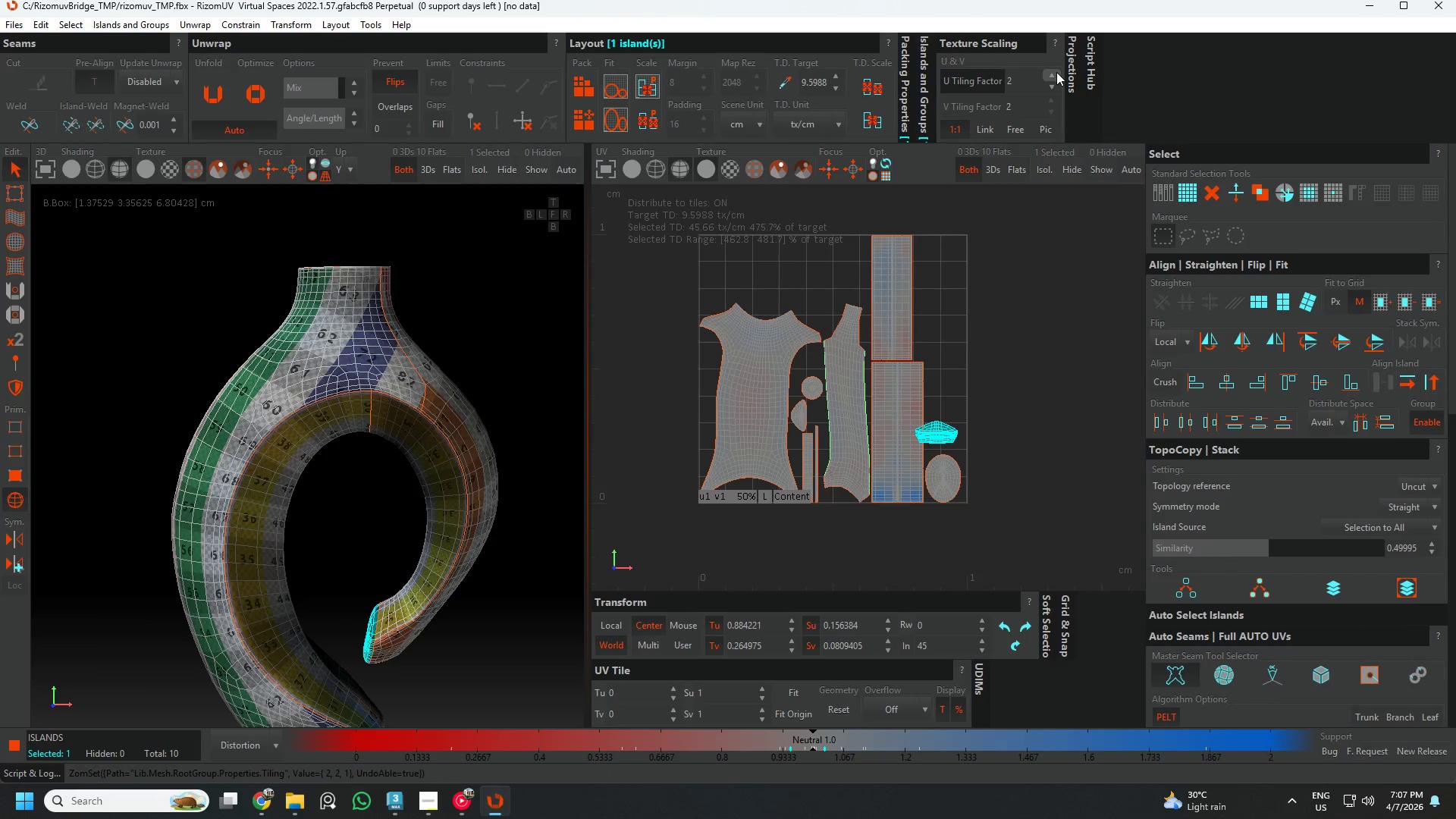 
left_click([1056, 72])
 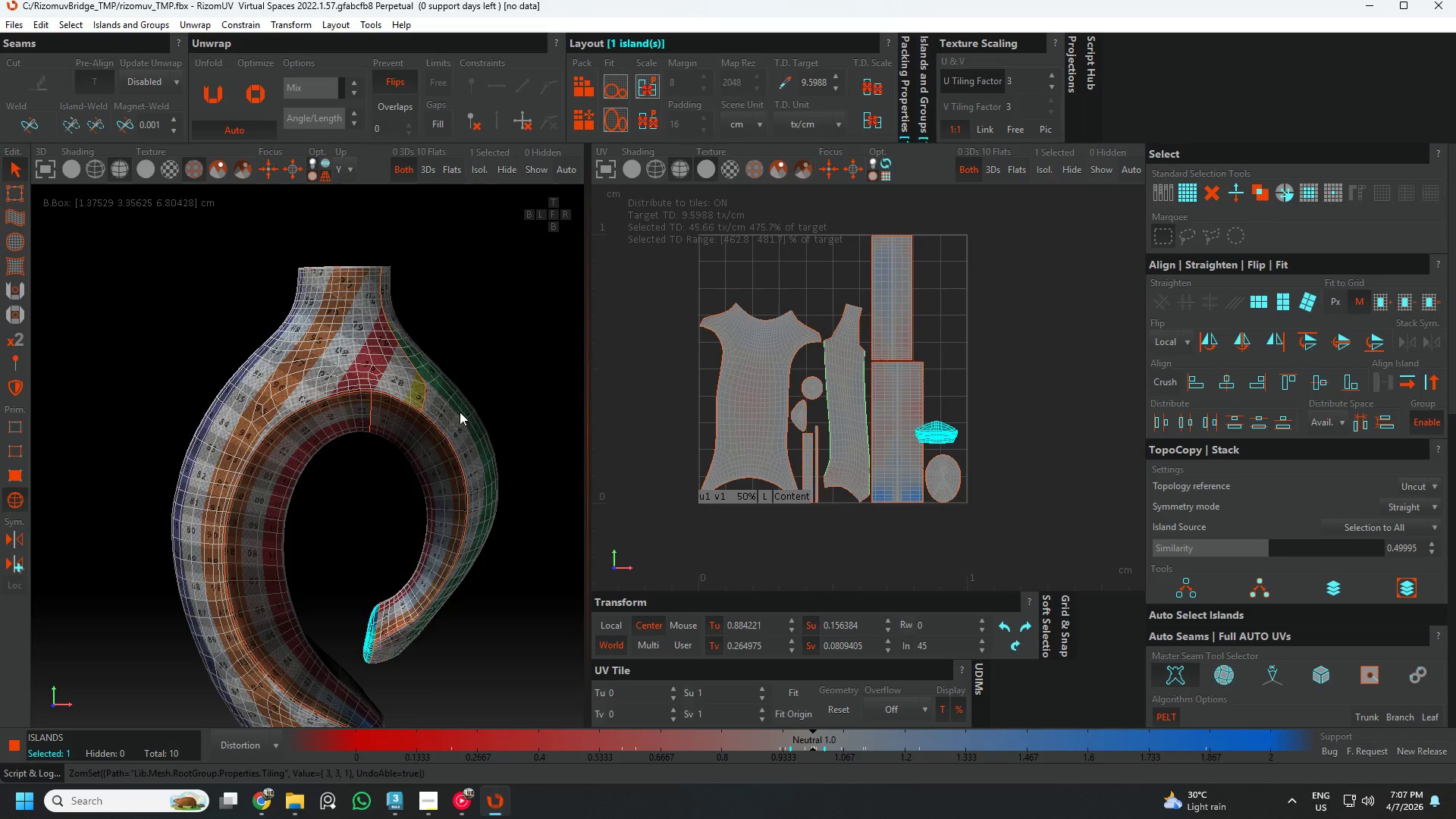 
hold_key(key=AltLeft, duration=0.98)
 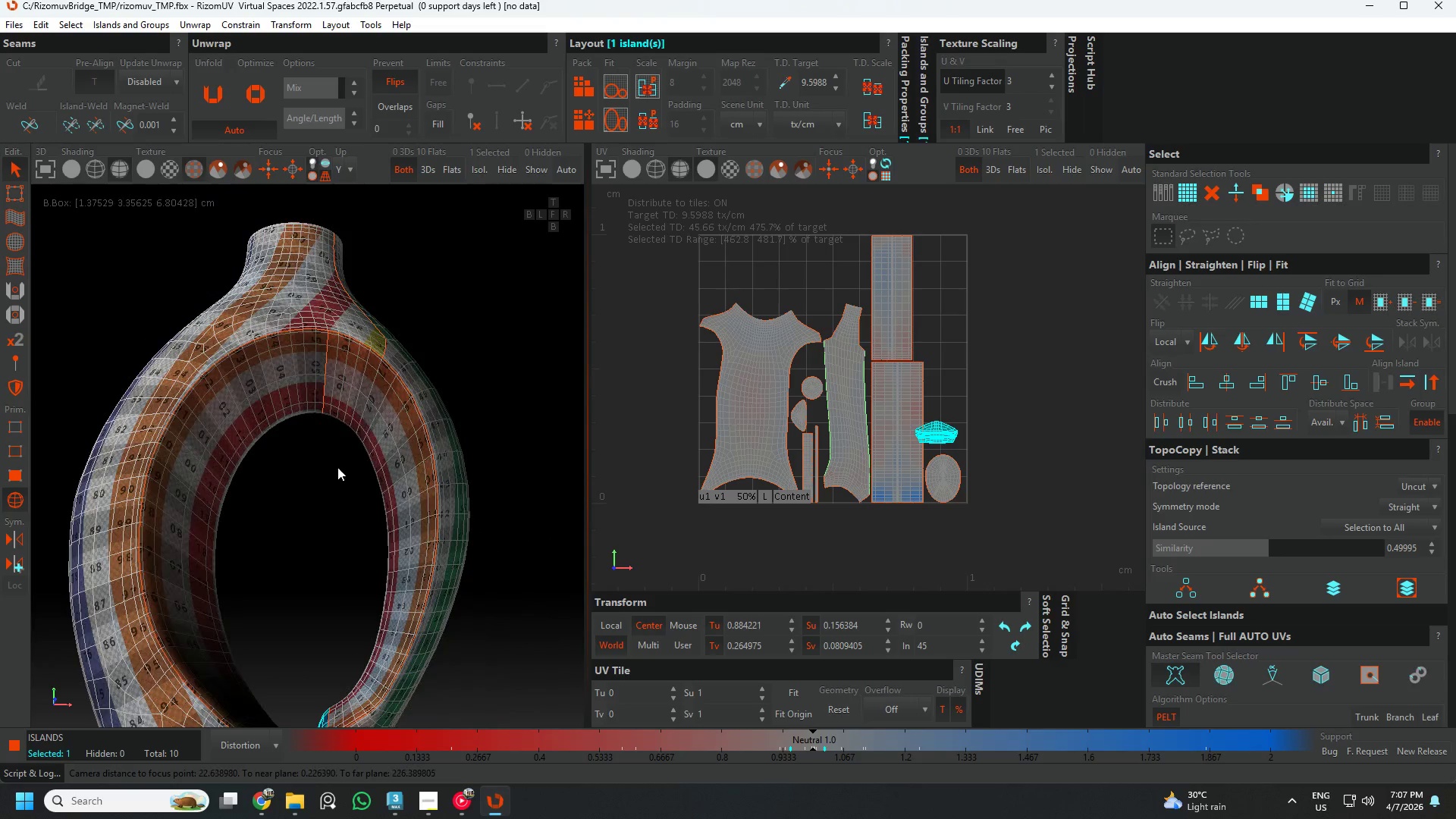 
scroll: coordinate [353, 425], scroll_direction: up, amount: 4.0
 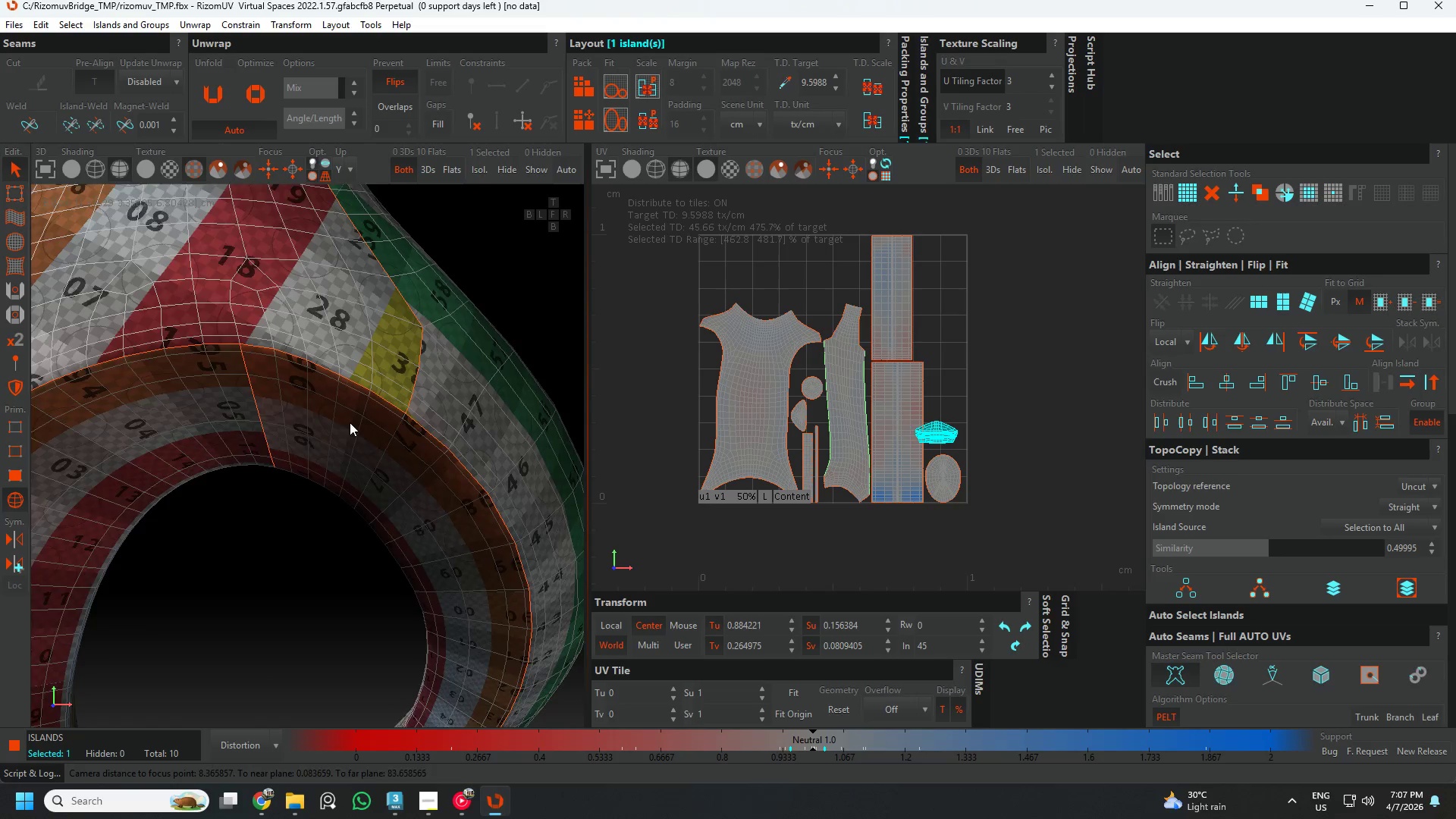 
hold_key(key=AltLeft, duration=1.75)
scroll: coordinate [366, 356], scroll_direction: down, amount: 5.0
 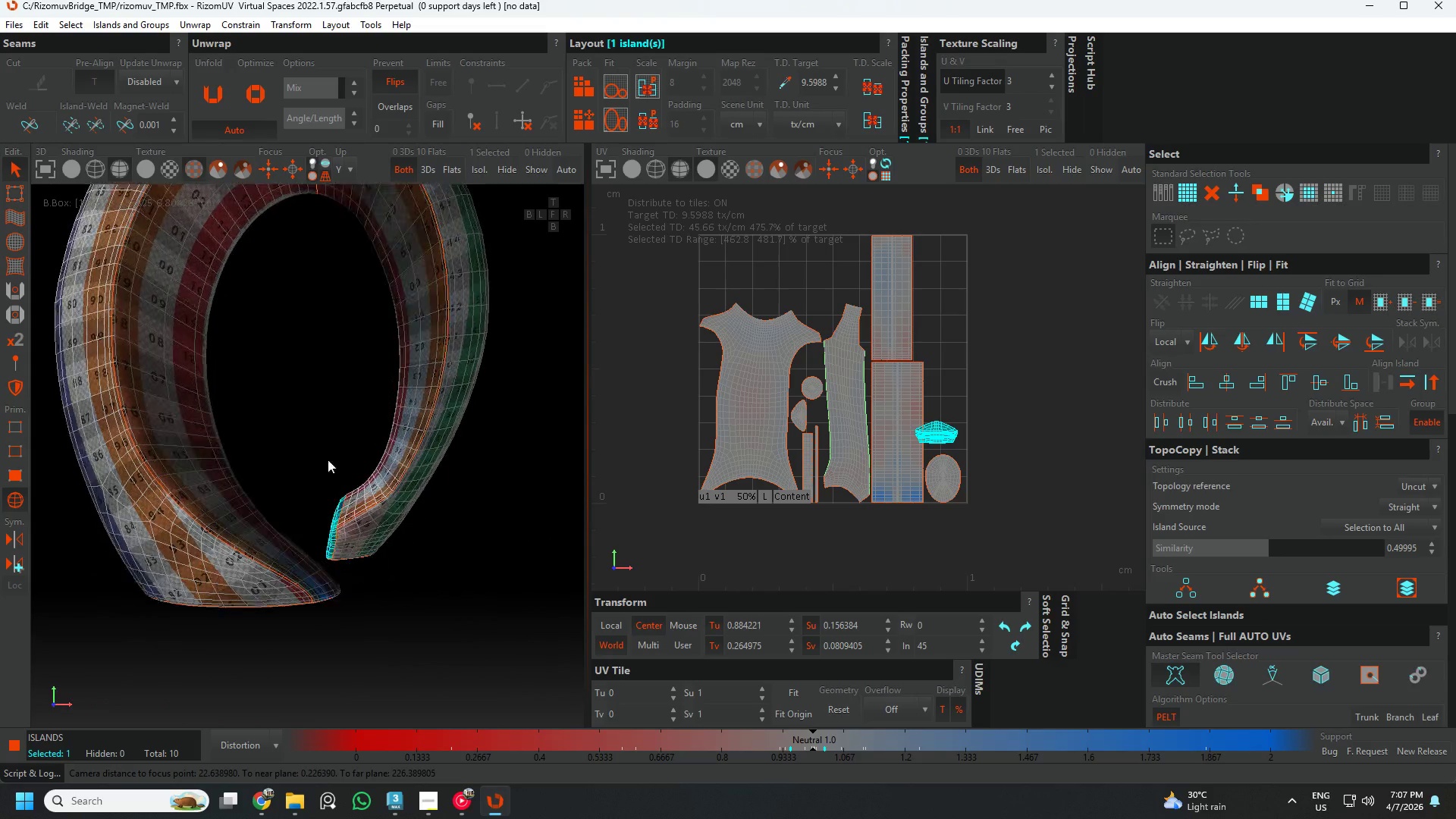 
key(Alt+AltLeft)
 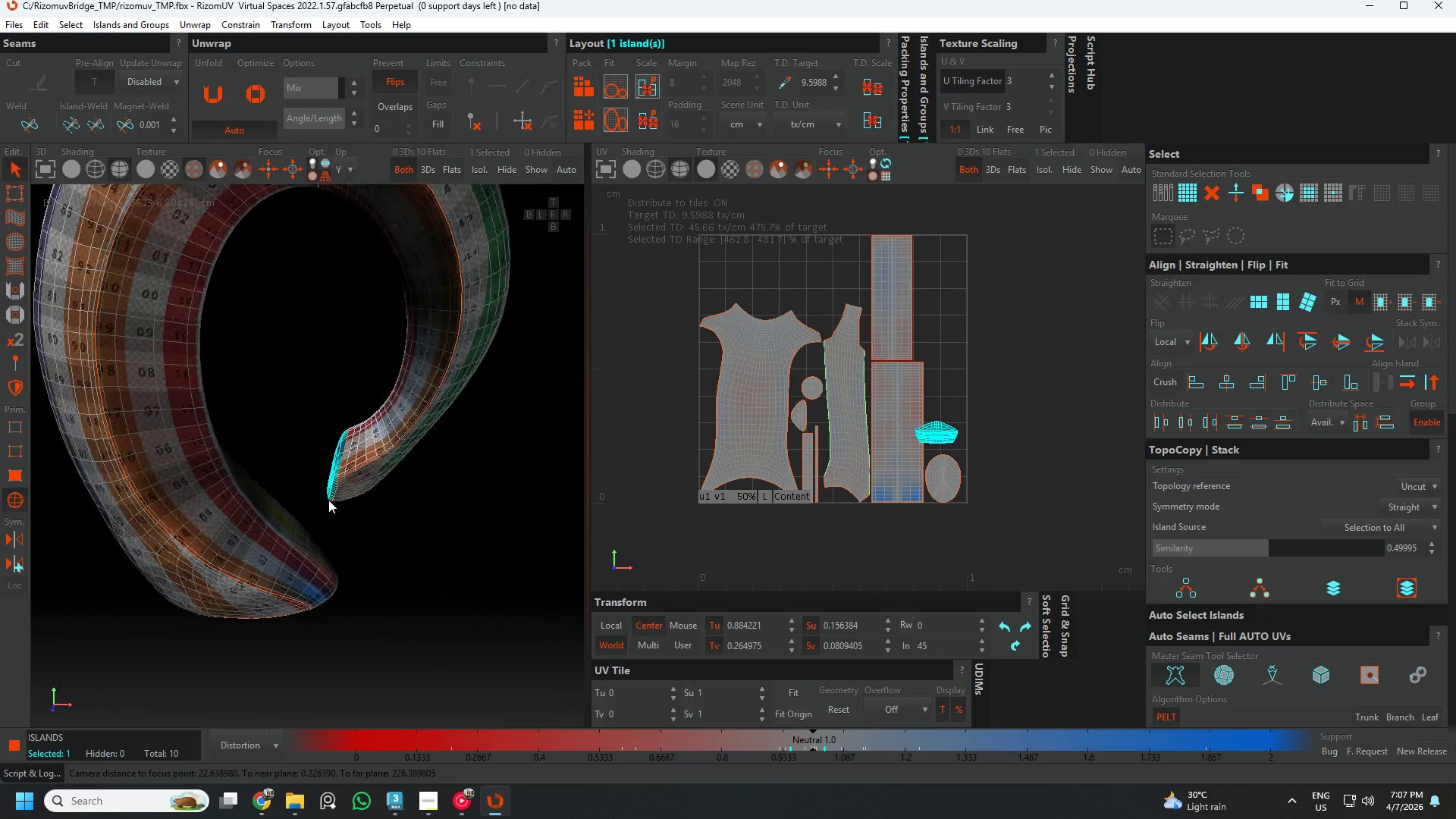 
key(Alt+AltLeft)
 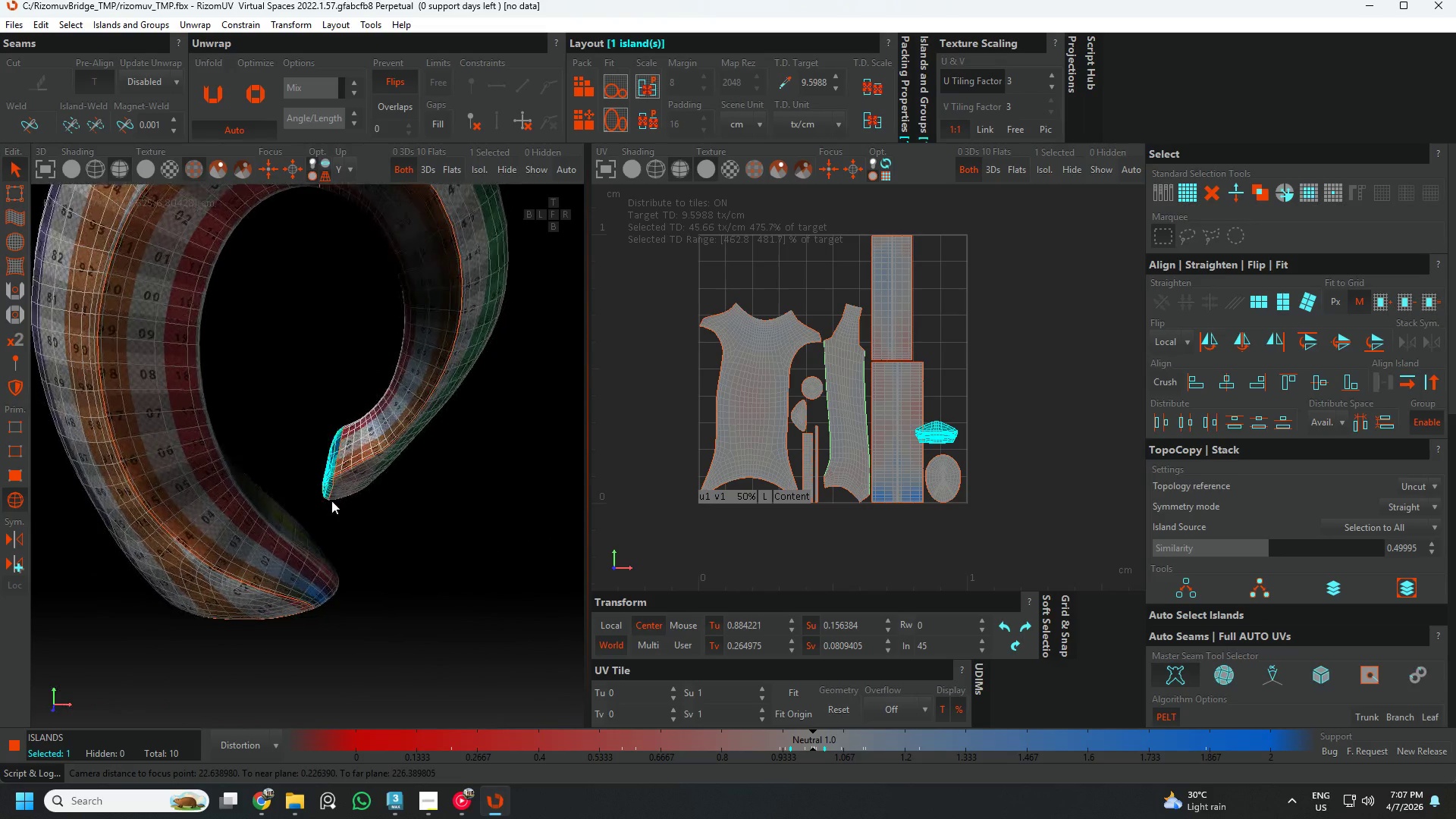 
key(Alt+AltLeft)
 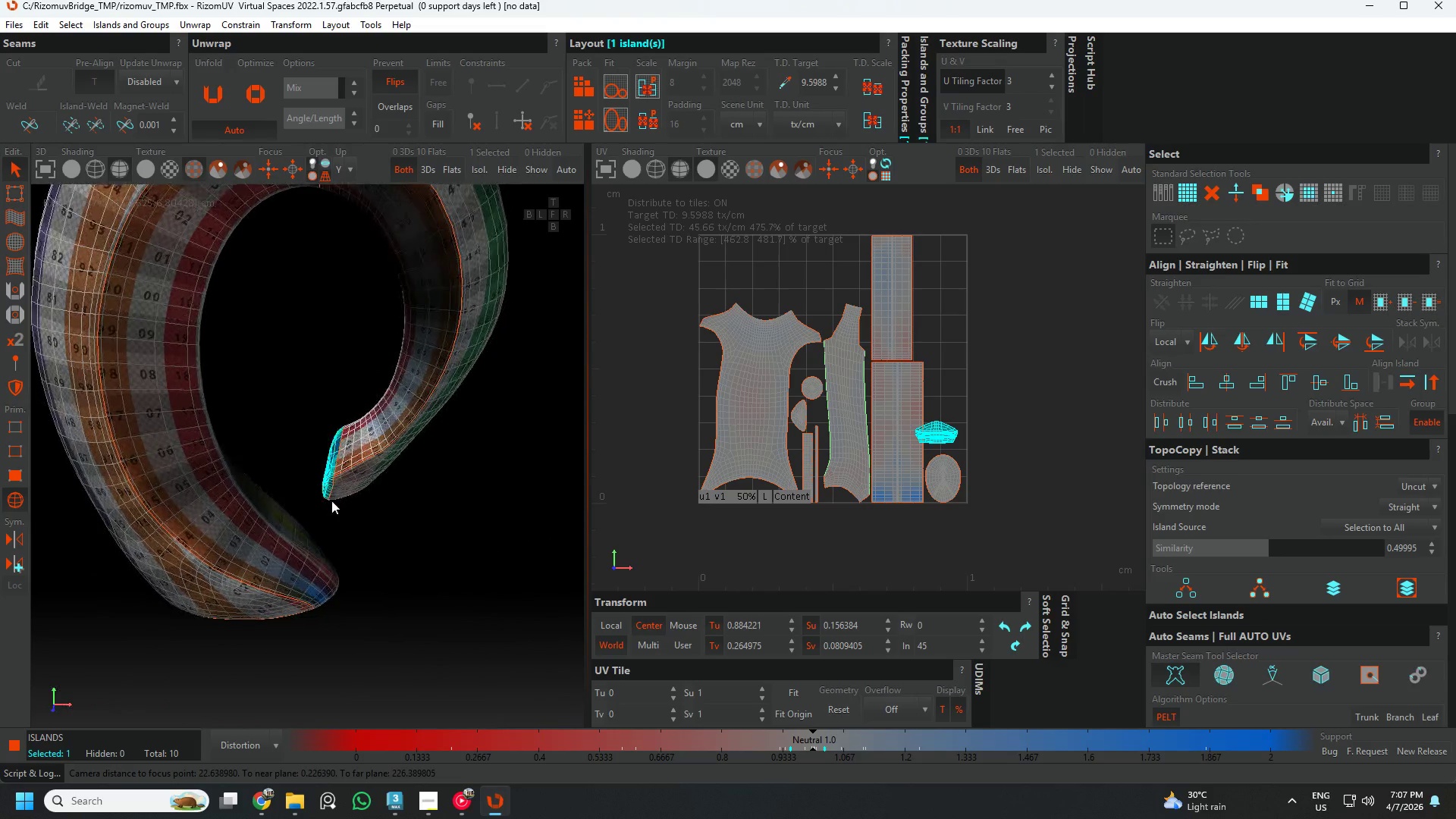 
key(Alt+AltLeft)
 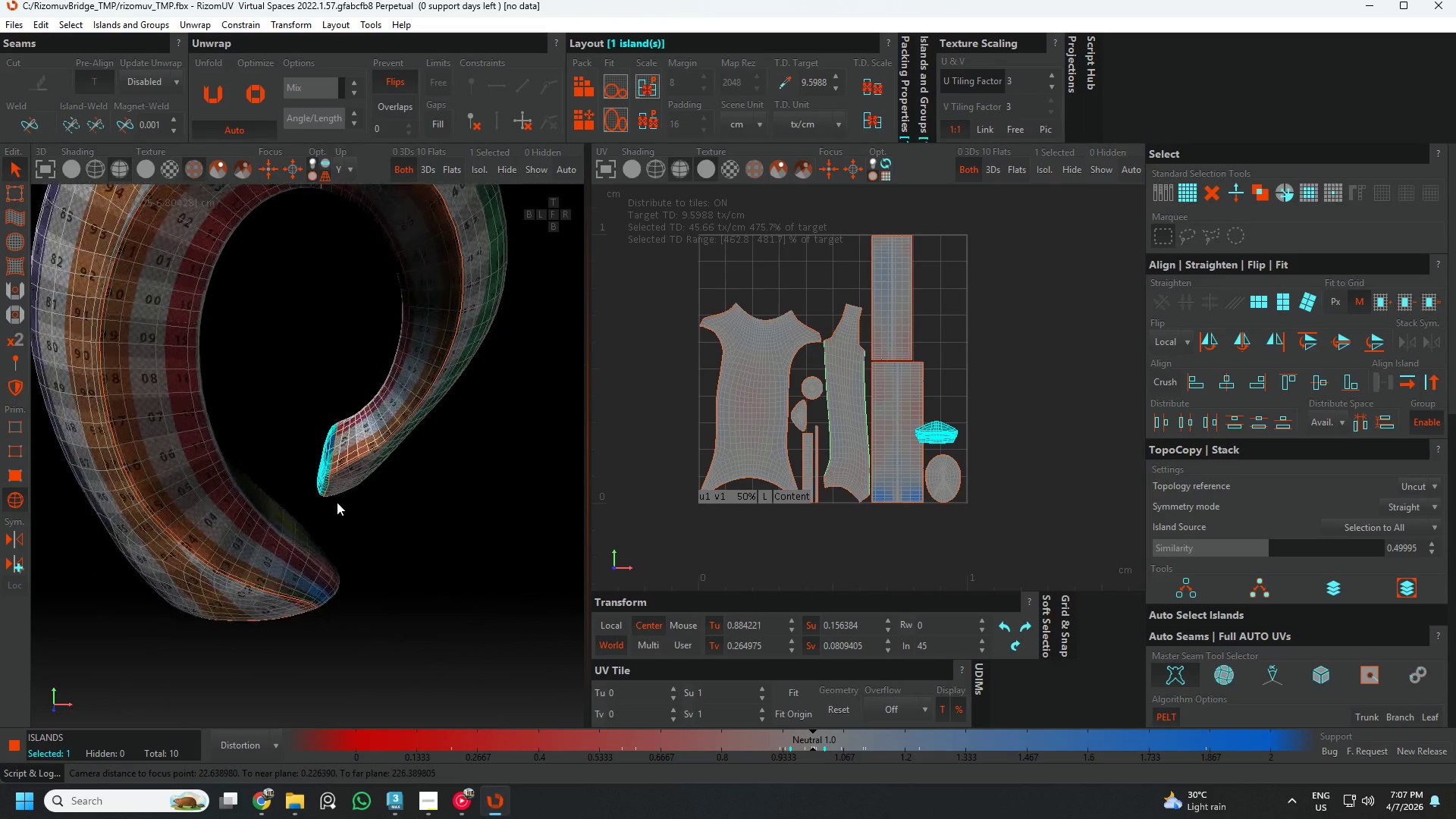 
key(Alt+AltLeft)
 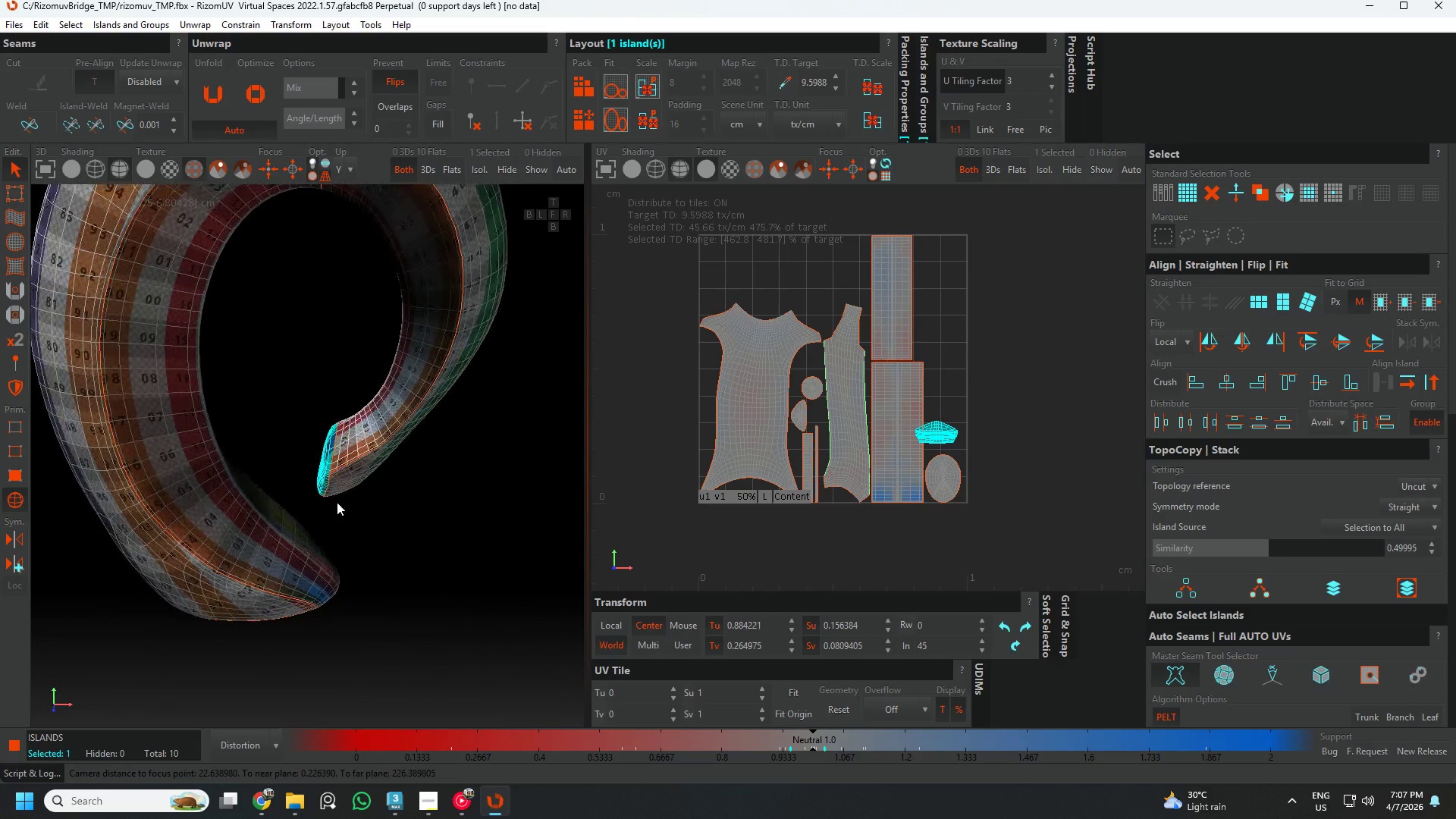 
key(Alt+AltLeft)
 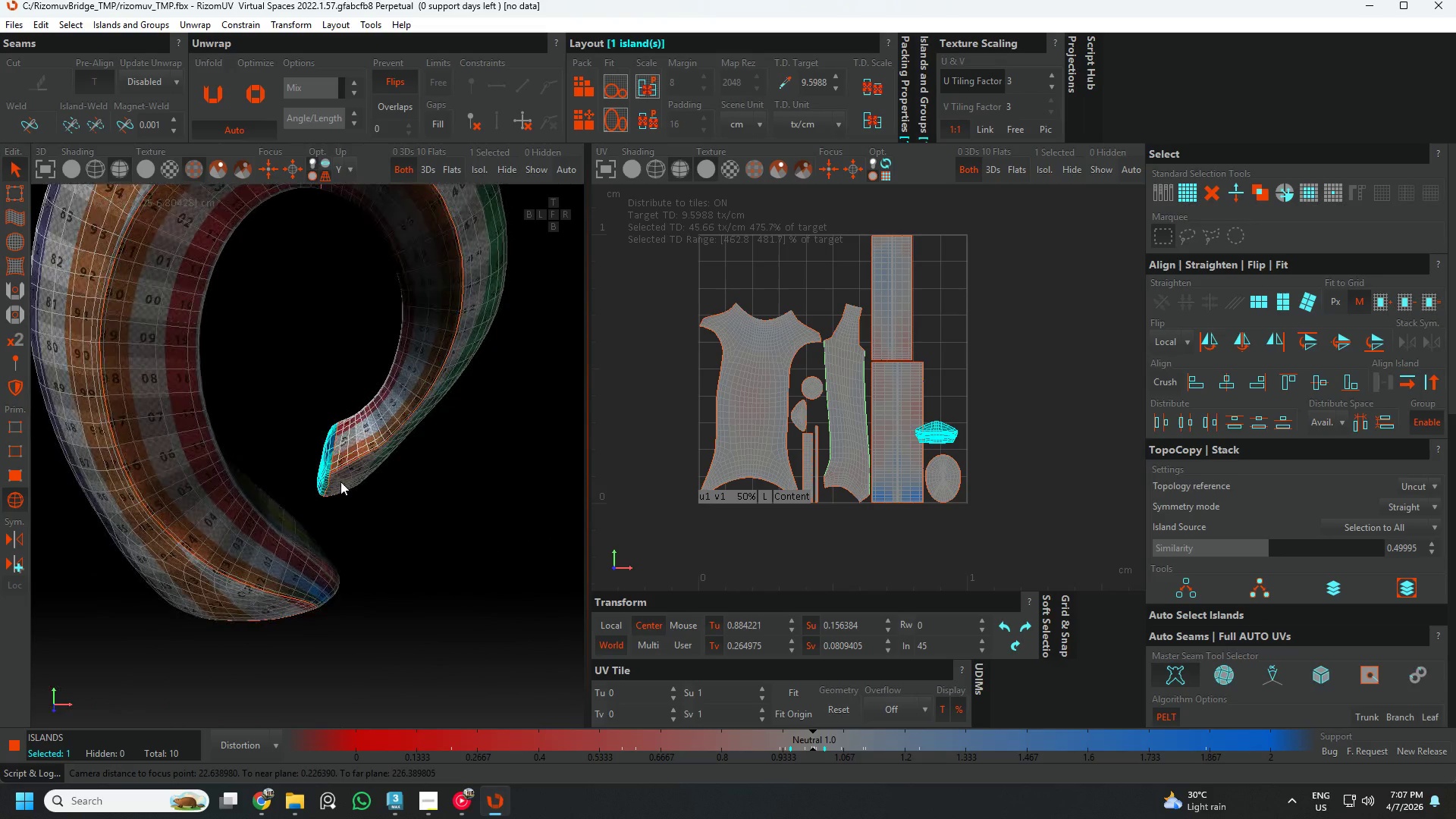 
key(Alt+AltLeft)
 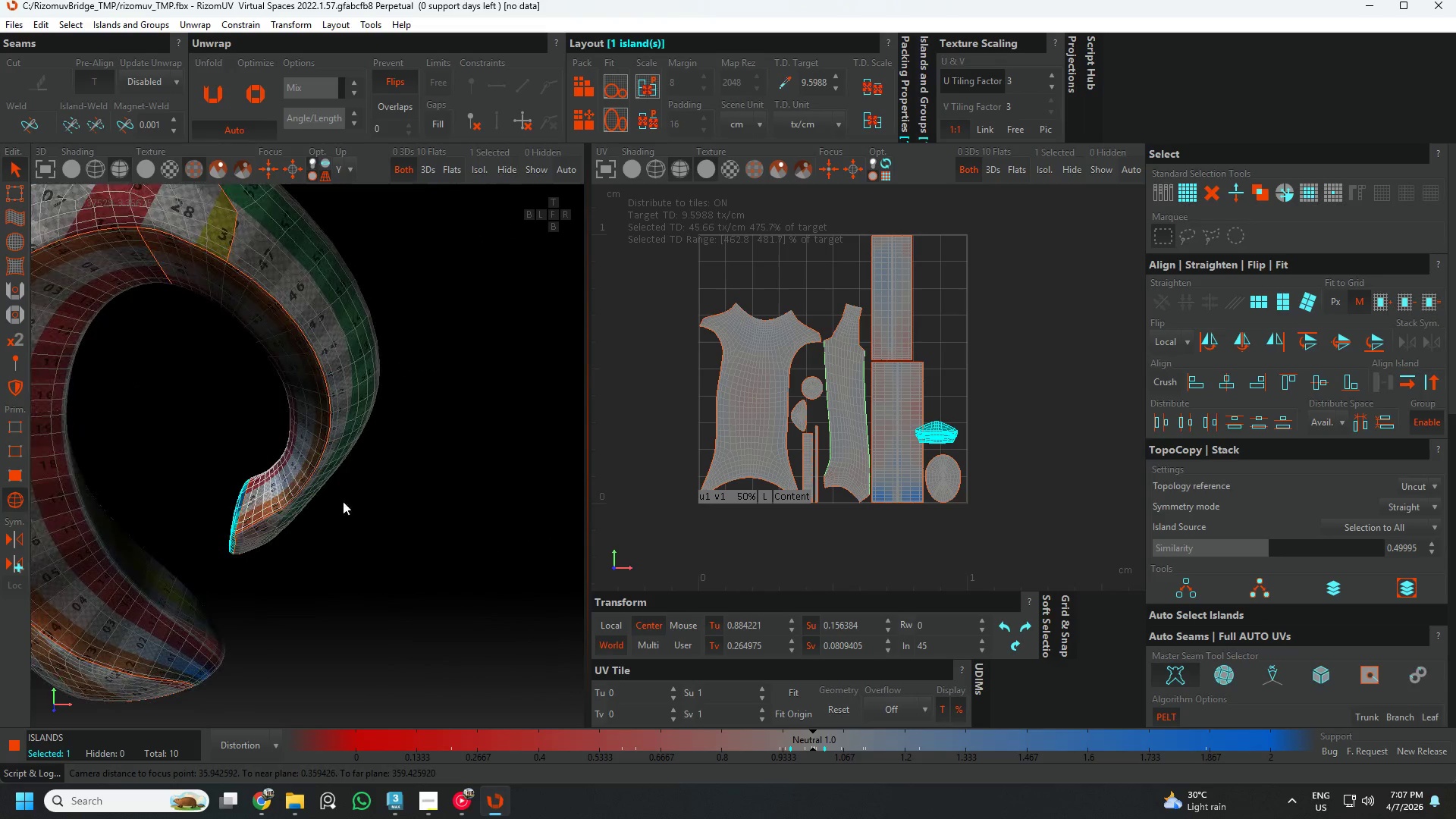 
left_click([427, 520])
 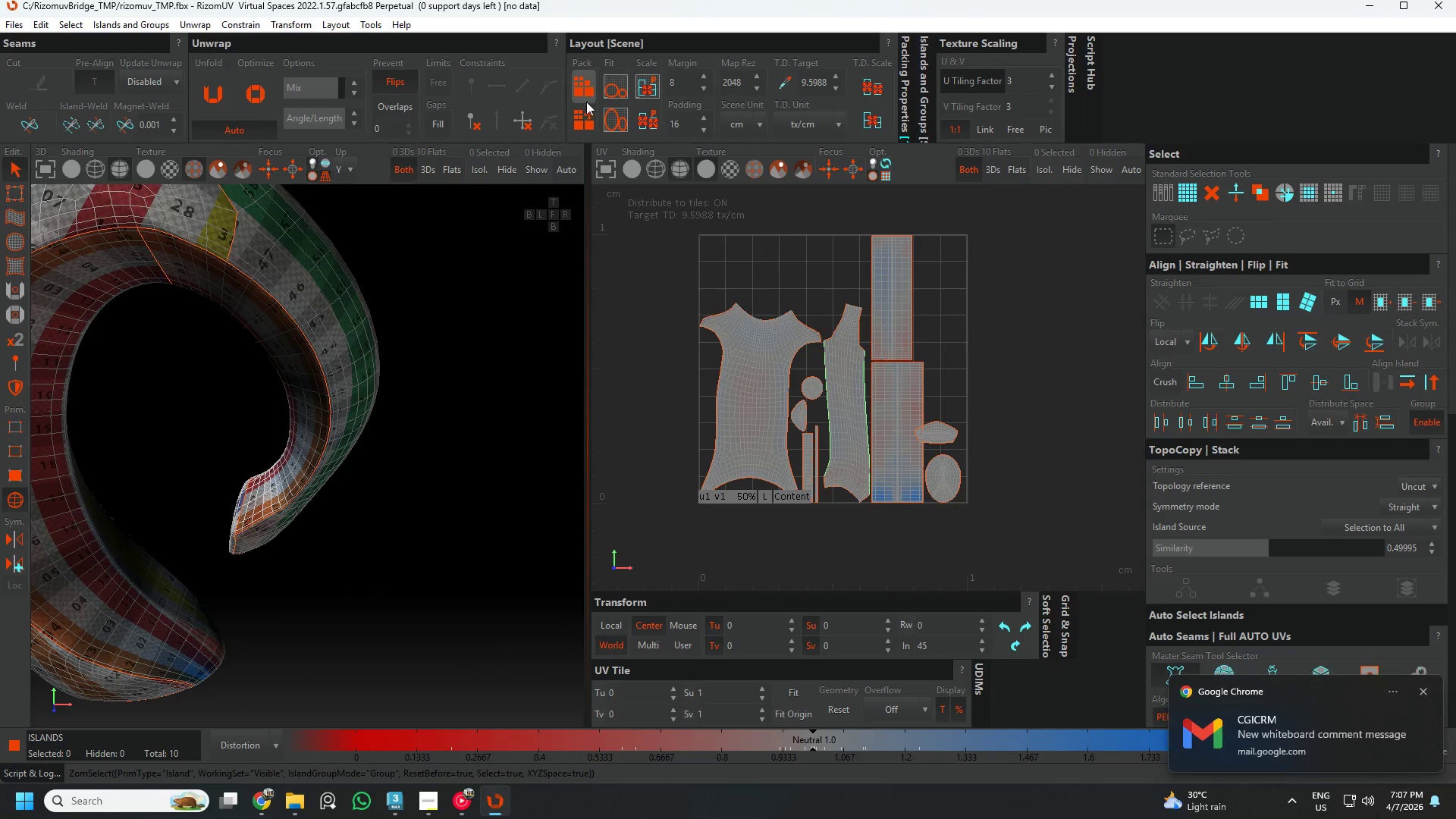 
left_click([585, 112])
 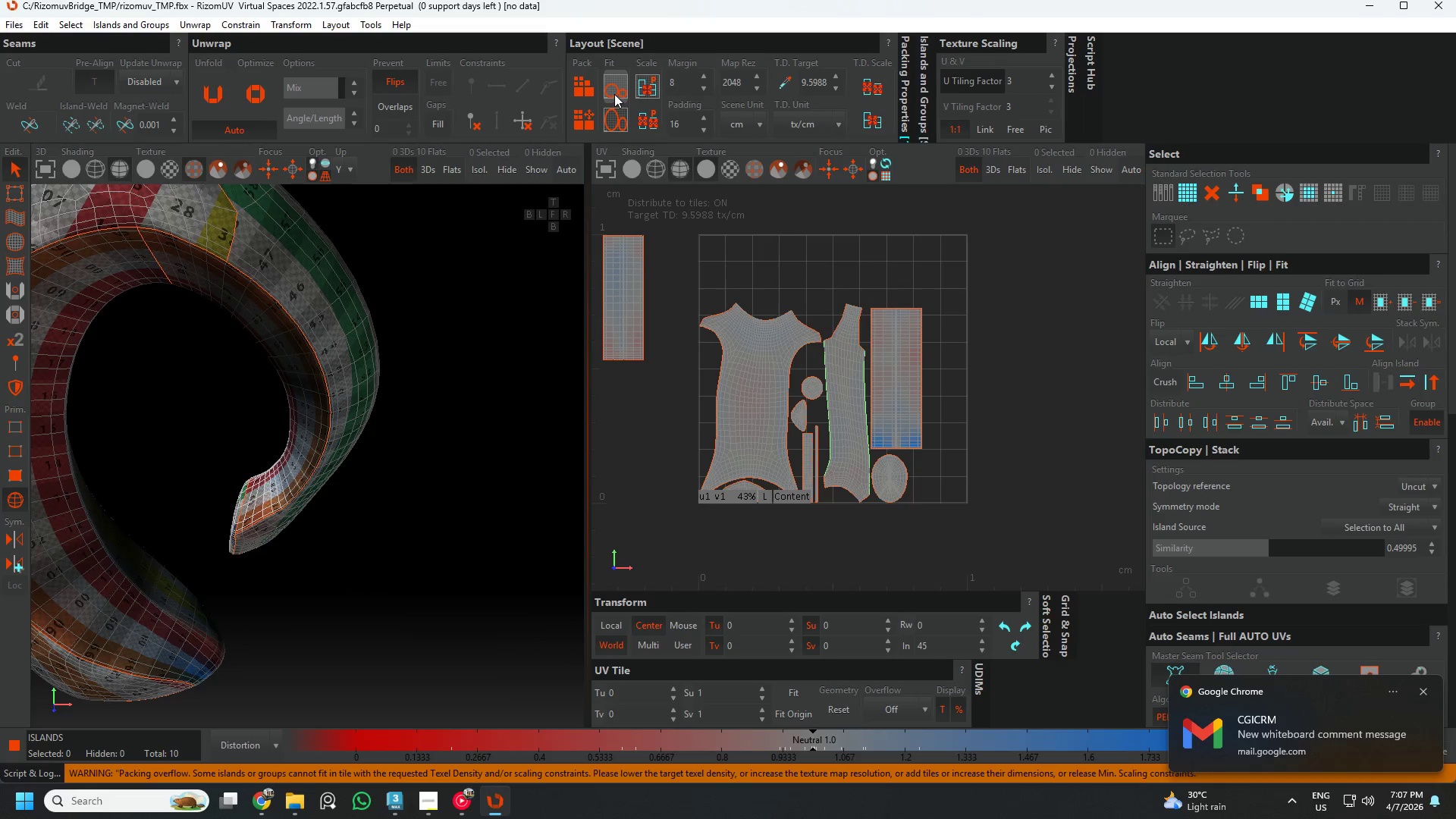 
left_click([615, 92])
 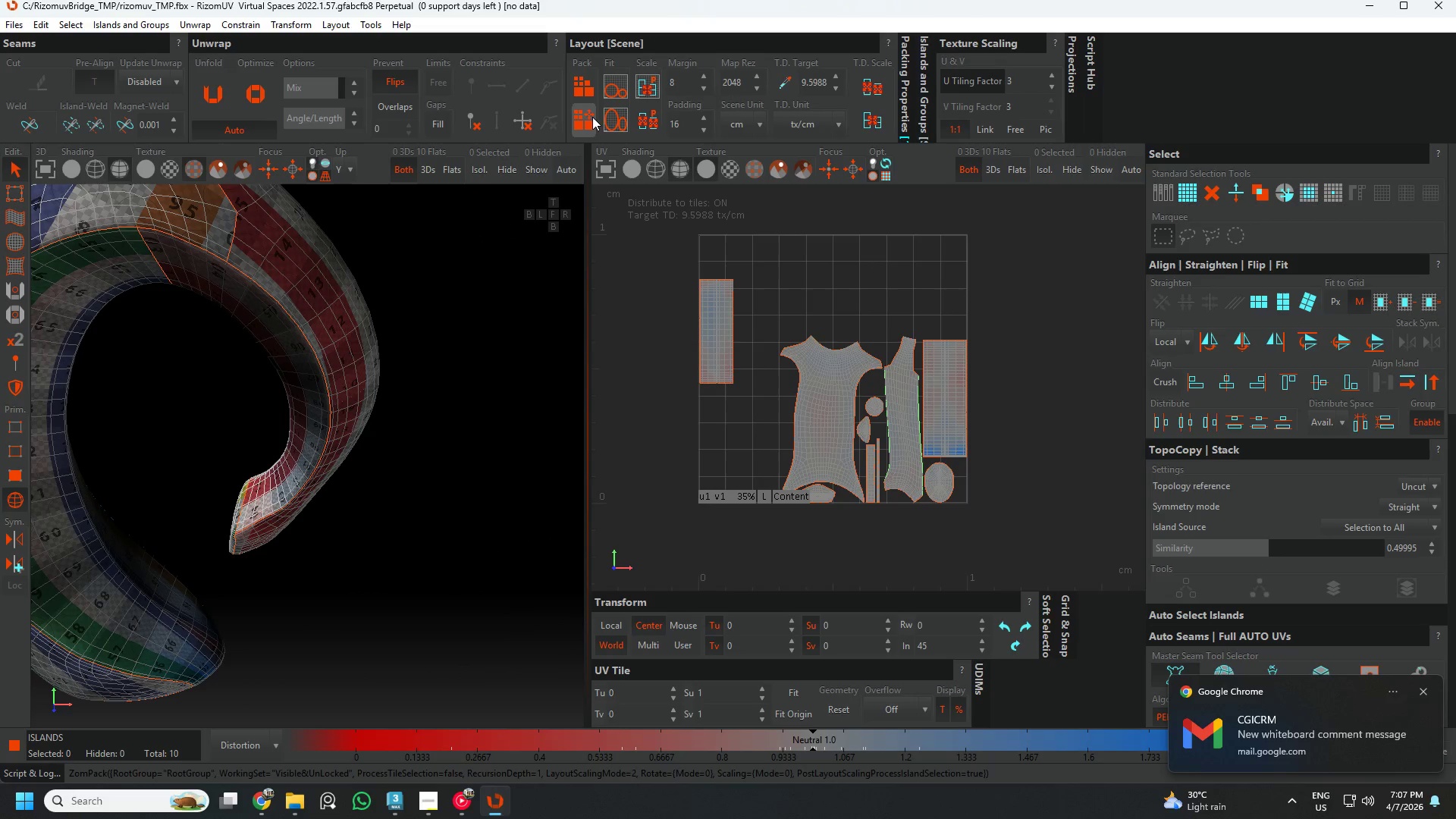 
left_click([588, 118])
 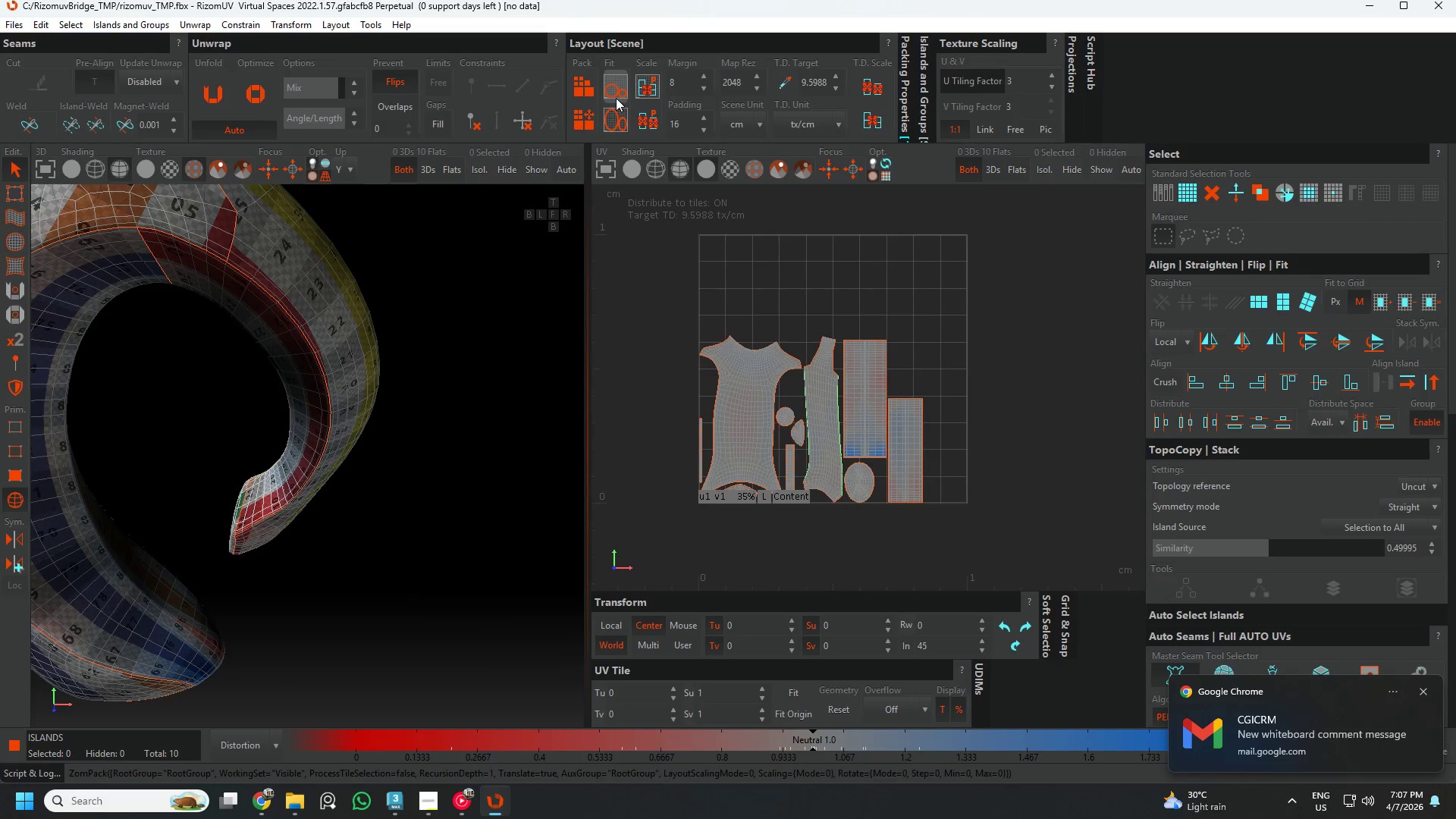 
left_click([616, 96])
 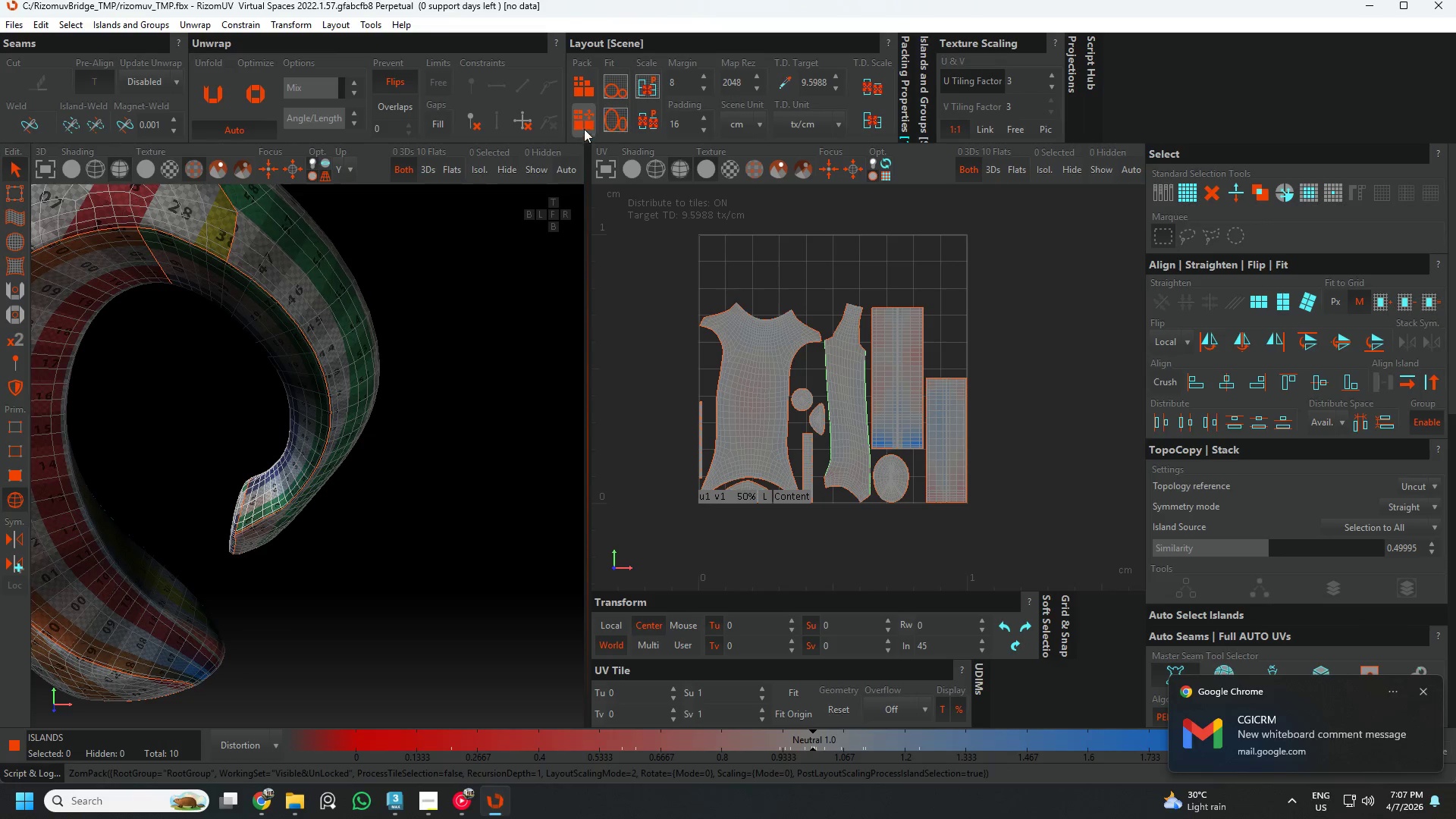 
scroll: coordinate [472, 371], scroll_direction: down, amount: 3.0
 